 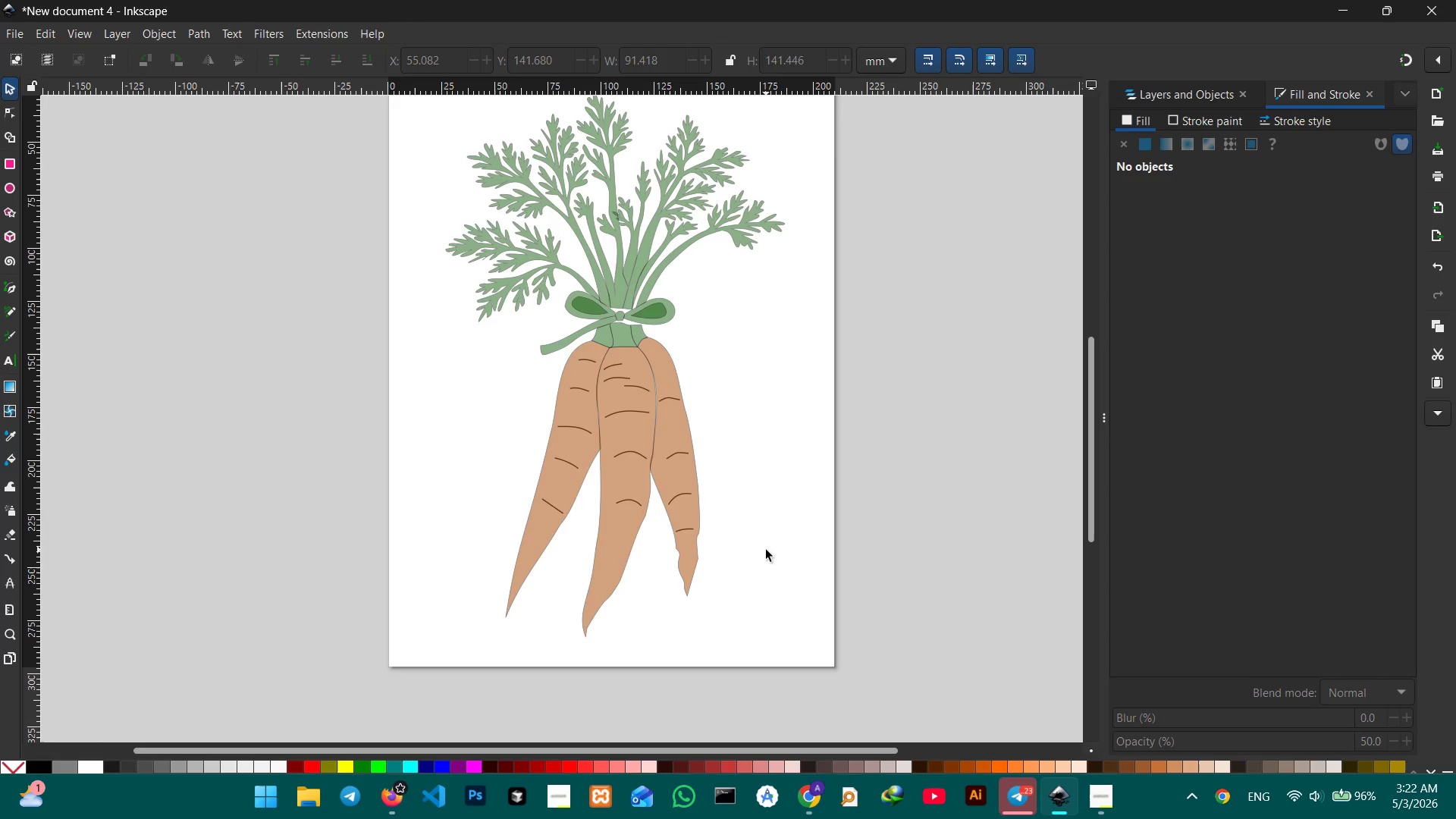 
left_click_drag(start_coordinate=[519, 360], to_coordinate=[789, 632])
 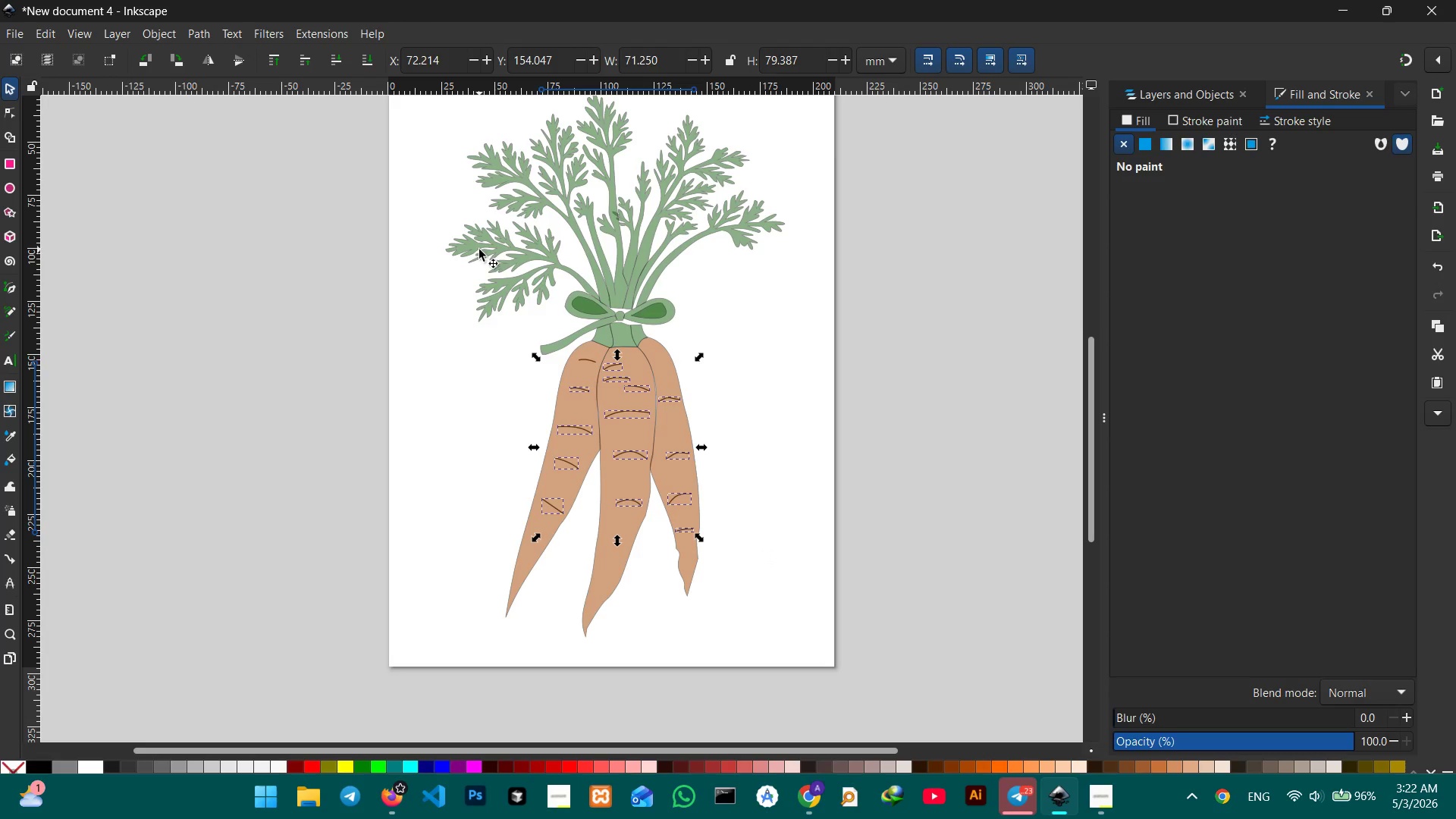 
left_click([440, 209])
 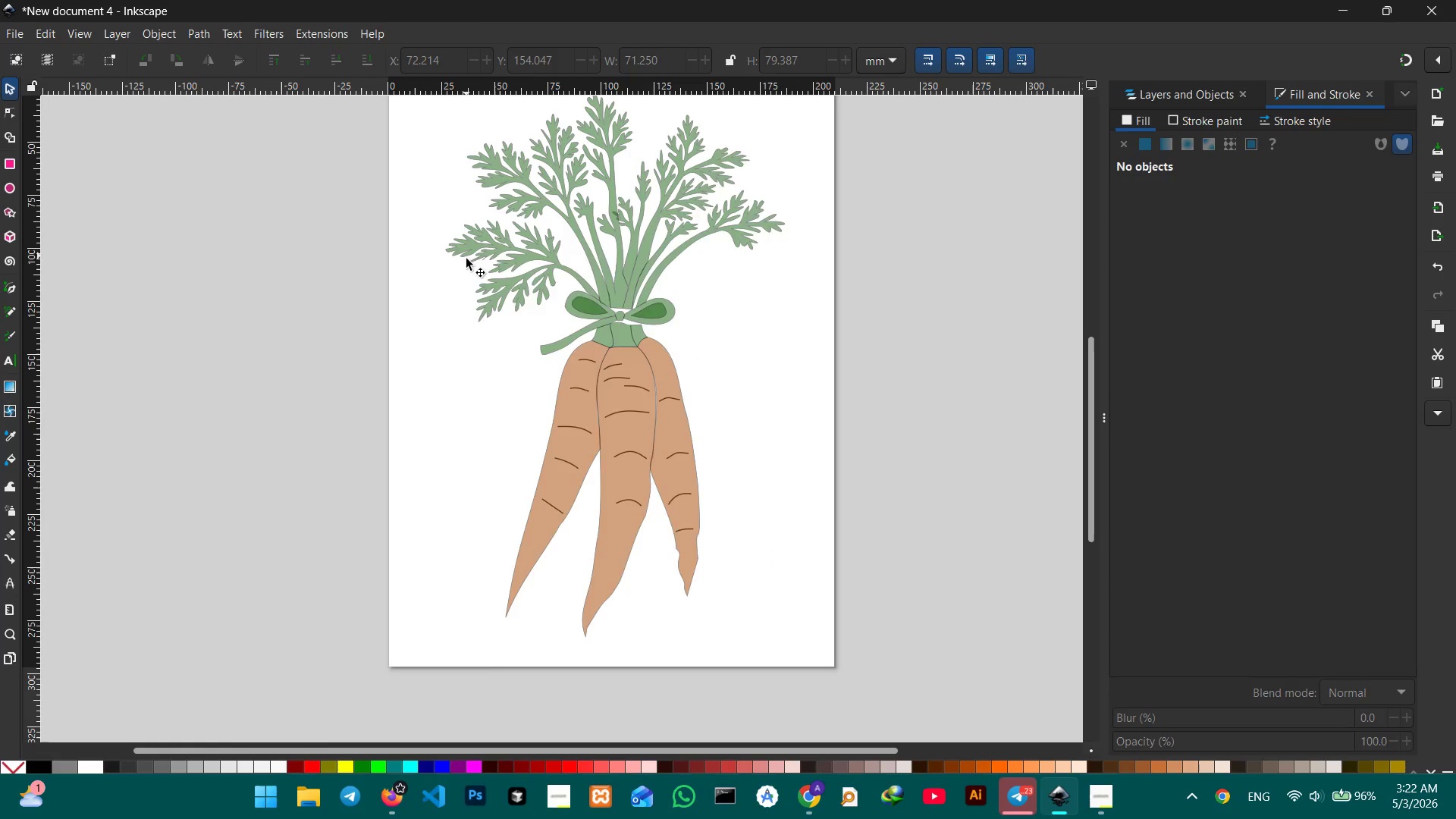 
scroll: coordinate [457, 252], scroll_direction: up, amount: 2.0
 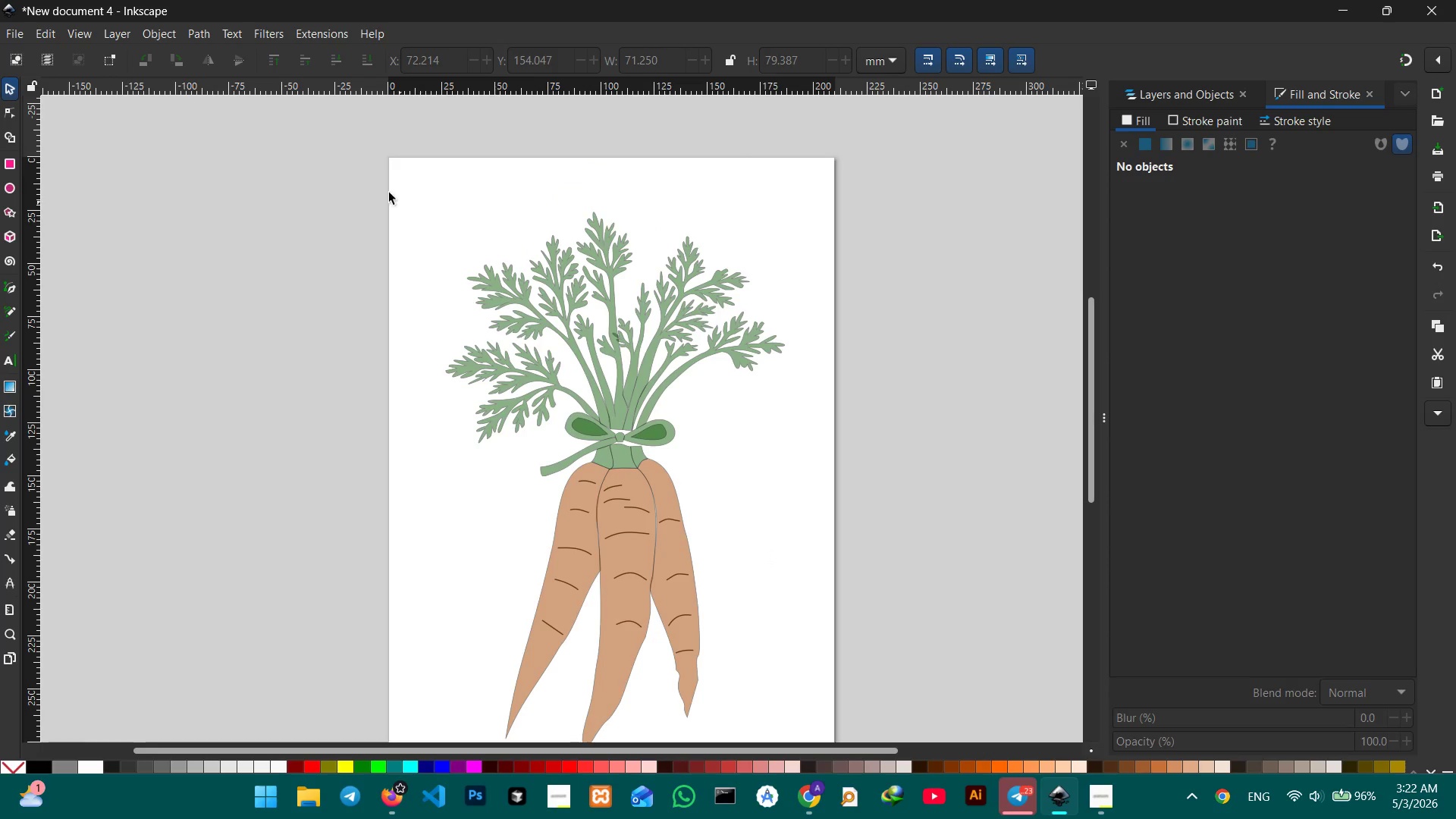 
left_click_drag(start_coordinate=[381, 183], to_coordinate=[817, 730])
 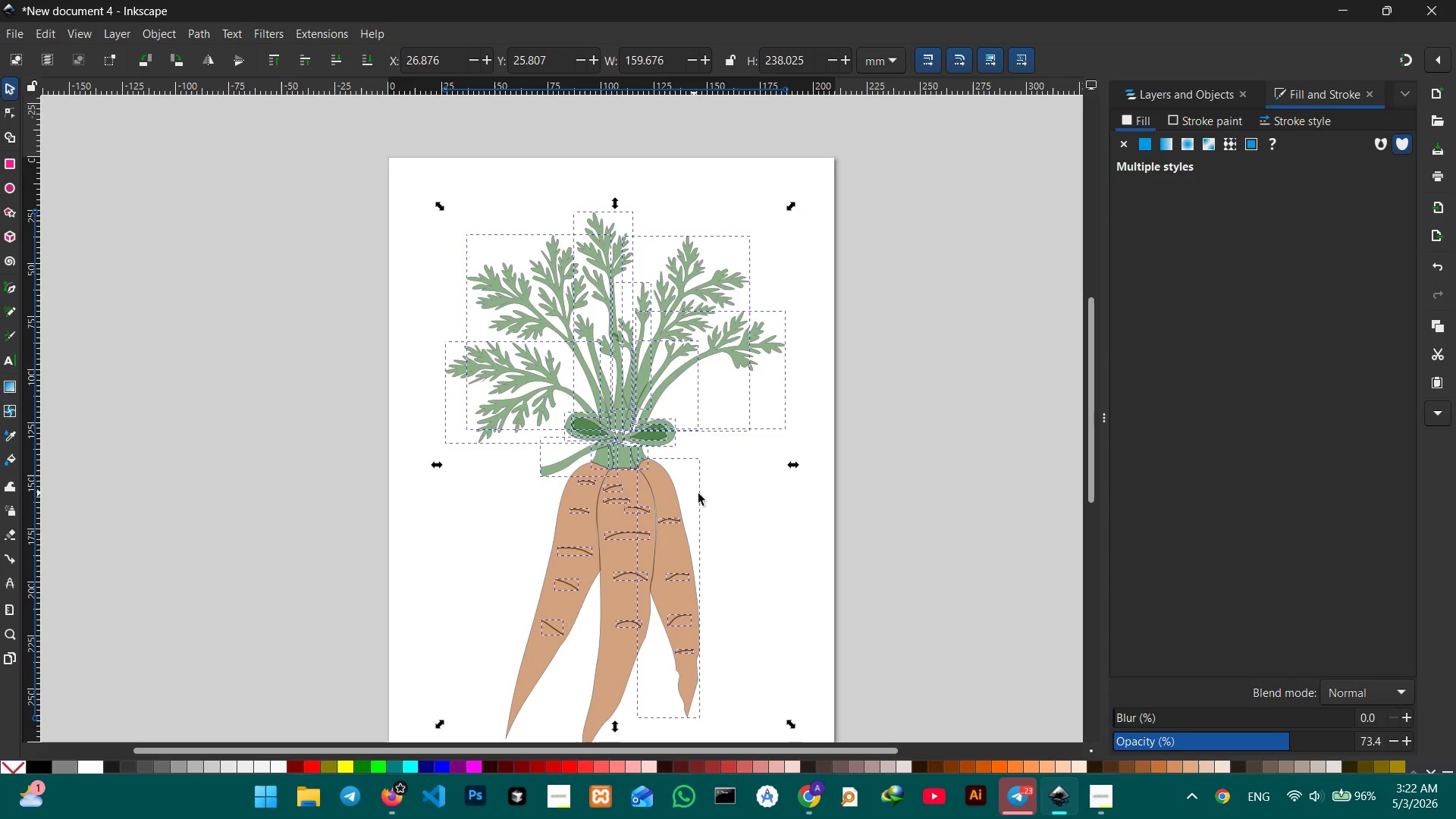 
scroll: coordinate [719, 501], scroll_direction: down, amount: 2.0
 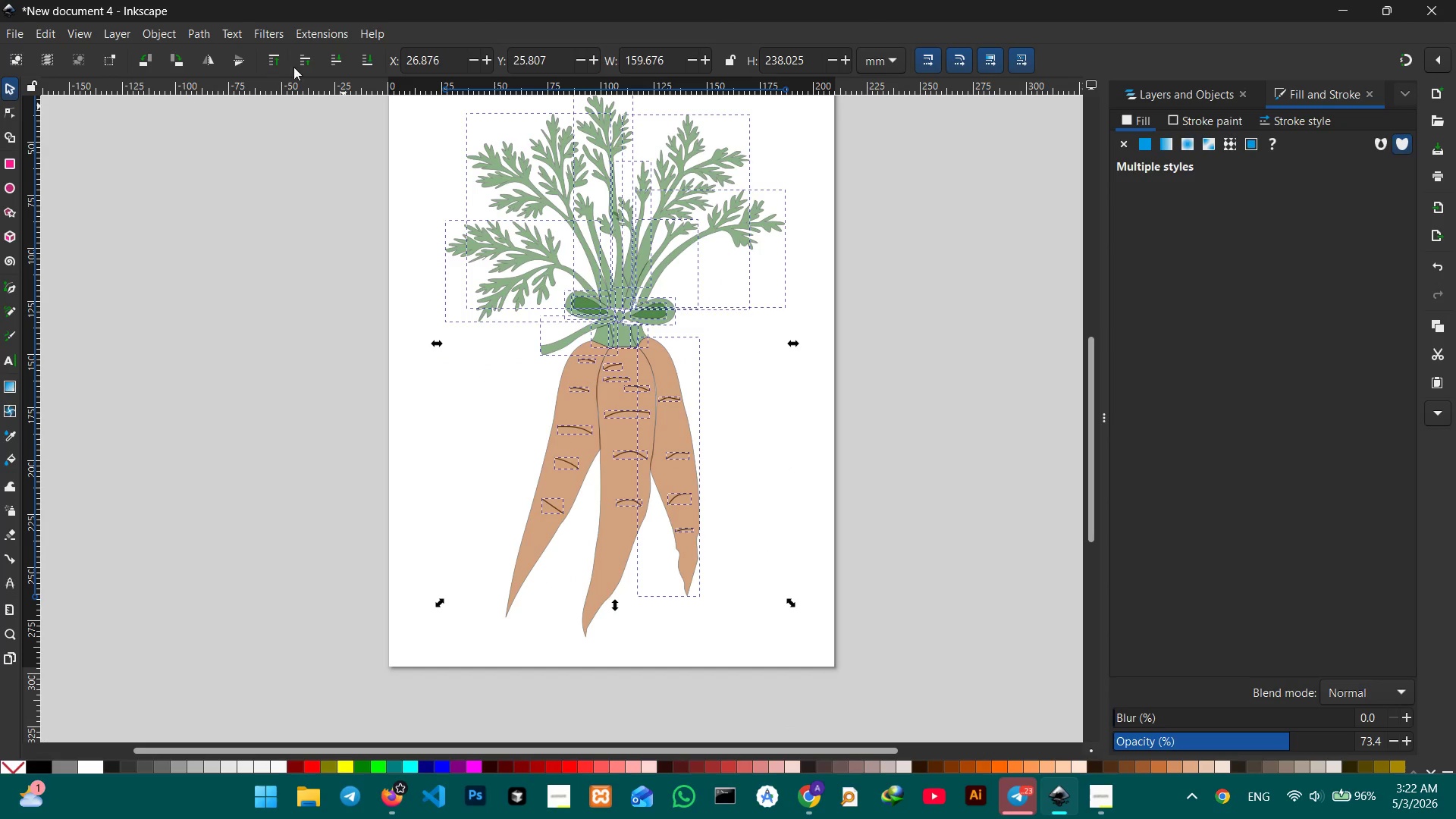 
left_click_drag(start_coordinate=[415, 174], to_coordinate=[413, 168])
 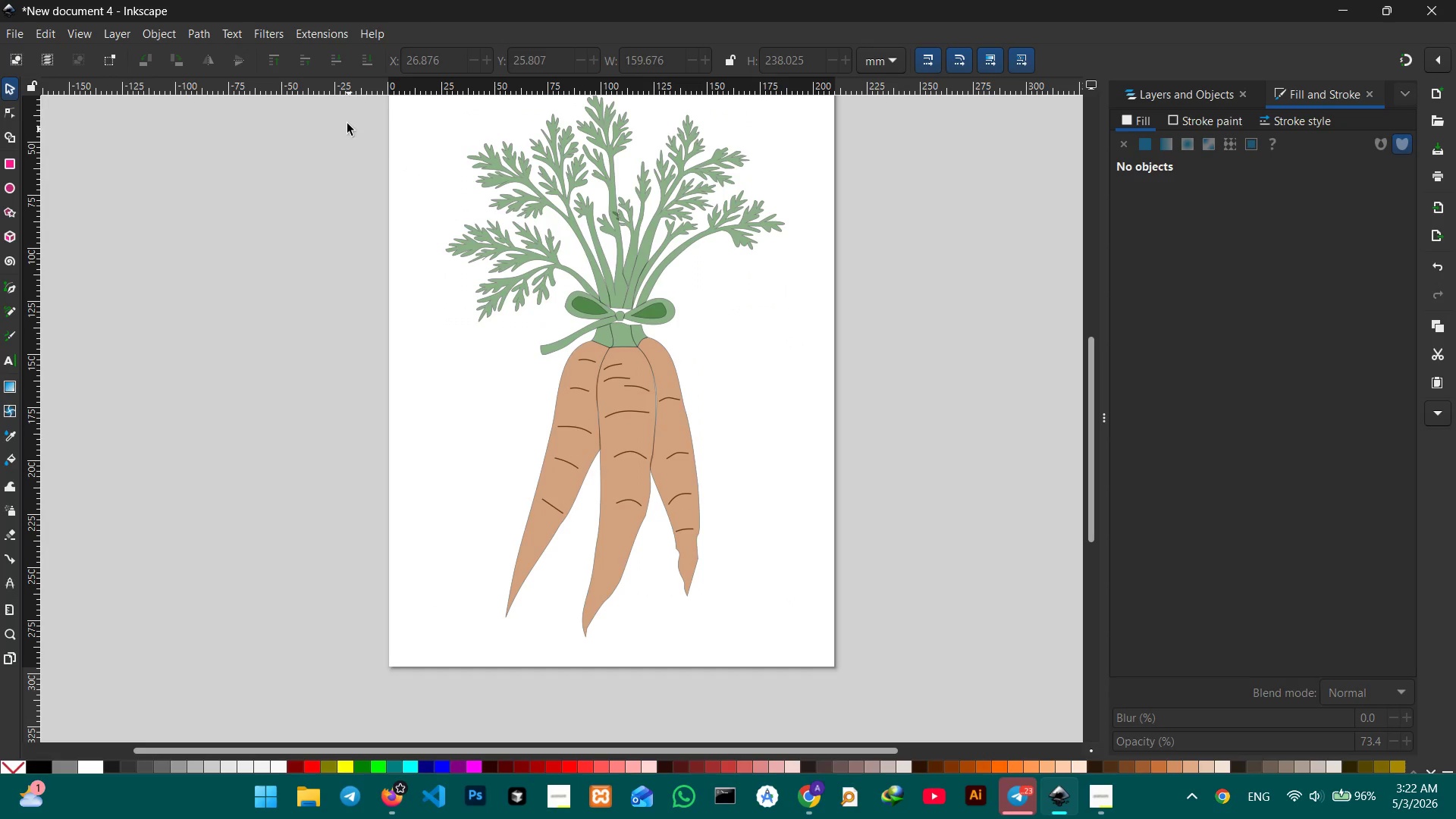 
left_click_drag(start_coordinate=[346, 115], to_coordinate=[943, 703])
 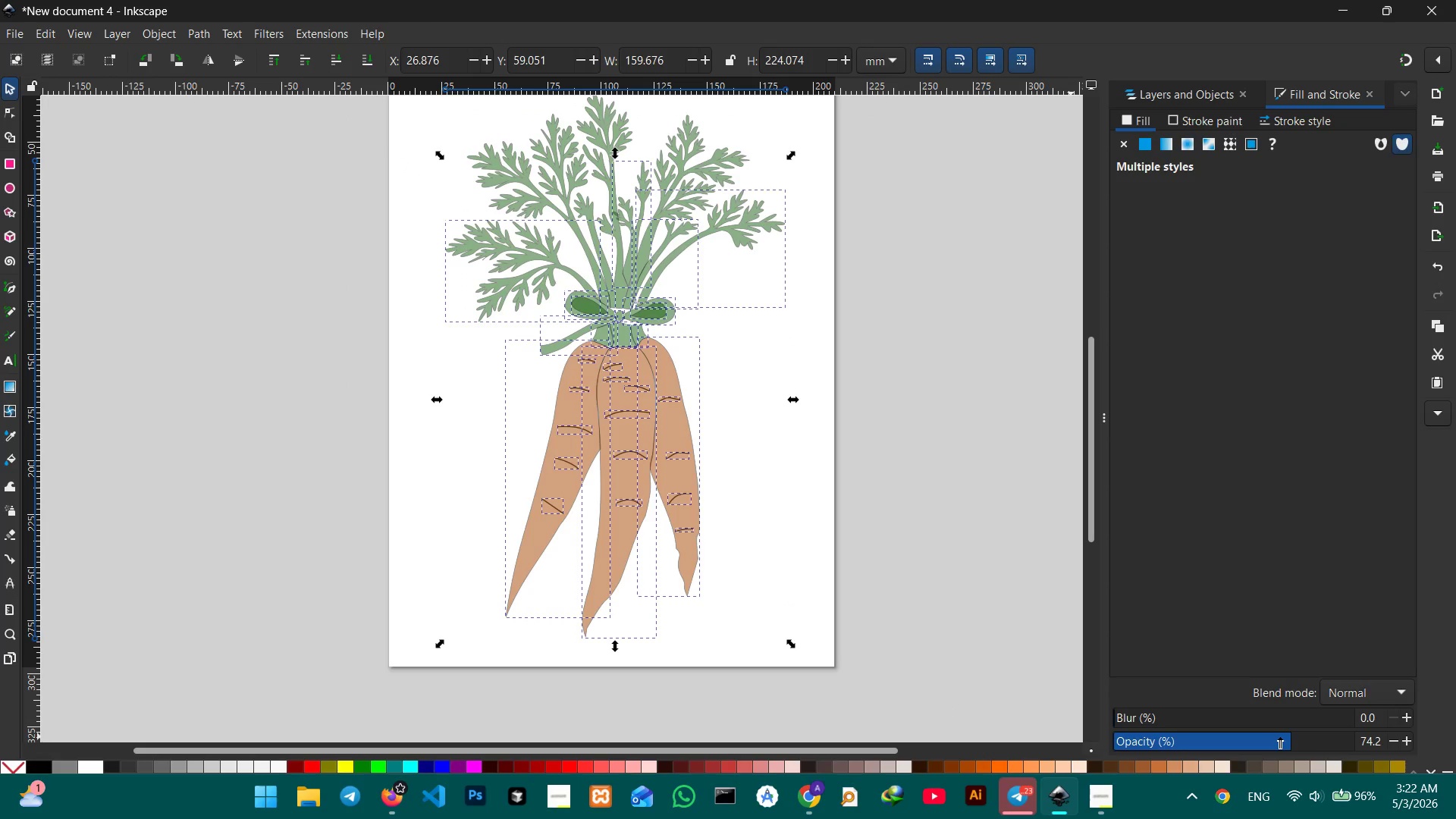 
left_click_drag(start_coordinate=[1260, 736], to_coordinate=[1369, 739])
 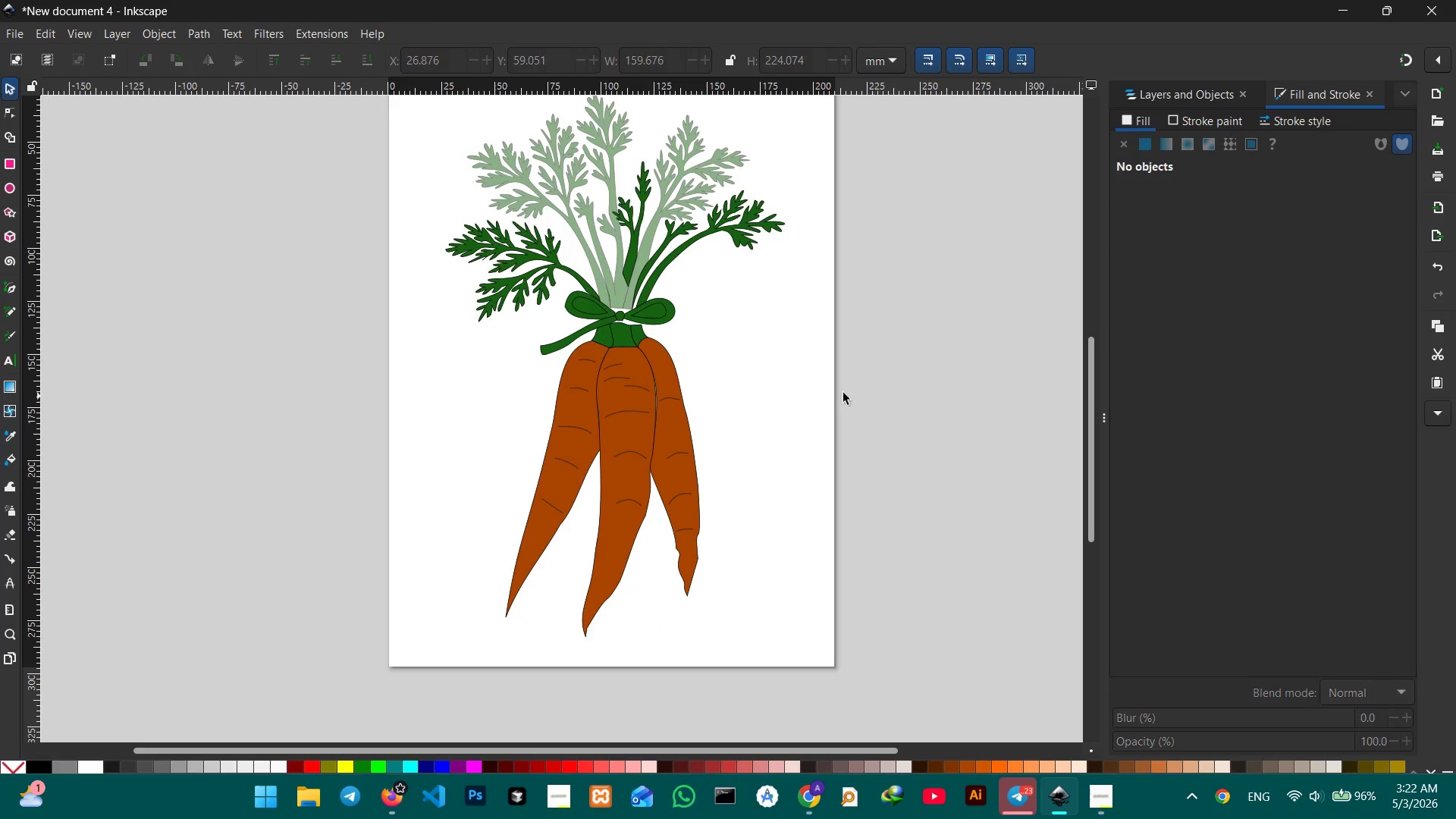 
scroll: coordinate [803, 366], scroll_direction: up, amount: 2.0
 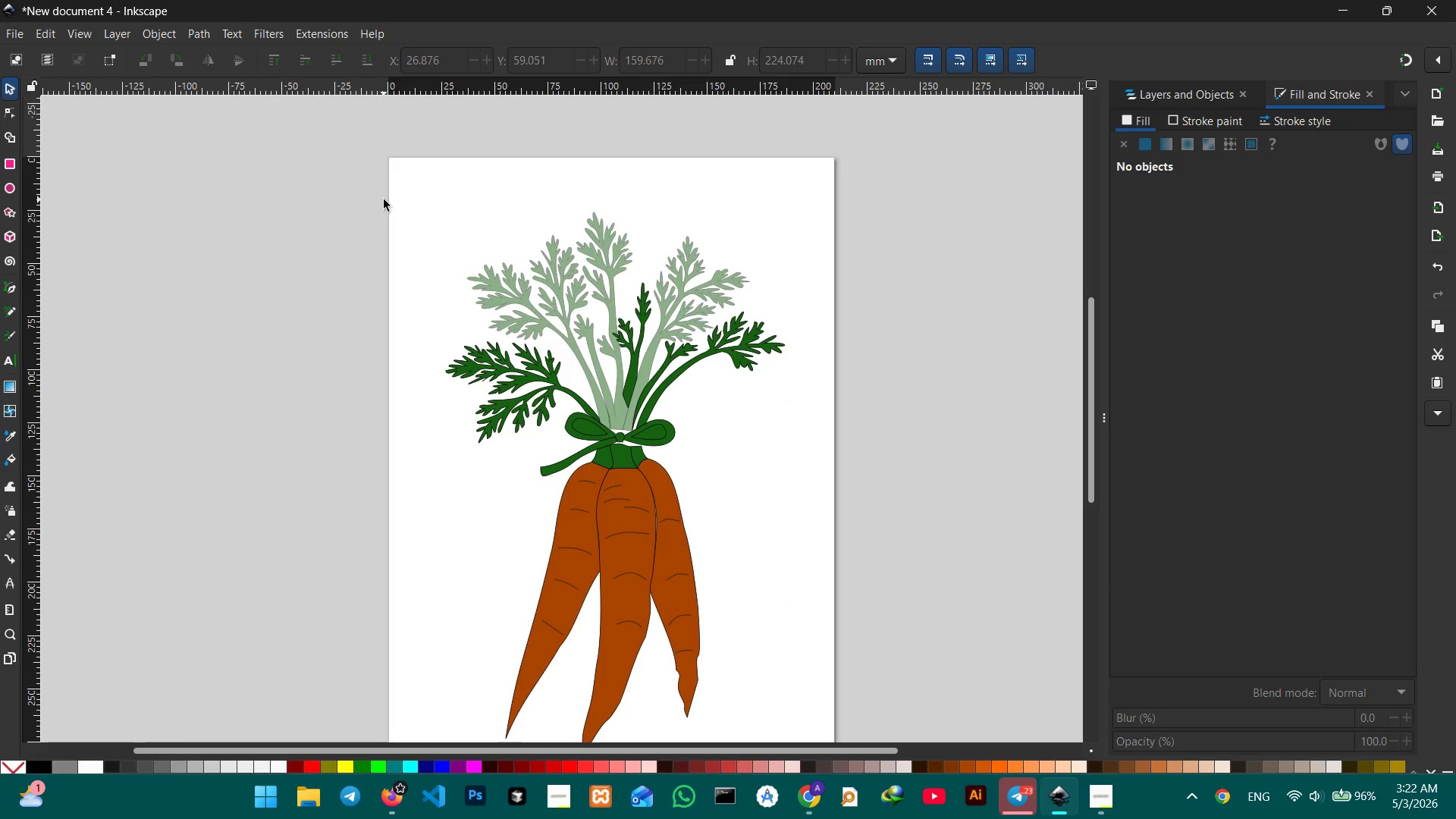 
left_click_drag(start_coordinate=[397, 185], to_coordinate=[850, 476])
 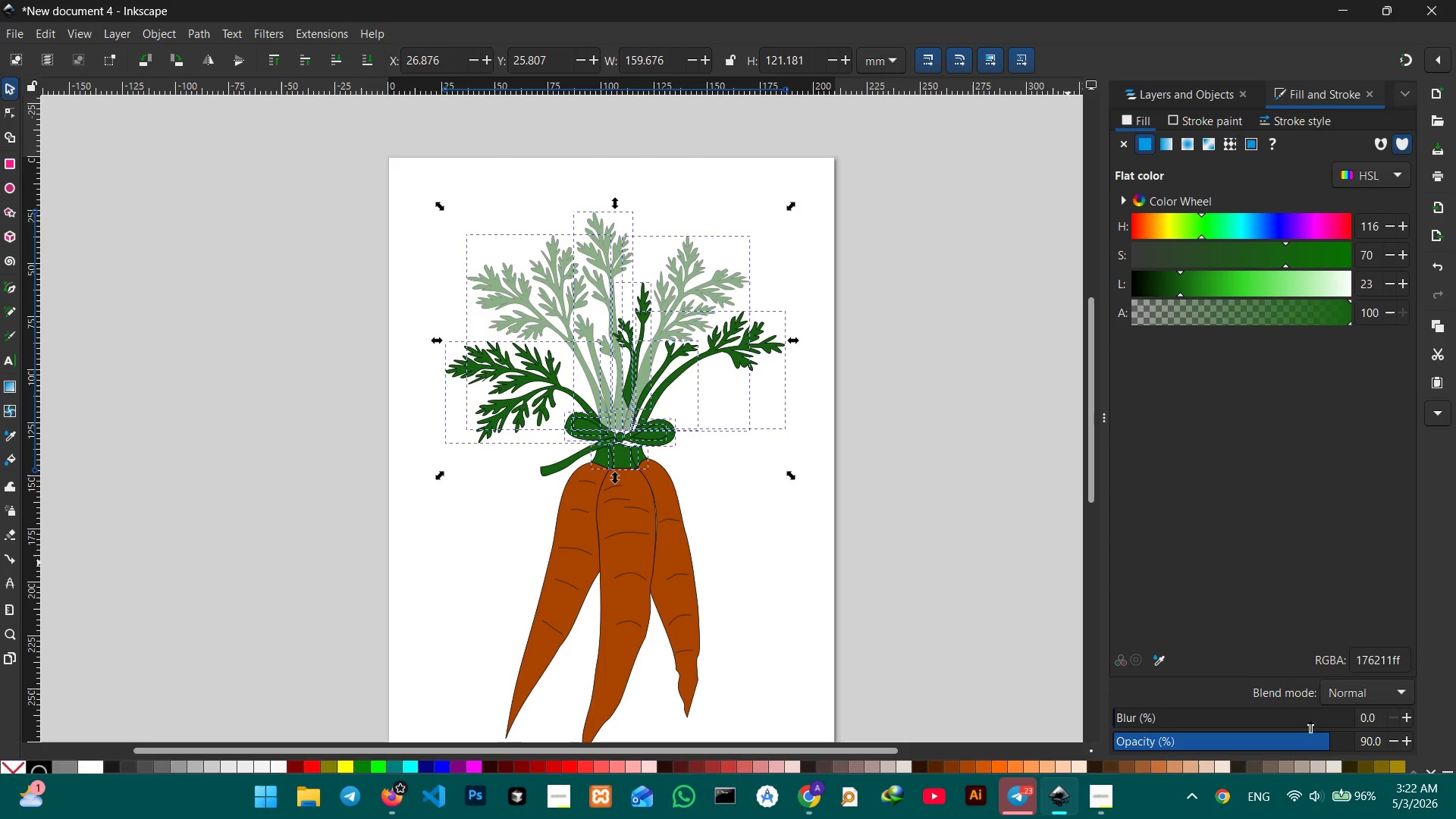 
left_click_drag(start_coordinate=[1313, 733], to_coordinate=[1367, 732])
 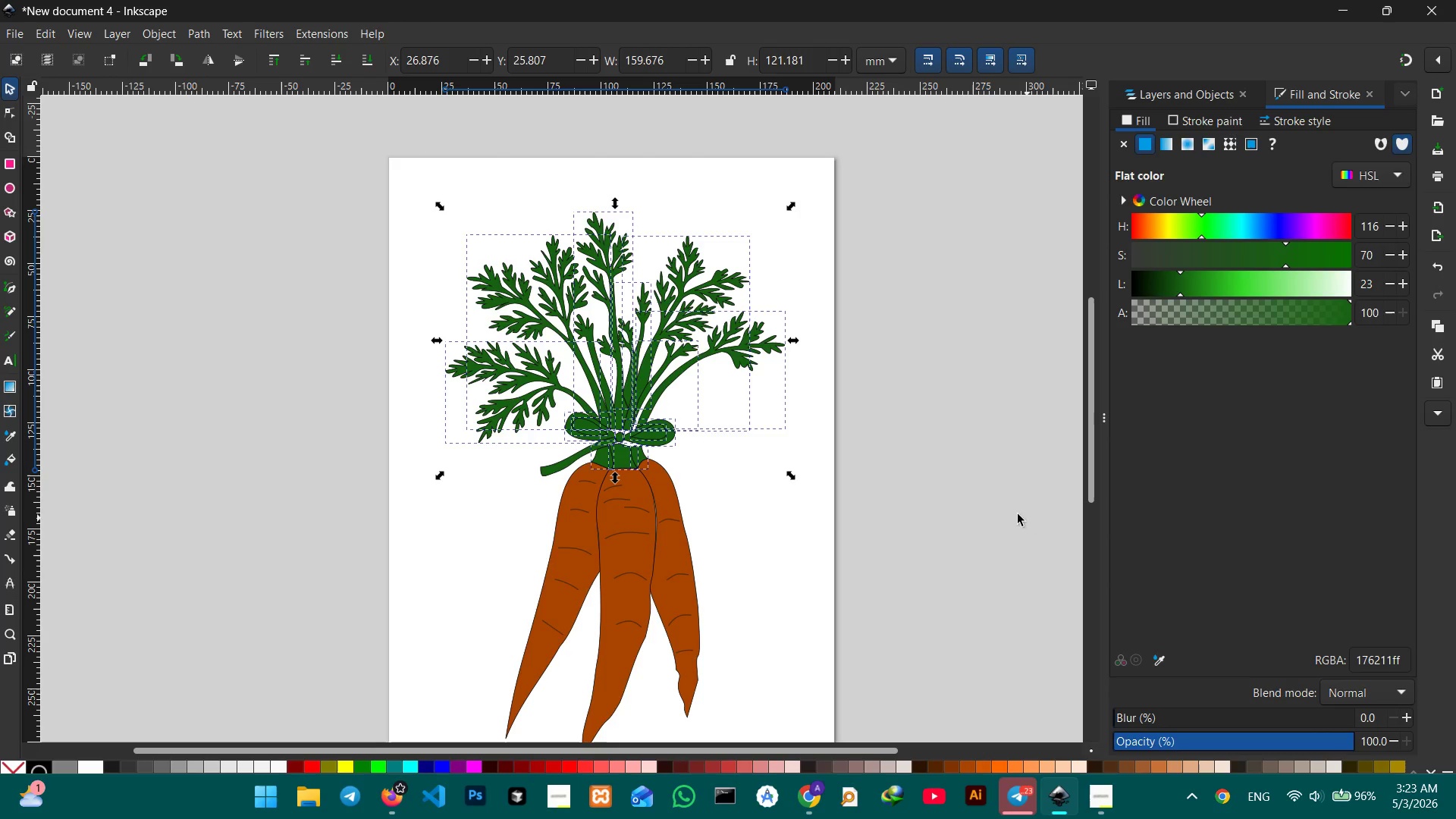 
left_click([937, 472])
 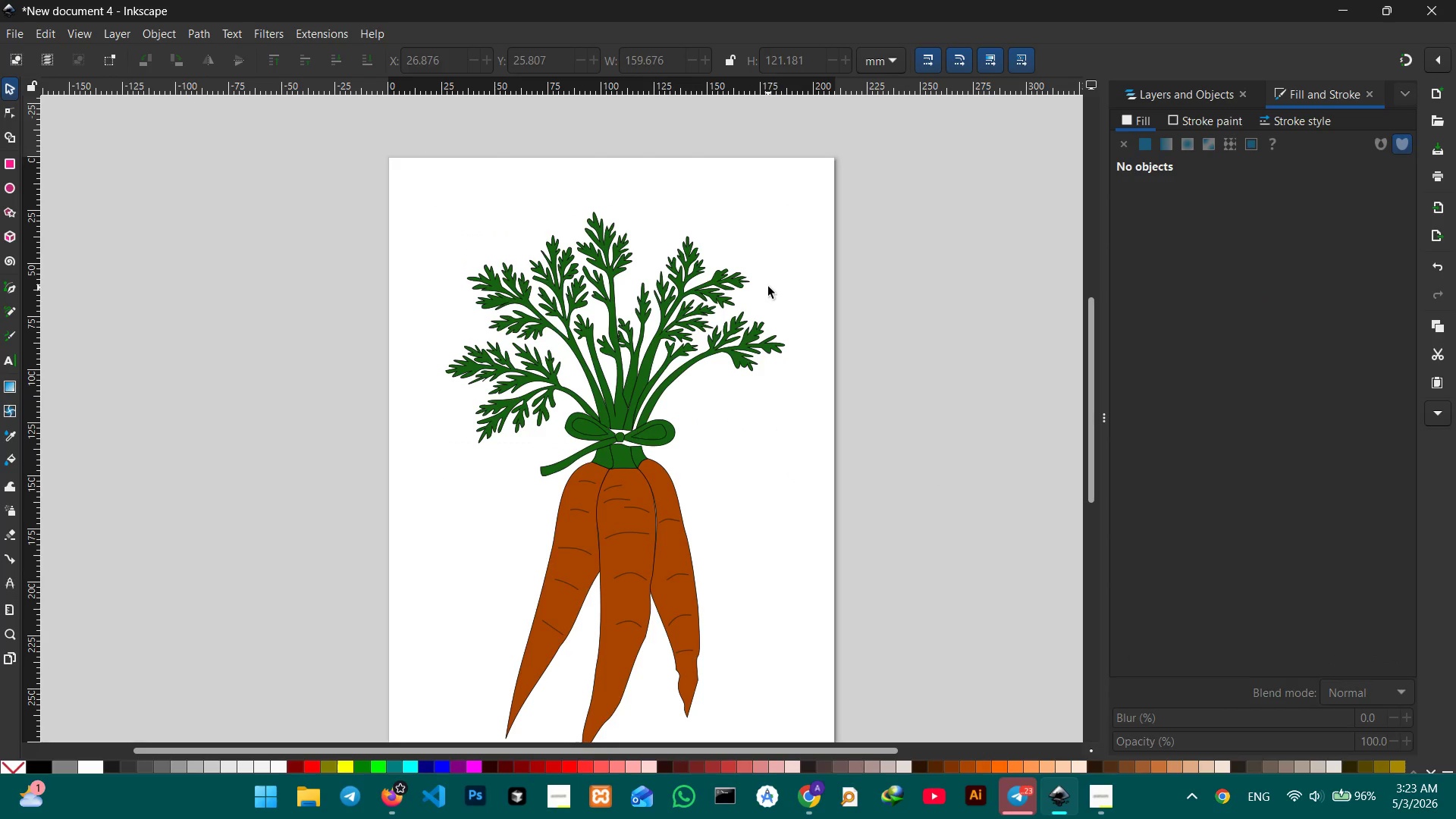 
scroll: coordinate [770, 289], scroll_direction: down, amount: 1.0
 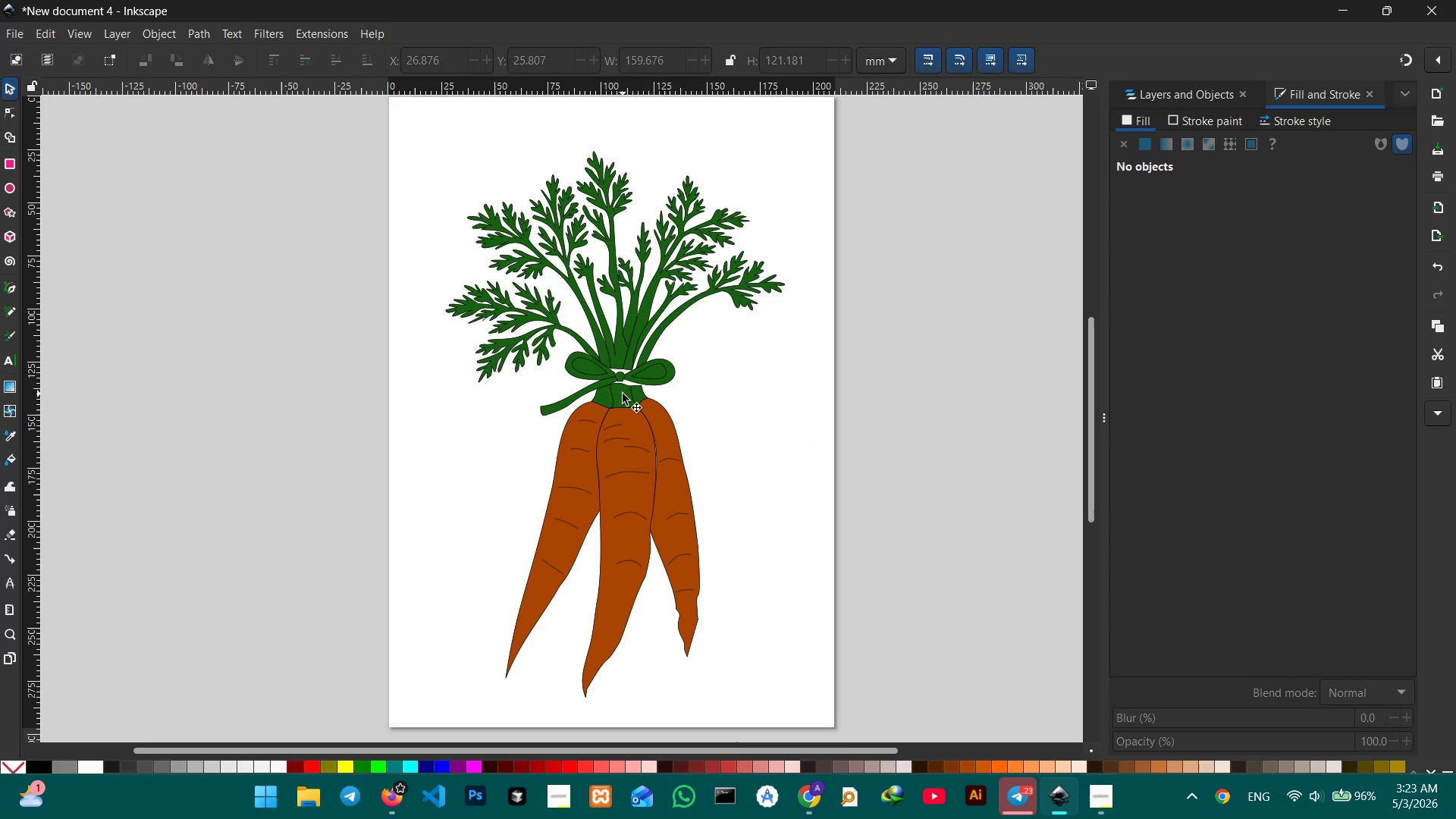 
left_click([630, 475])
 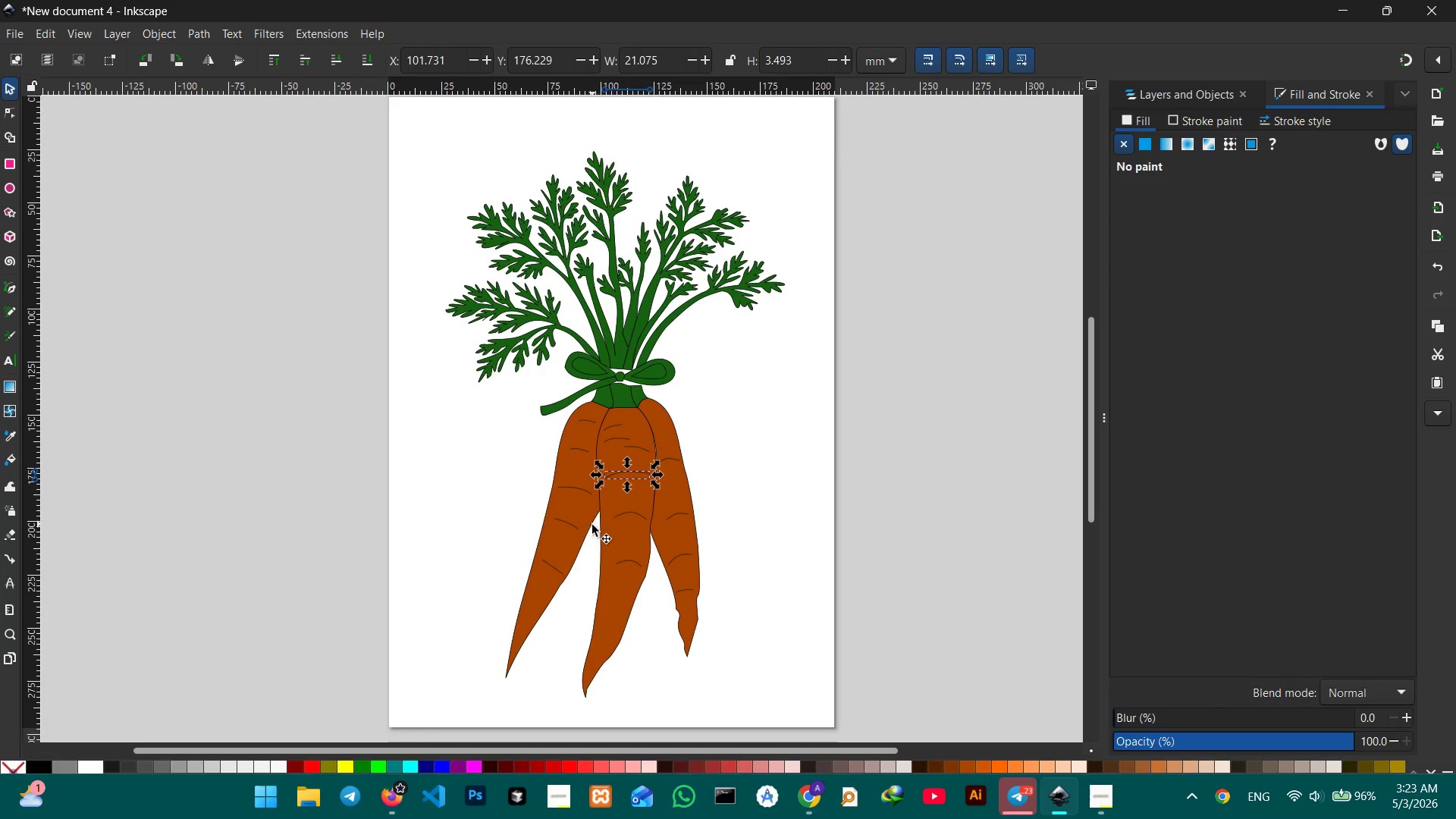 
left_click_drag(start_coordinate=[537, 426], to_coordinate=[750, 645])
 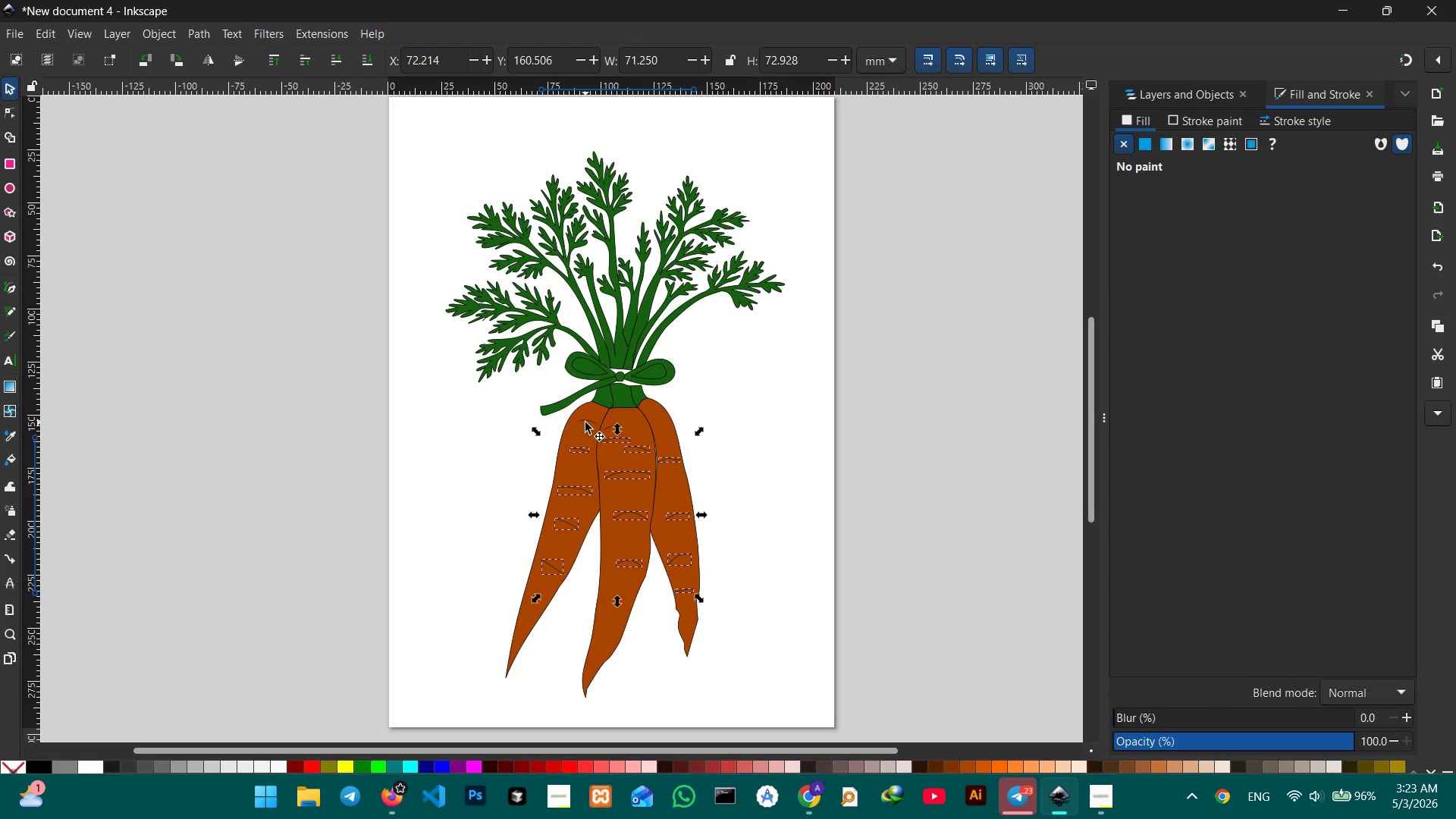 
hold_key(key=ShiftLeft, duration=1.44)
left_click([588, 421])
 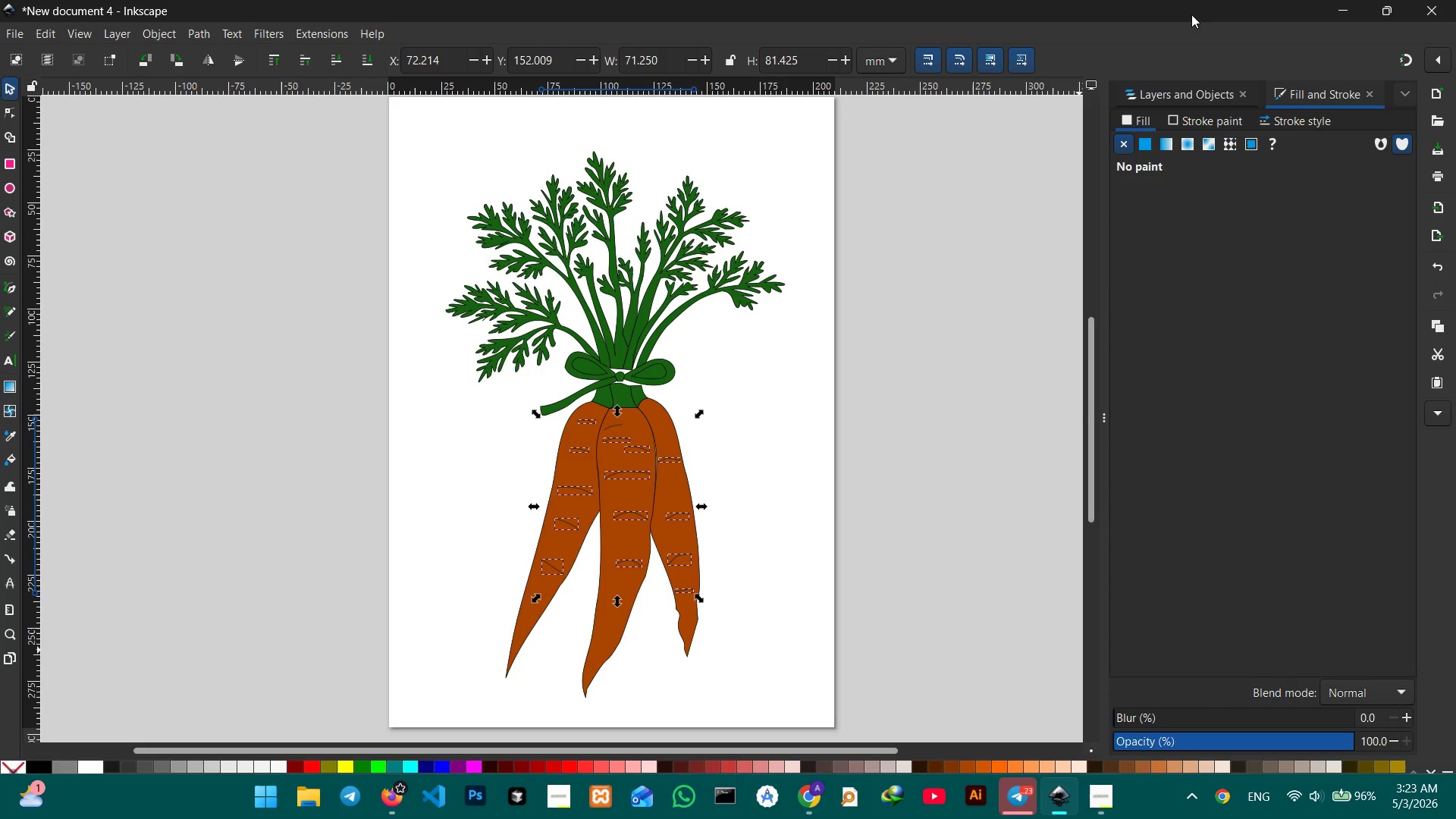 
left_click([1204, 111])
 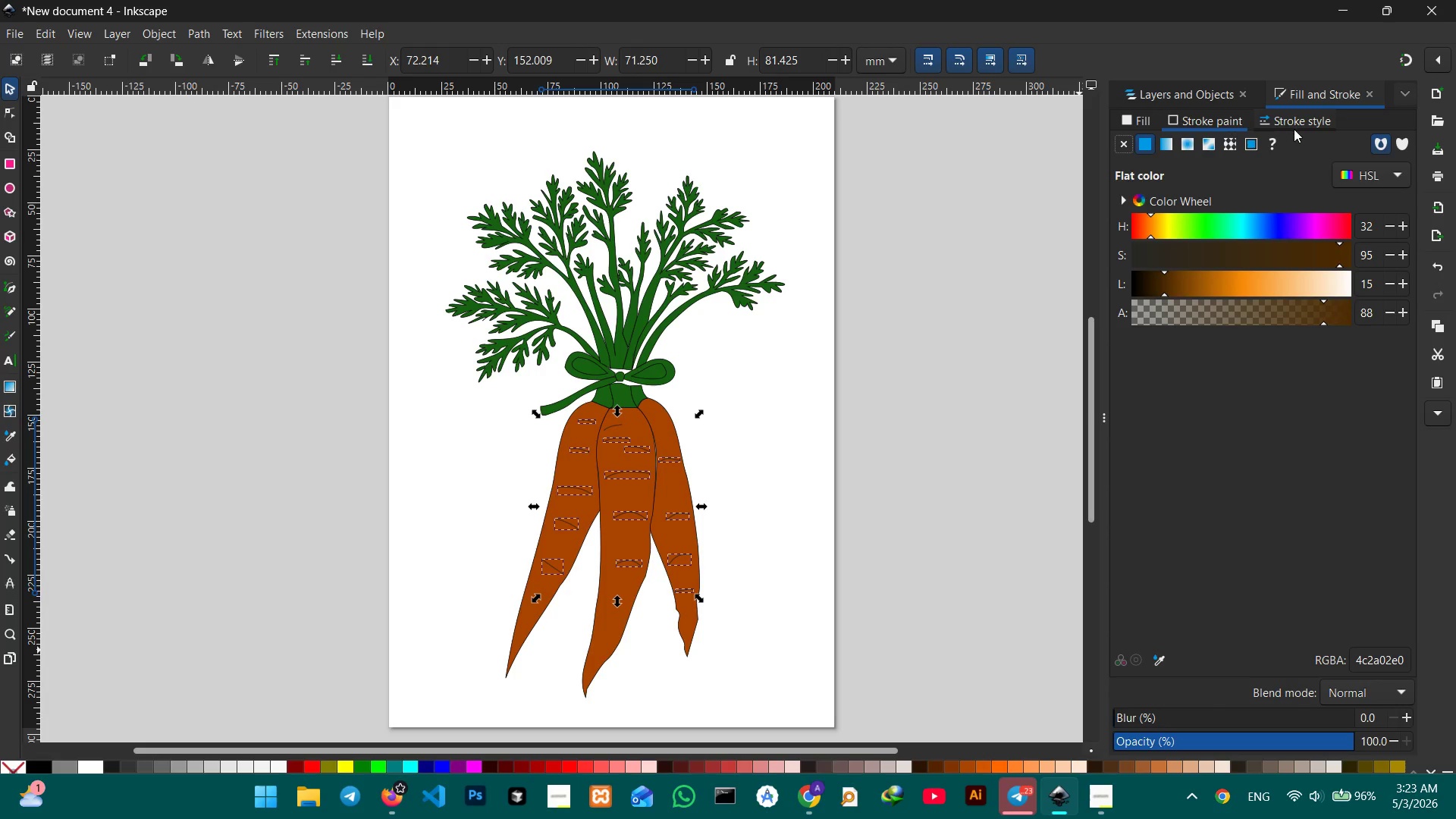 
left_click([1294, 123])
 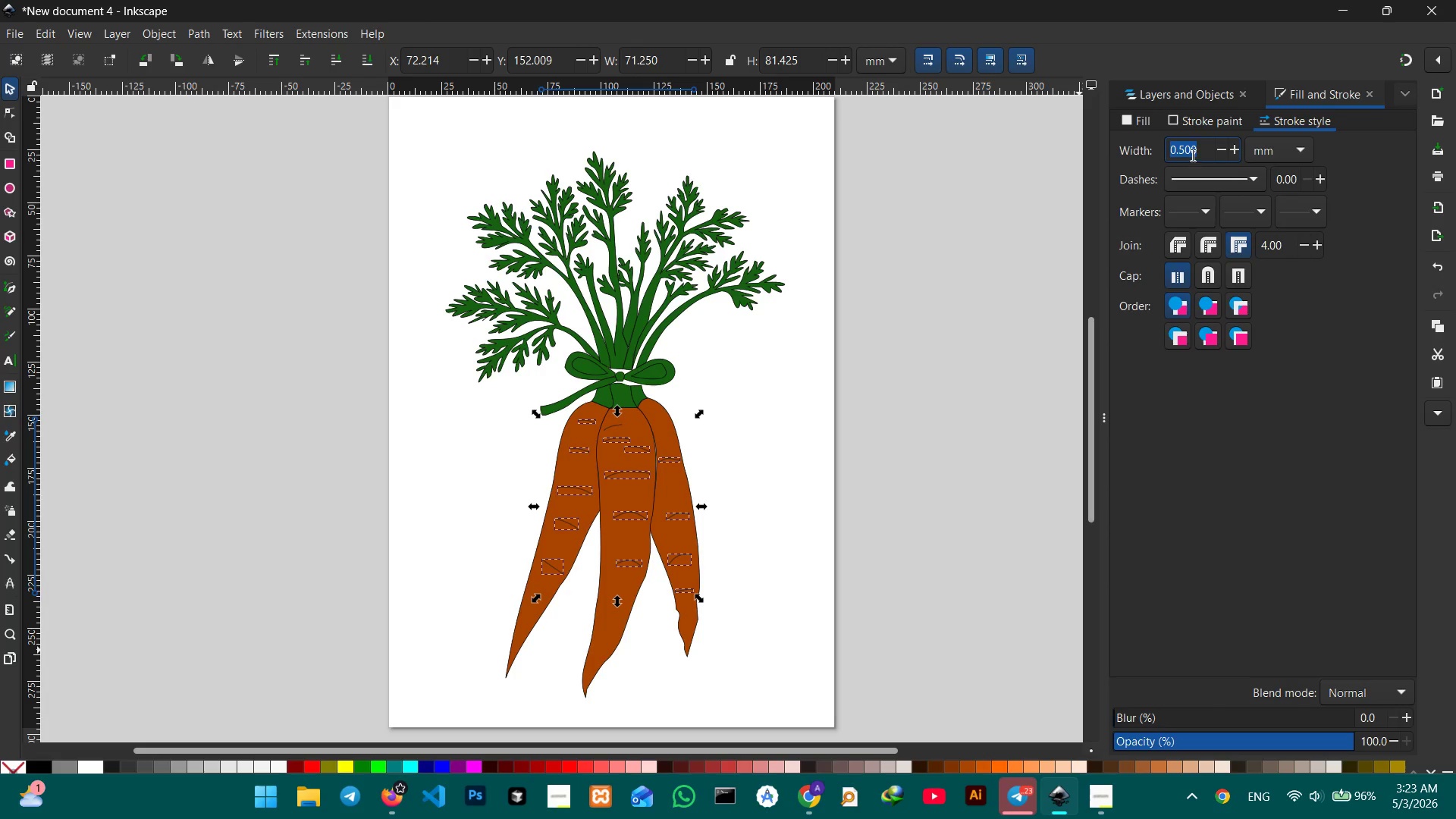 
left_click_drag(start_coordinate=[1200, 151], to_coordinate=[1137, 144])
 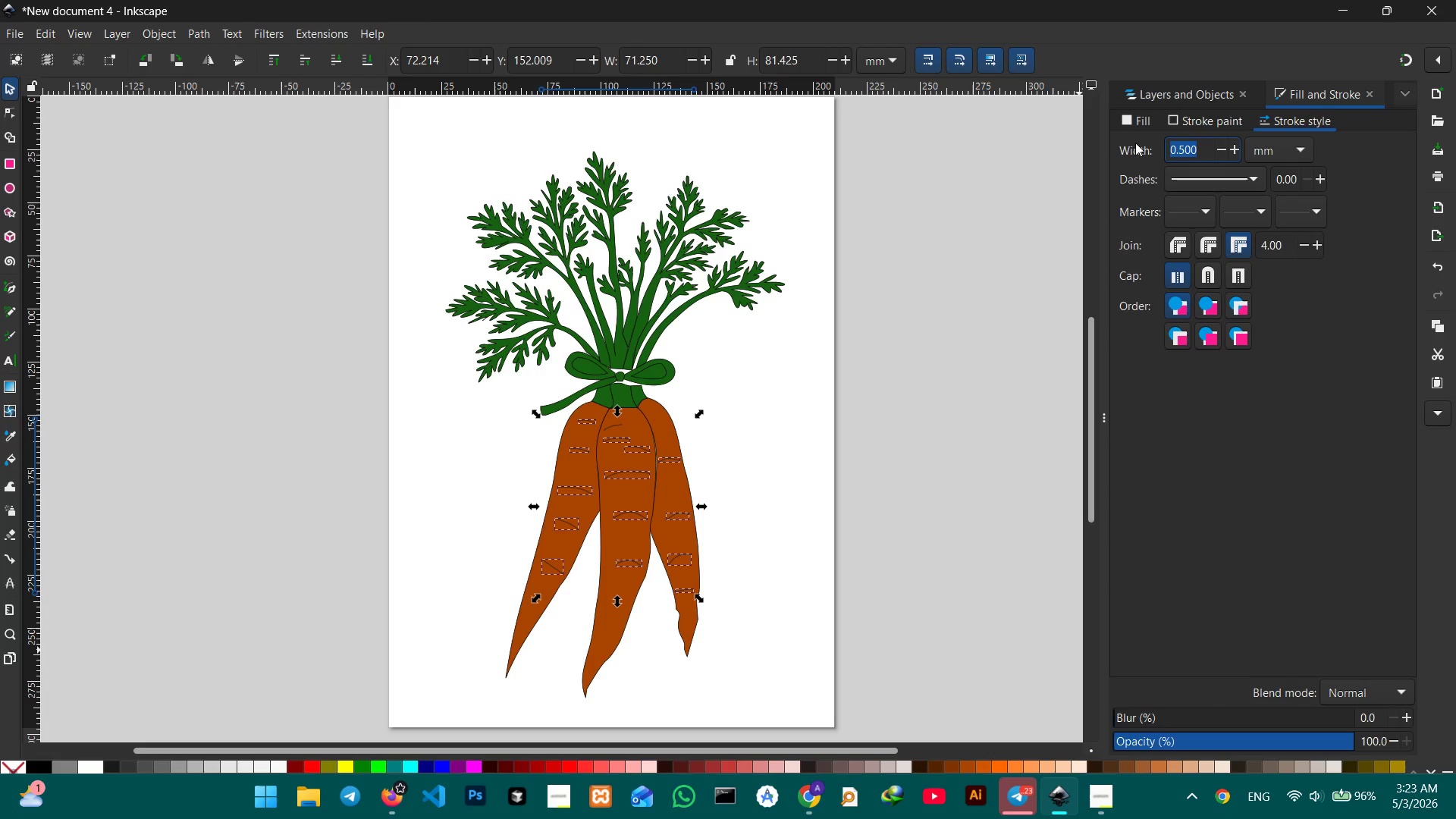 
key(Numpad0)
 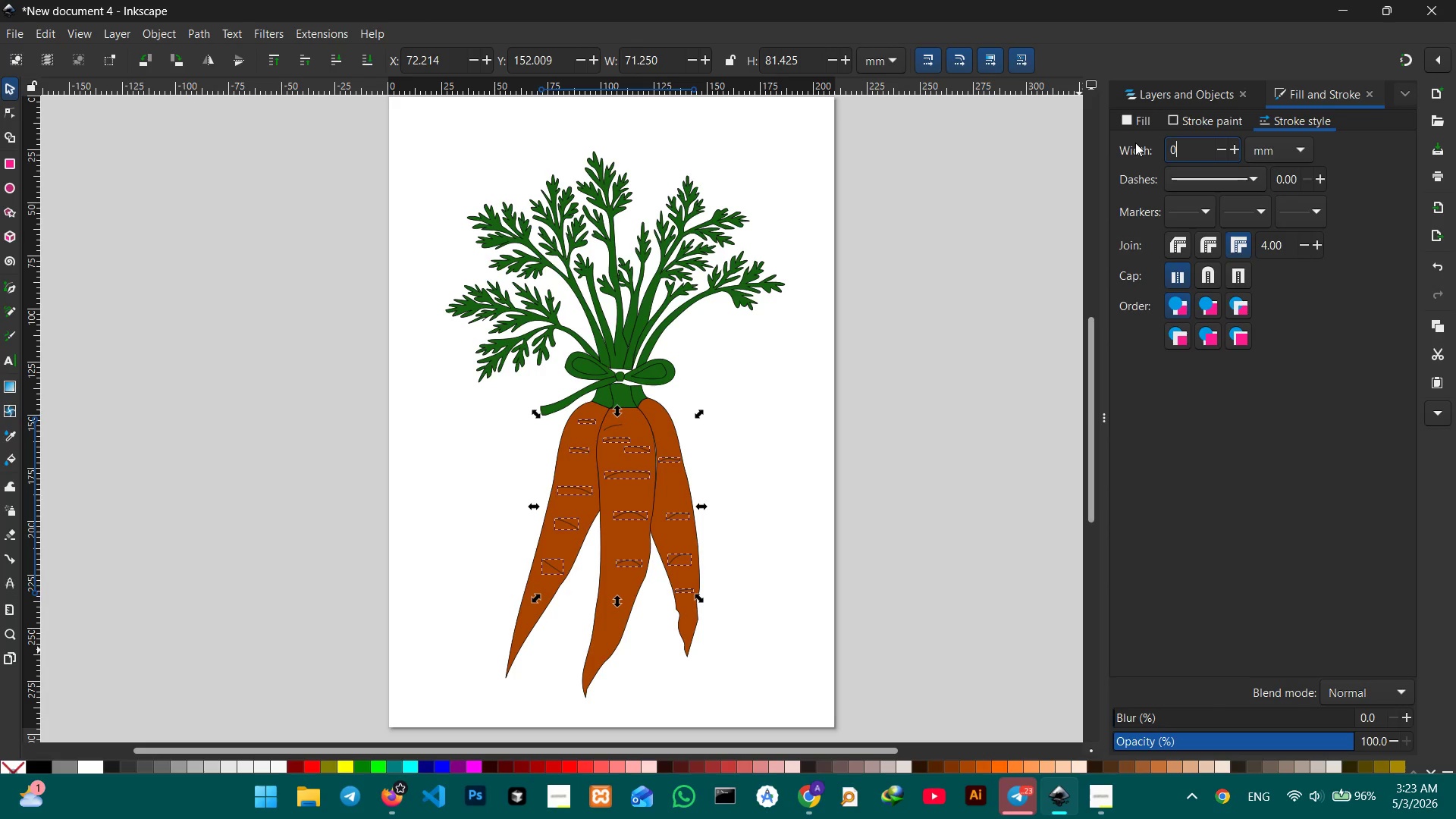 
key(NumpadDecimal)
 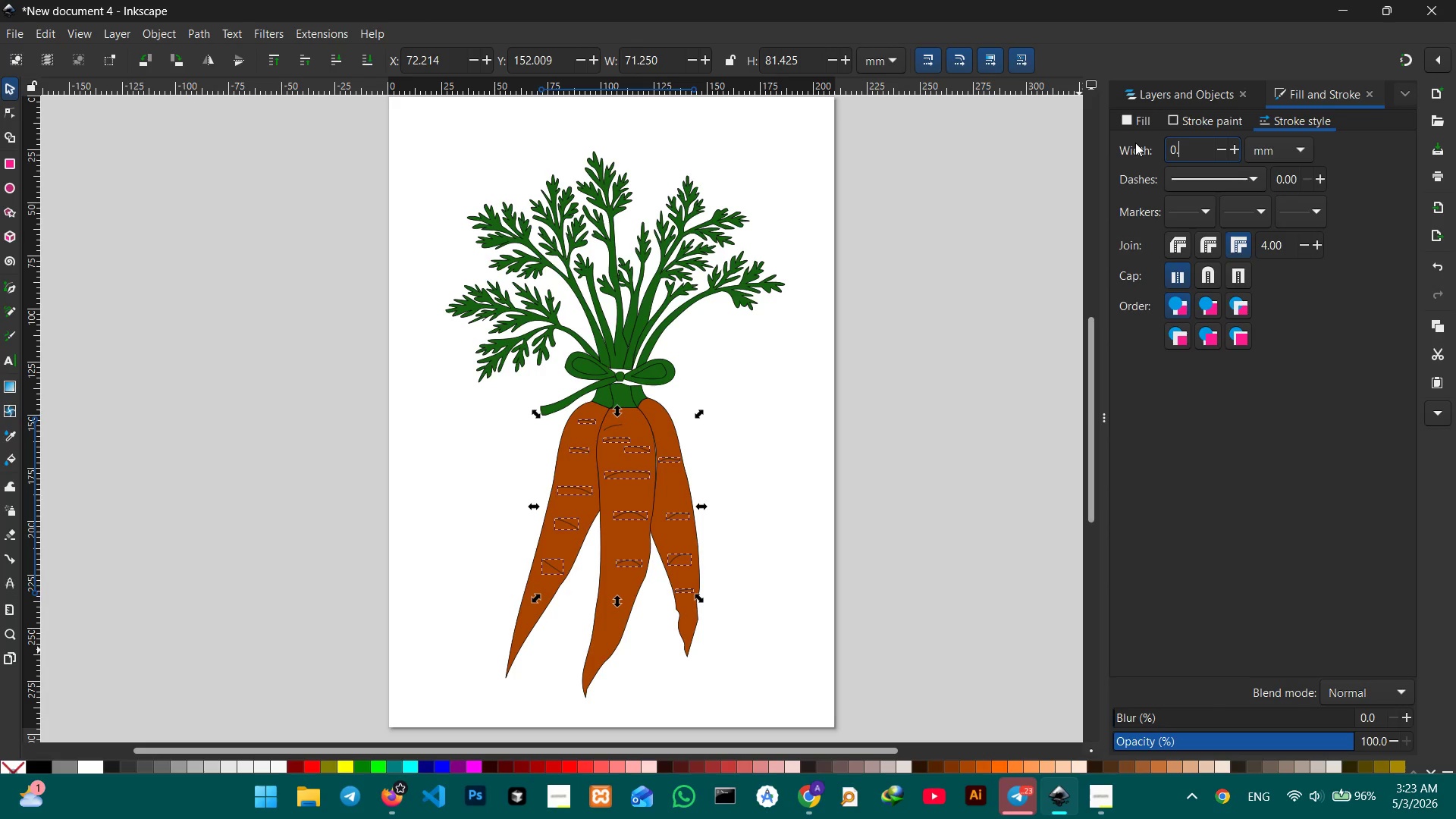 
key(Backspace)
 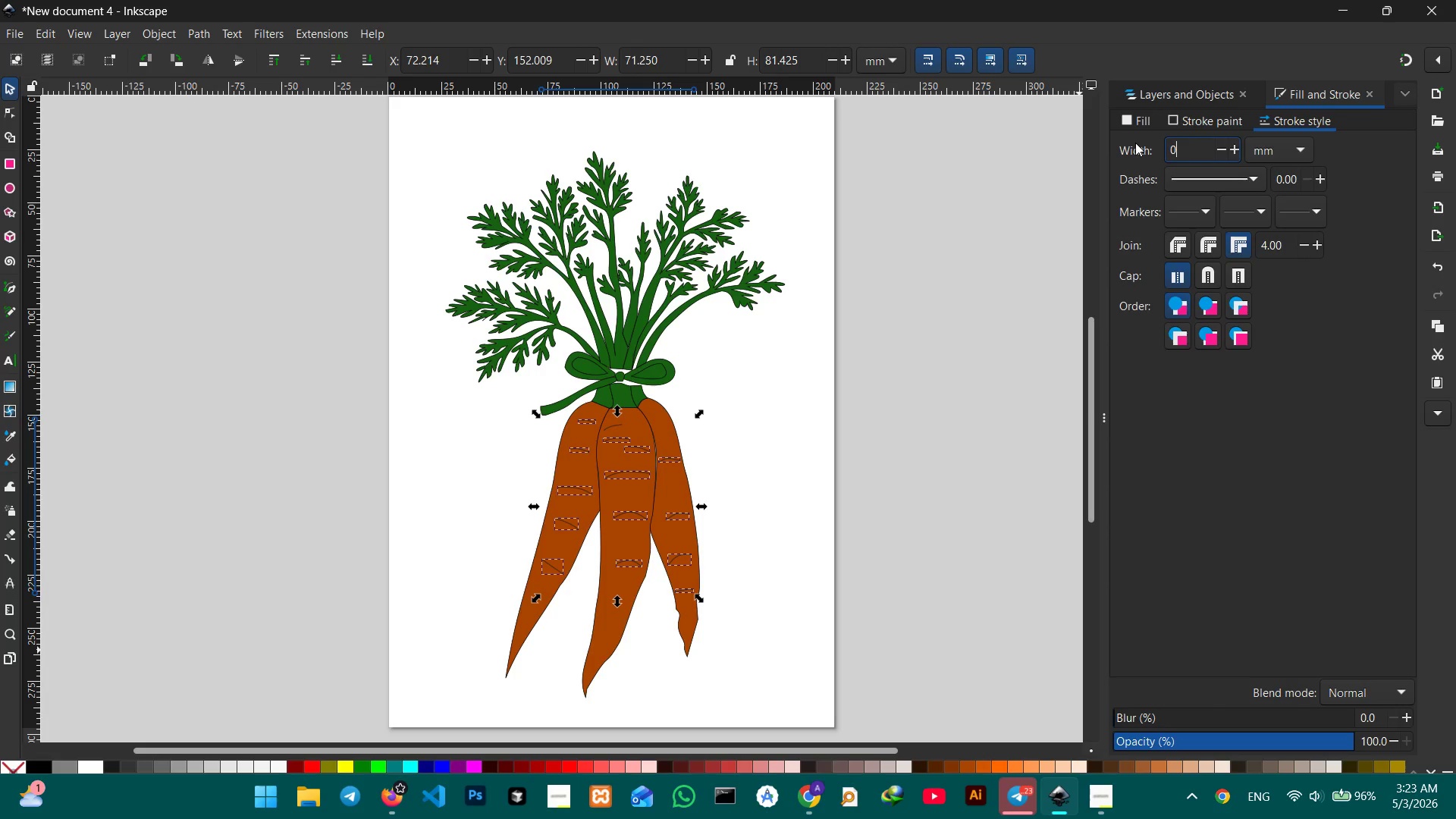 
key(Backspace)
 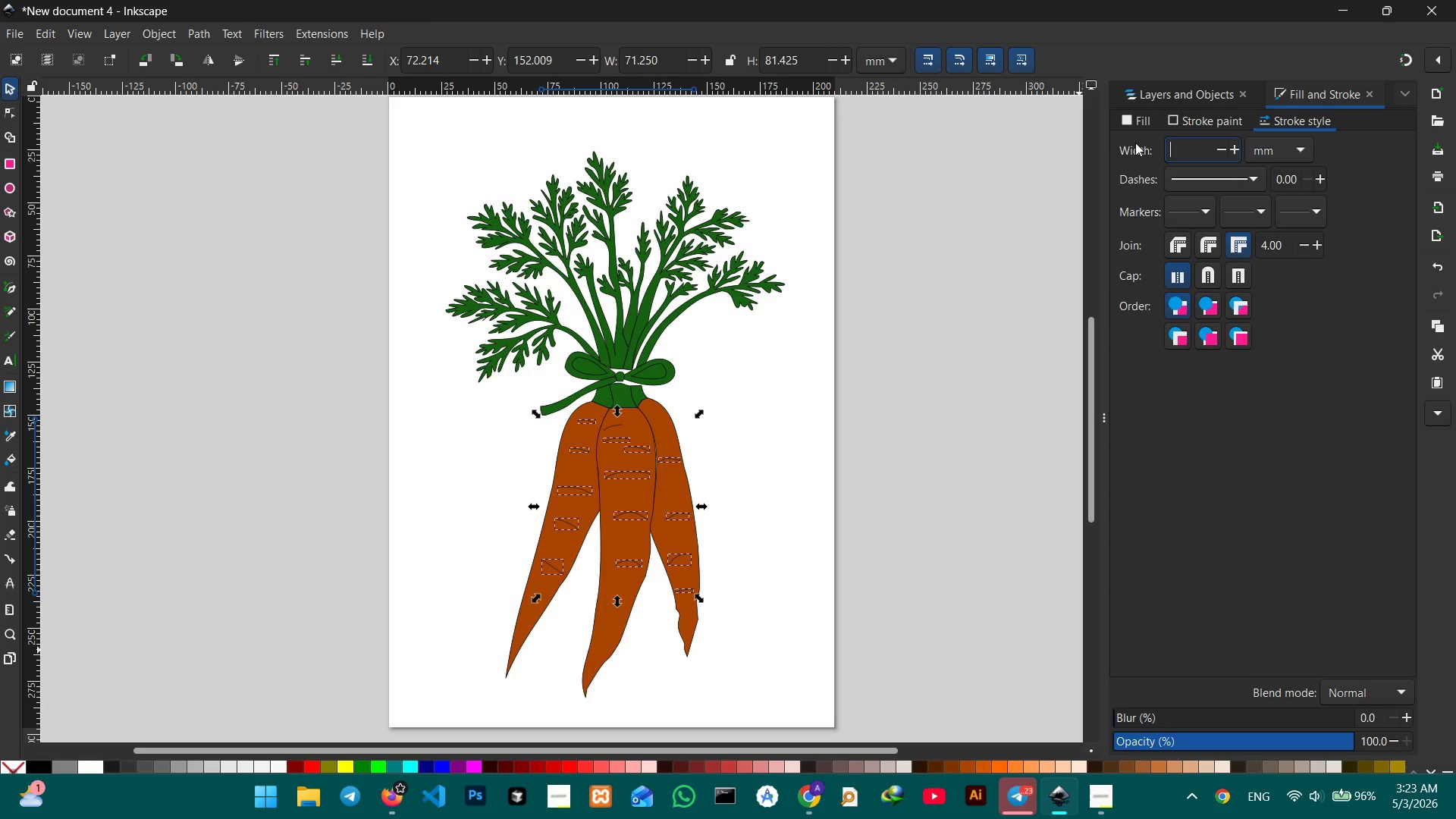 
key(Numpad1)
 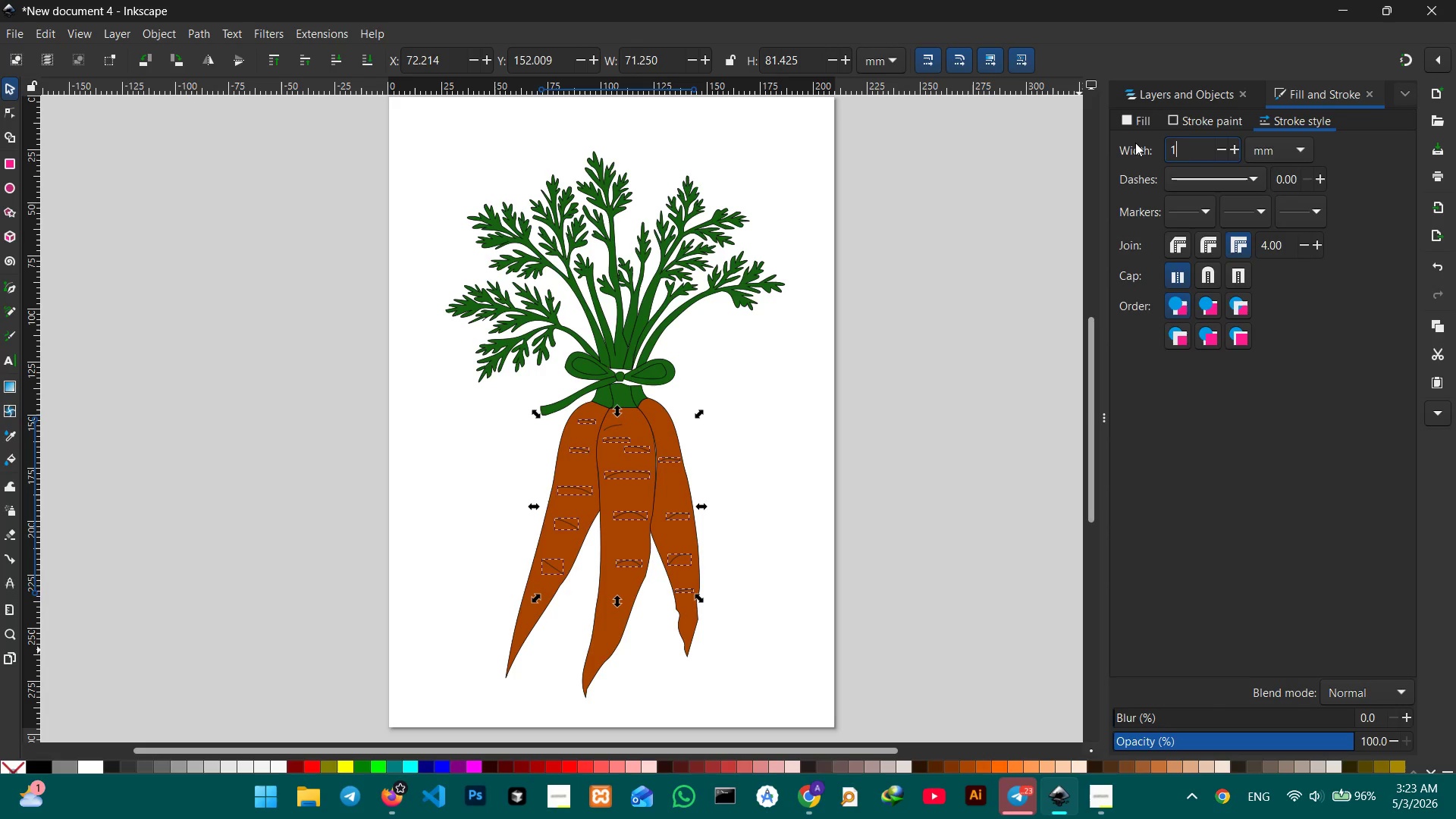 
key(NumpadDecimal)
 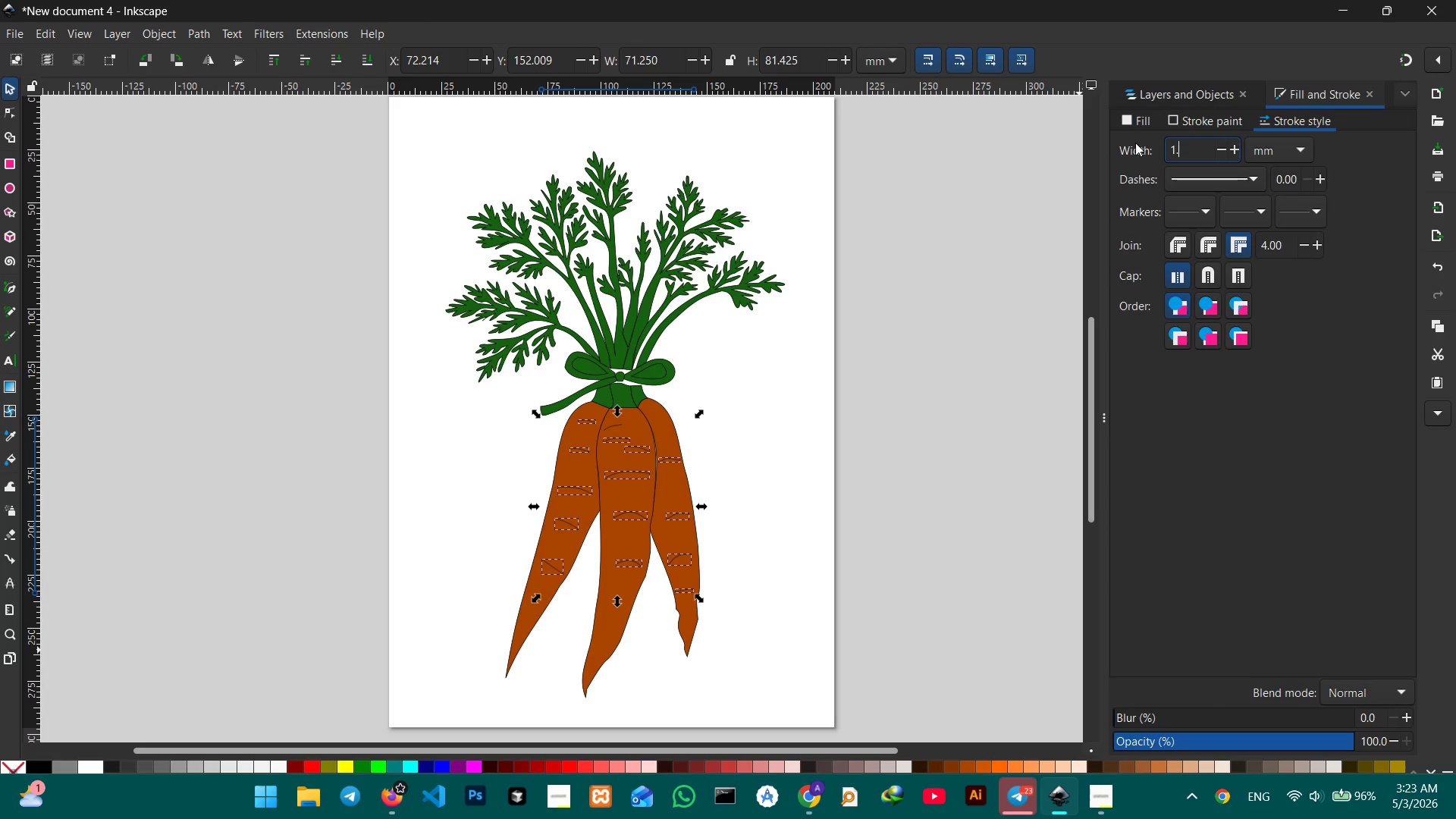 
key(Numpad0)
 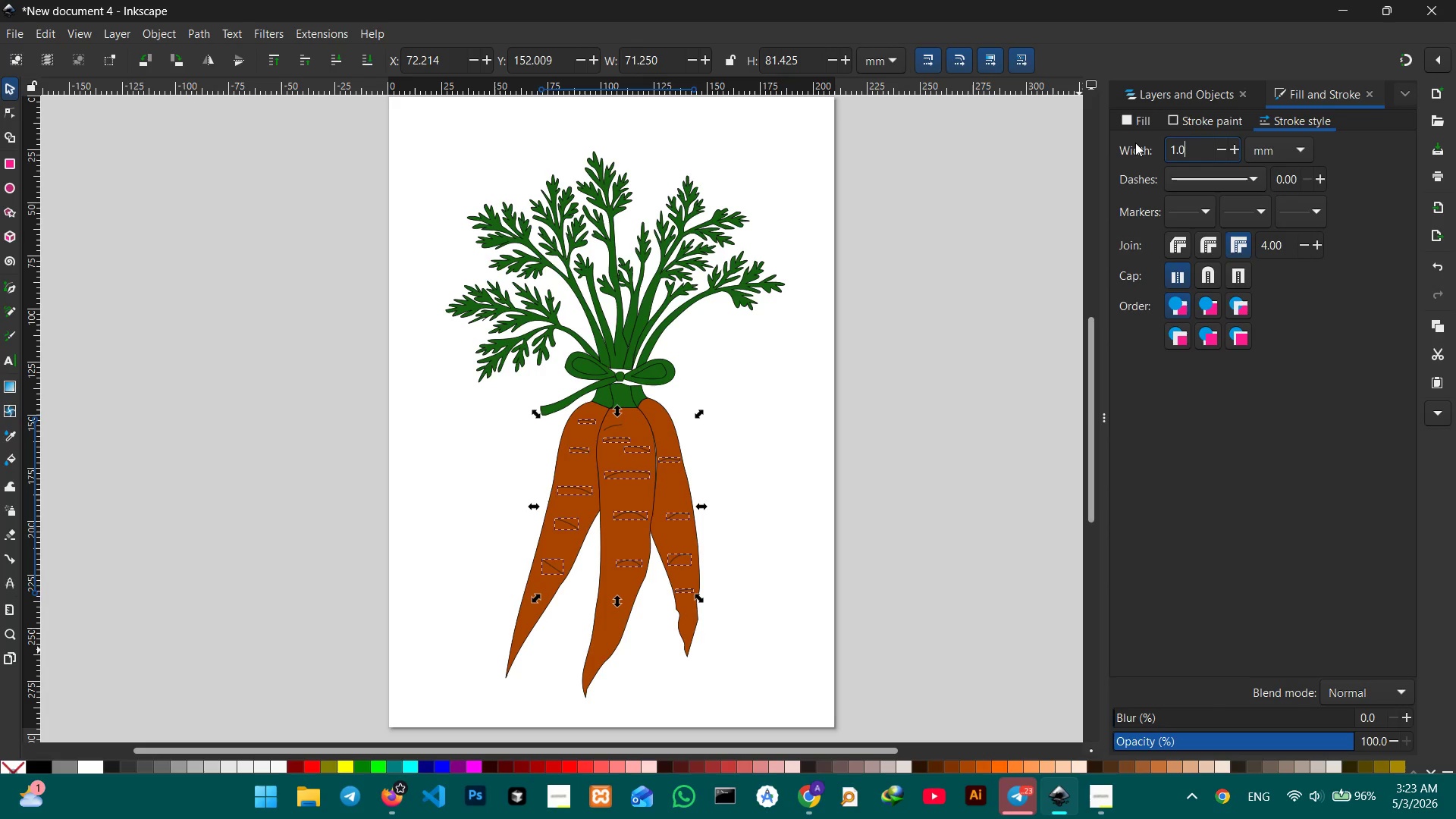 
key(Enter)
 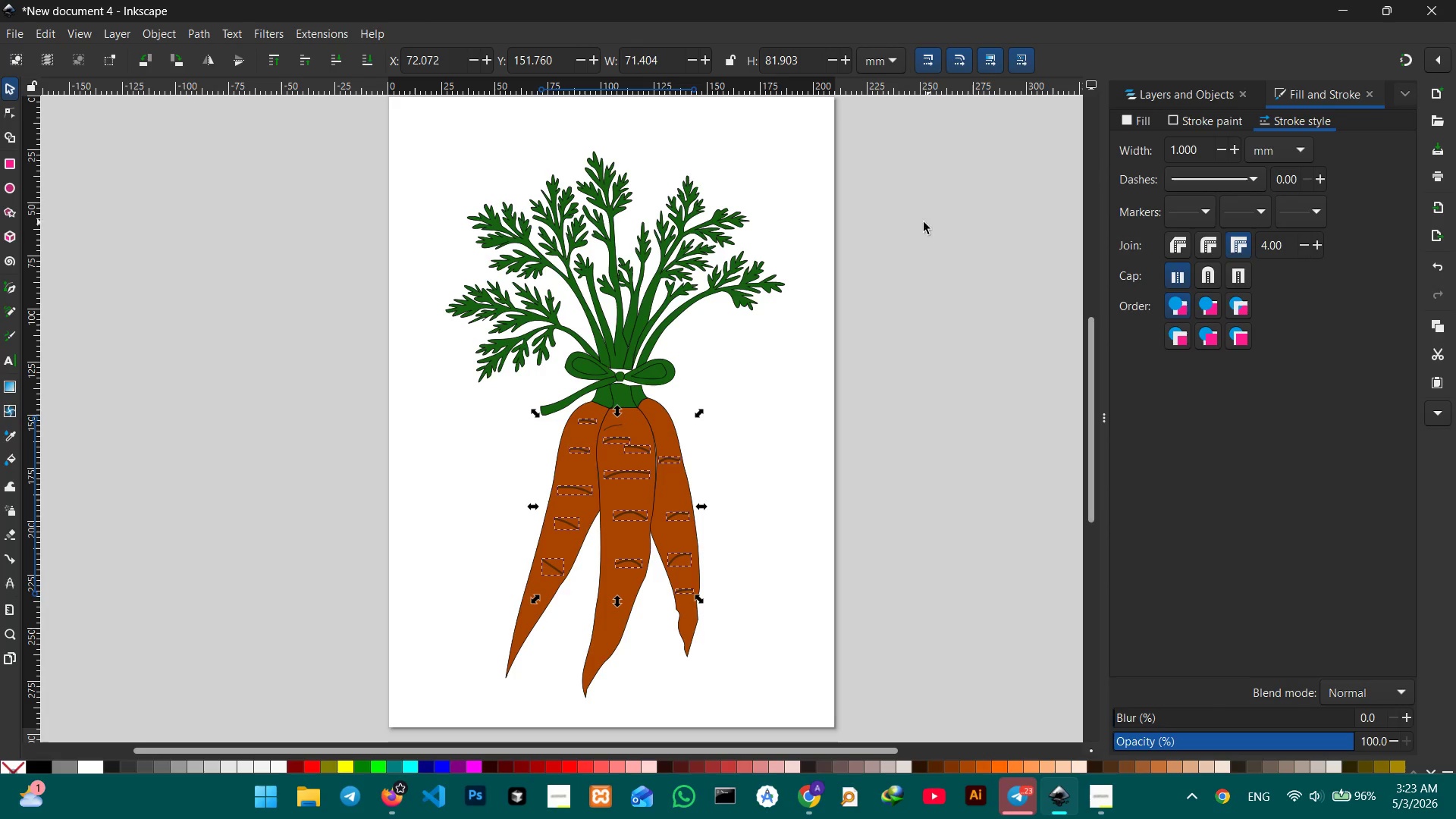 
left_click([890, 204])
 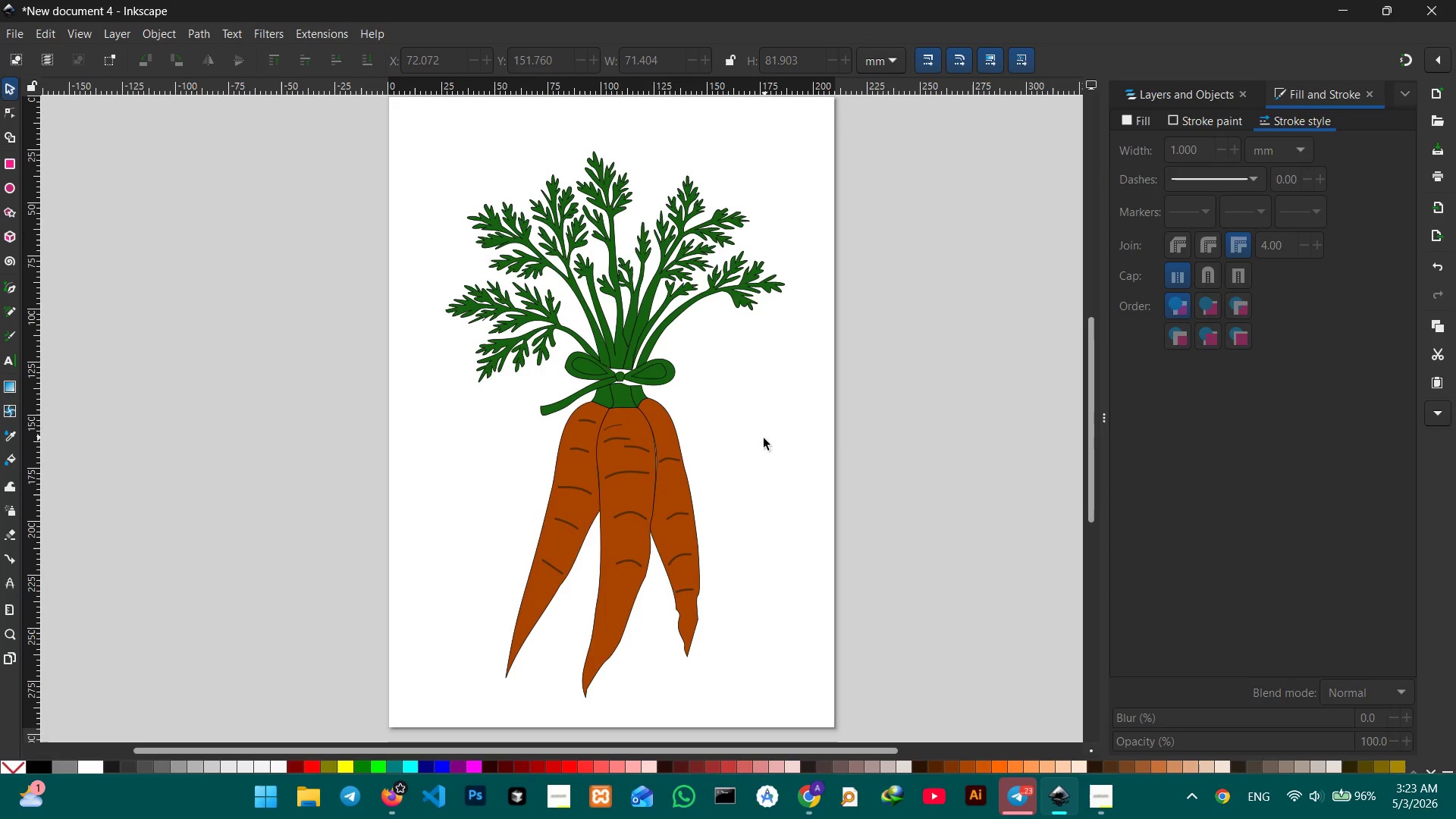 
scroll: coordinate [766, 423], scroll_direction: up, amount: 1.0
 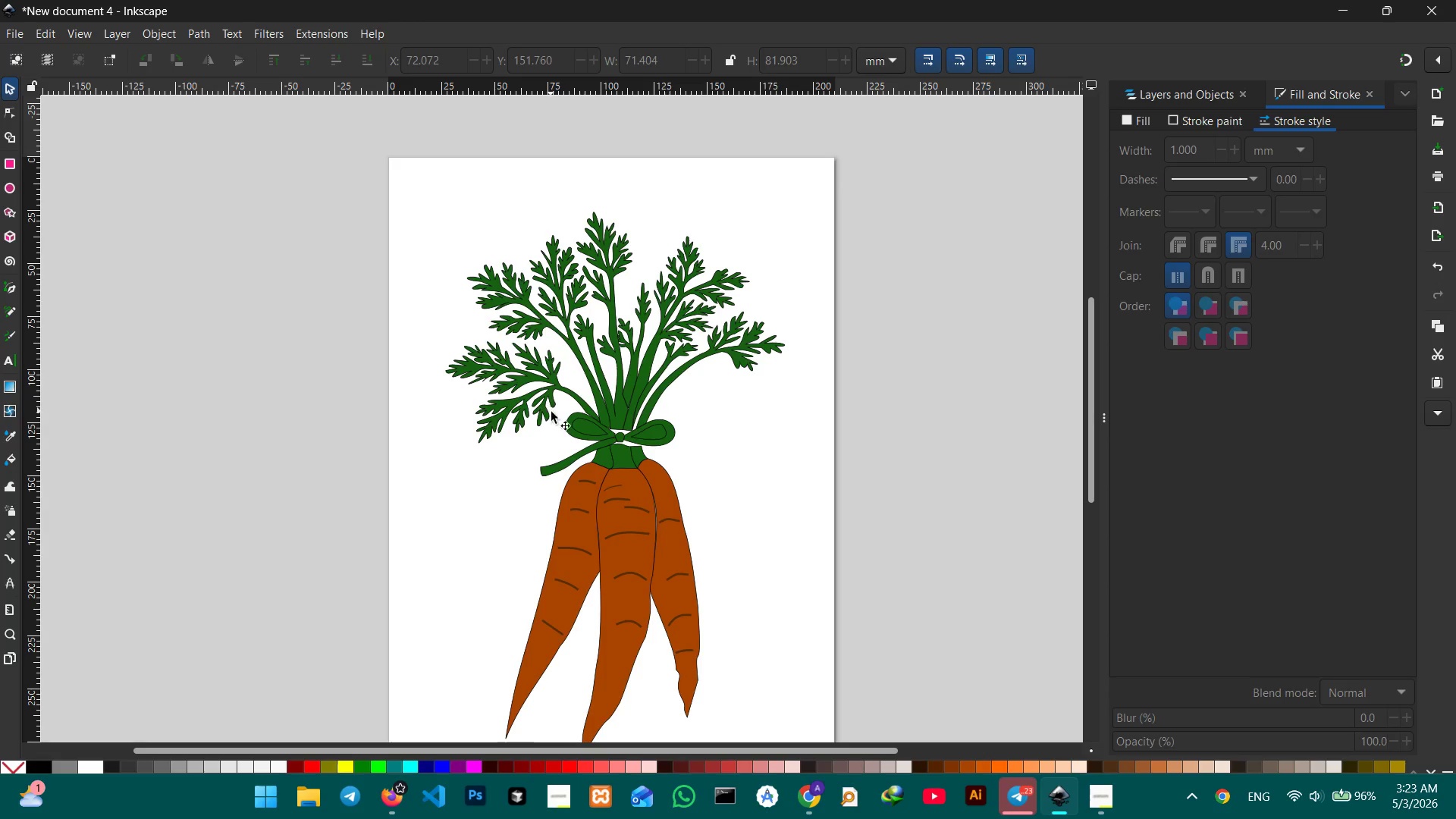 
left_click([588, 426])
 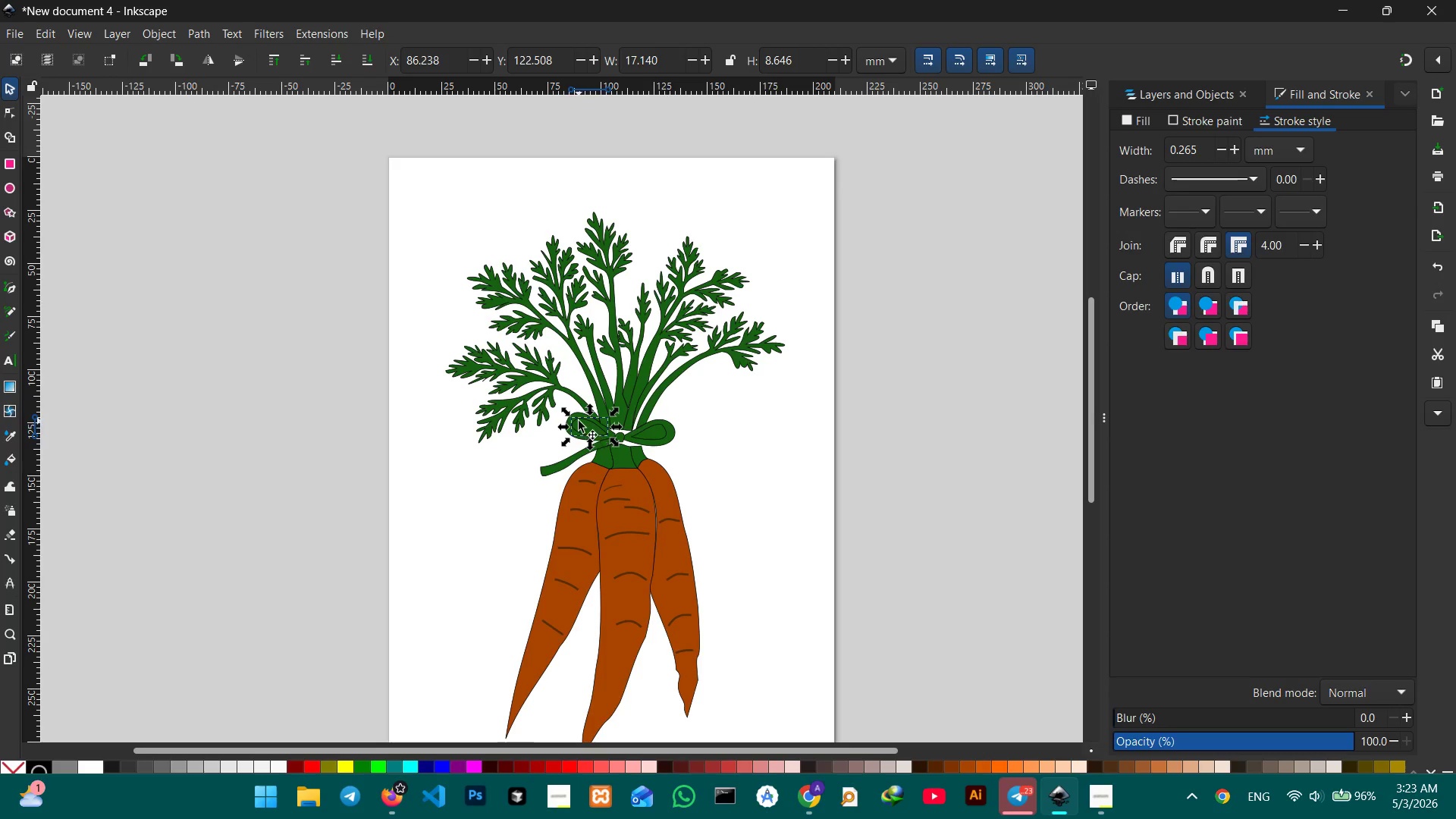 
key(Backspace)
 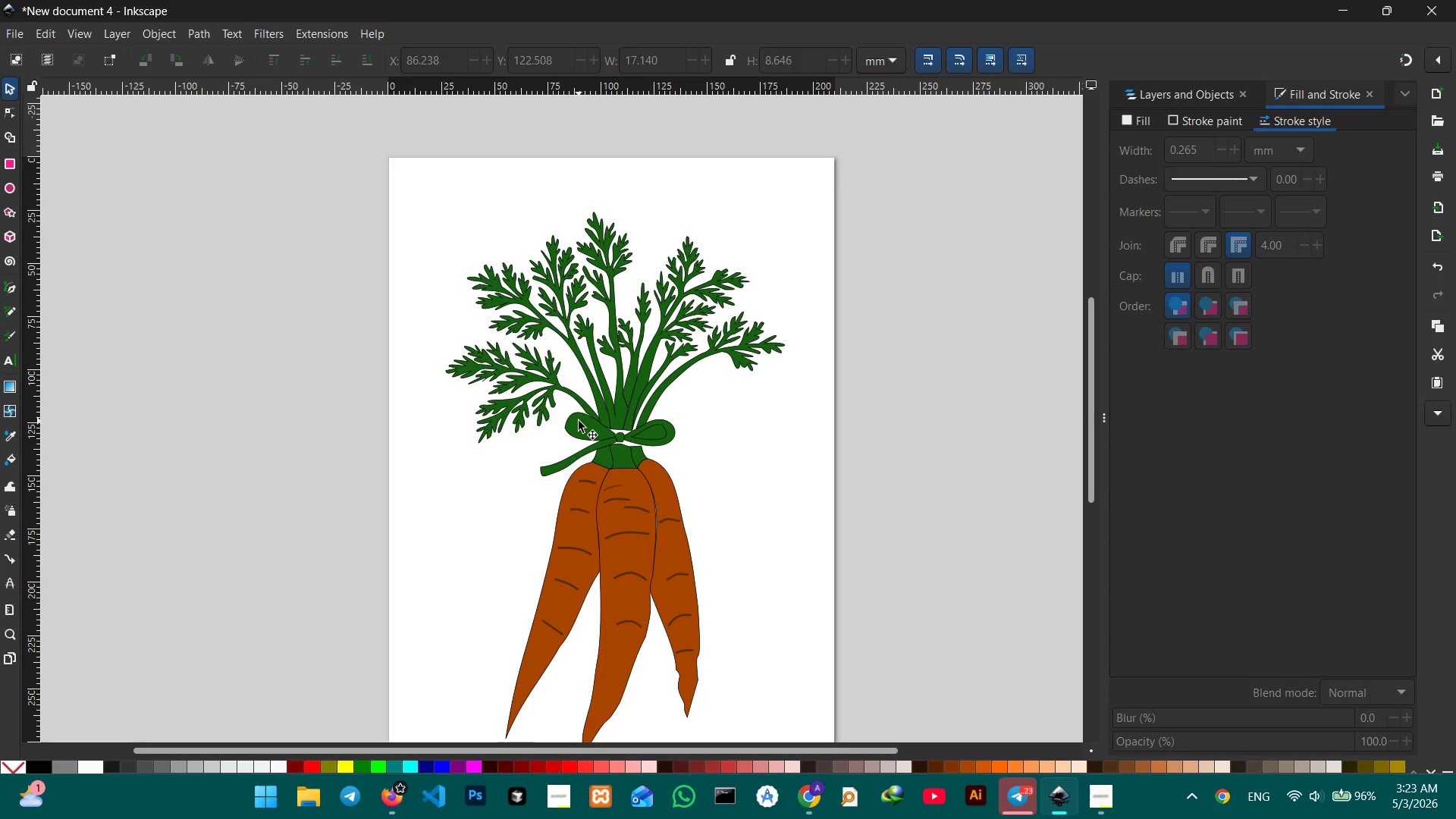 
key(Control+Z)
 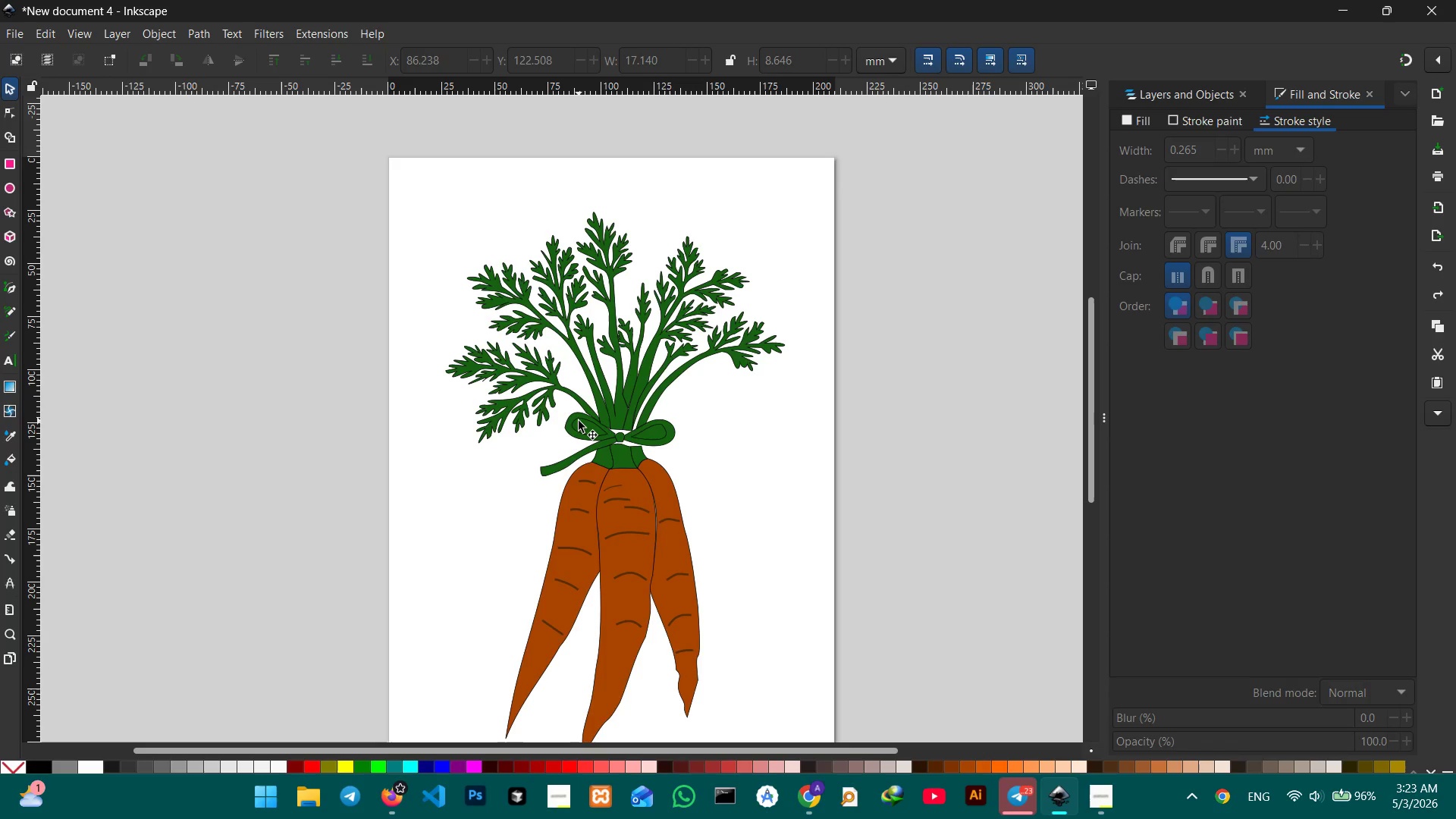 
key(Control+Equal)
 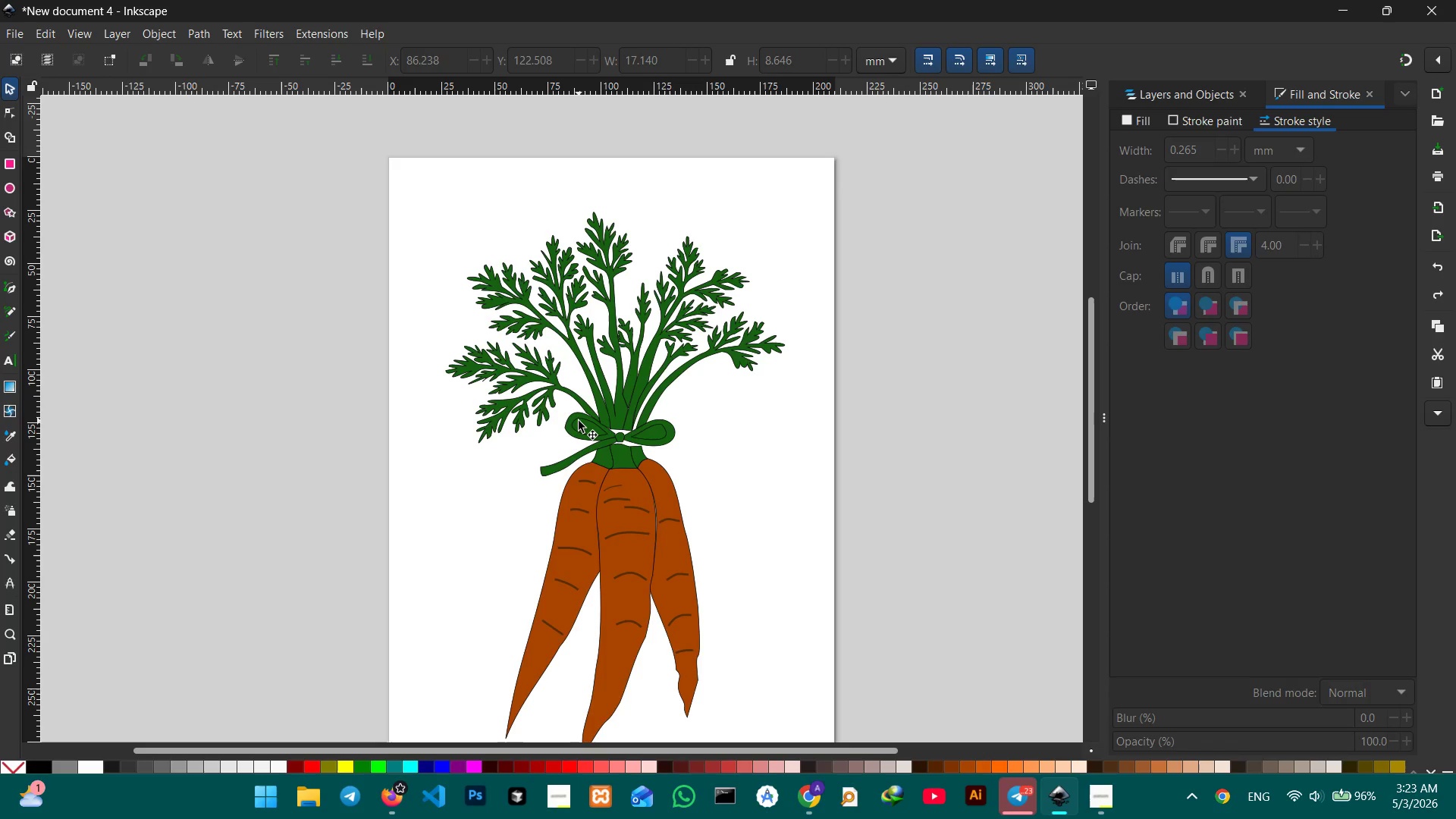 
key(Control+Equal)
 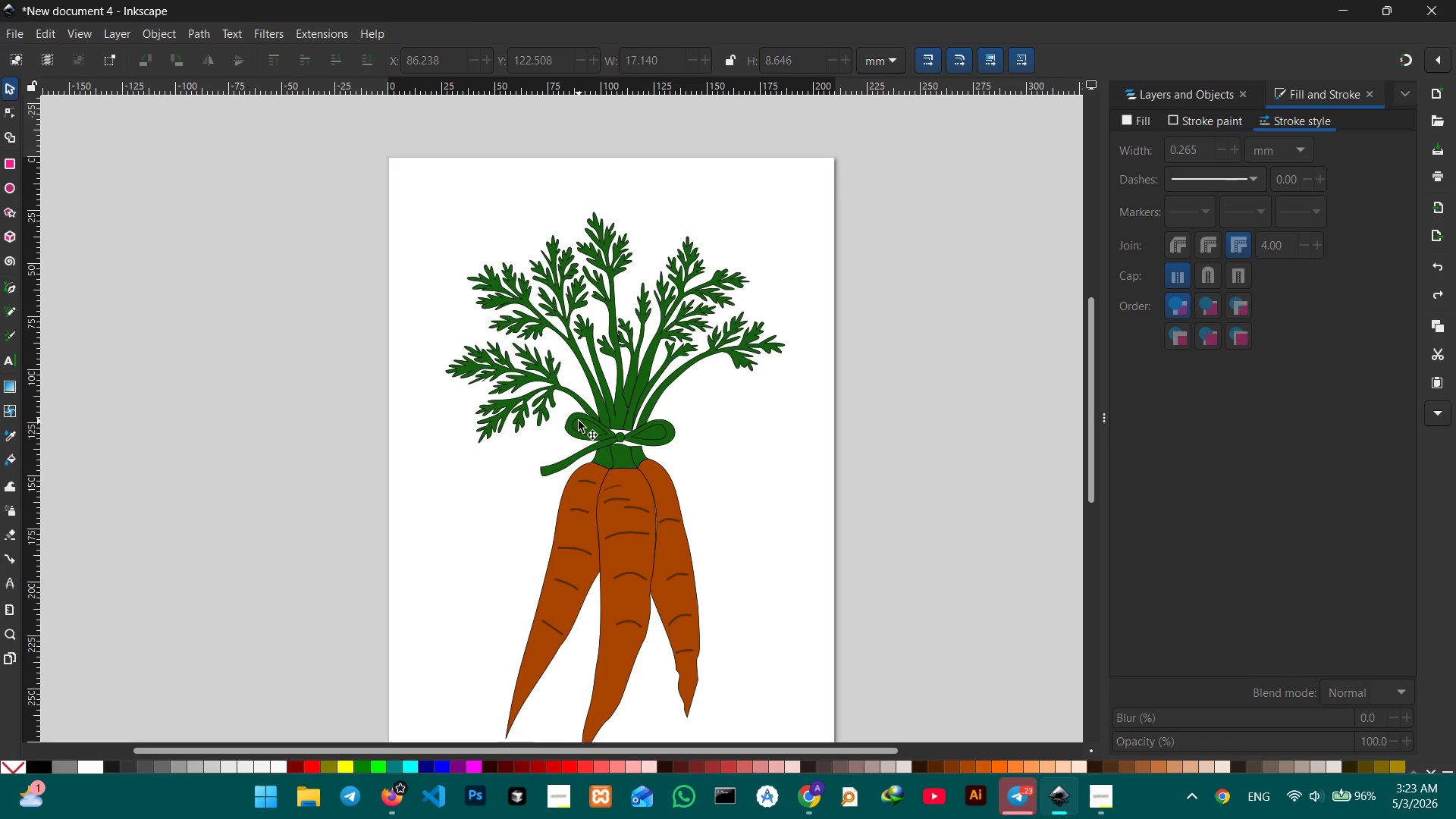 
hold_key(key=ControlLeft, duration=0.33)
scroll: coordinate [579, 421], scroll_direction: up, amount: 5.0
 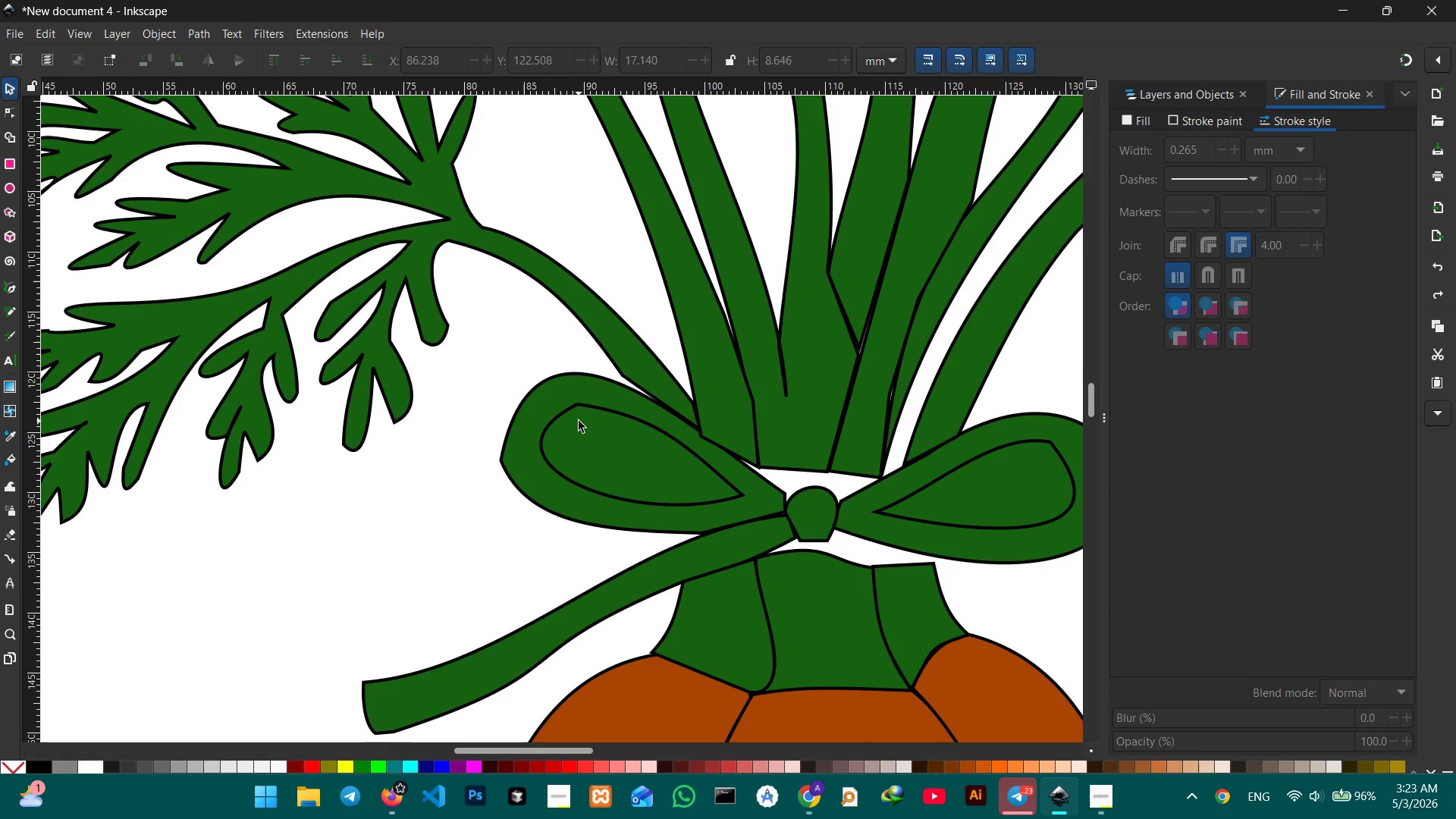 
hold_key(key=ControlLeft, duration=0.45)
scroll: coordinate [579, 421], scroll_direction: down, amount: 2.0
 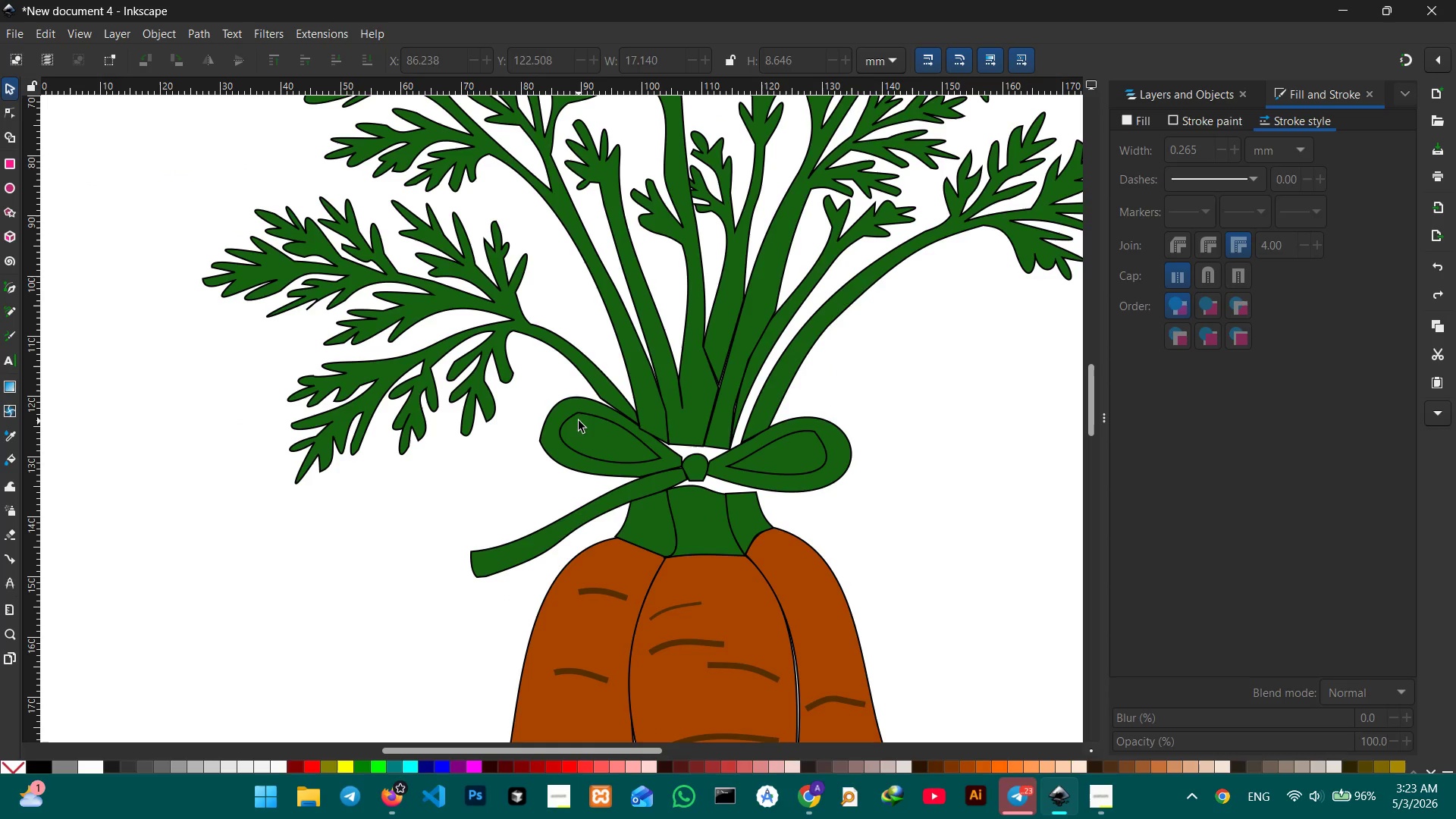 
hold_key(key=Space, duration=0.89)
 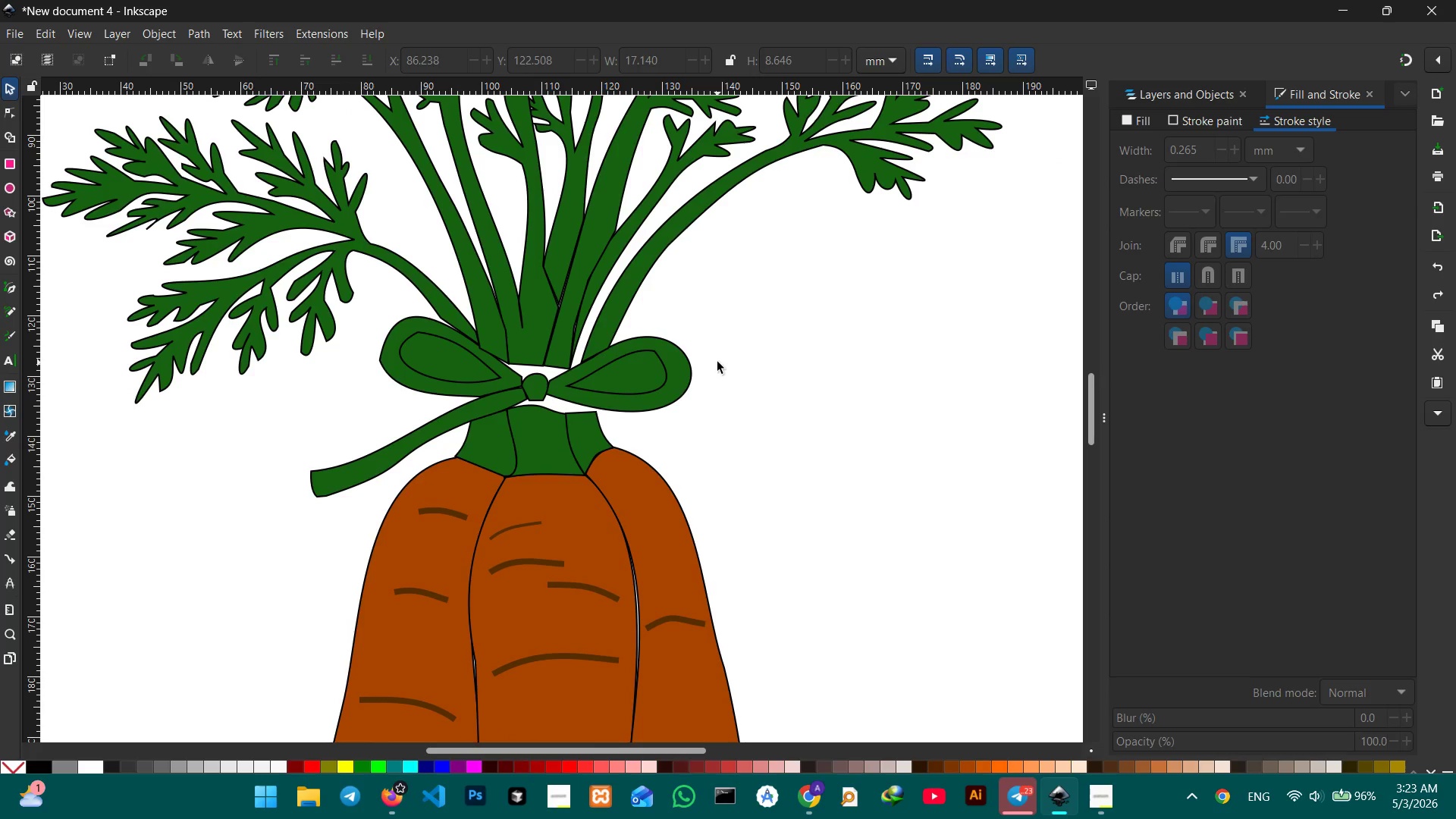 
left_click_drag(start_coordinate=[687, 442], to_coordinate=[473, 351])
 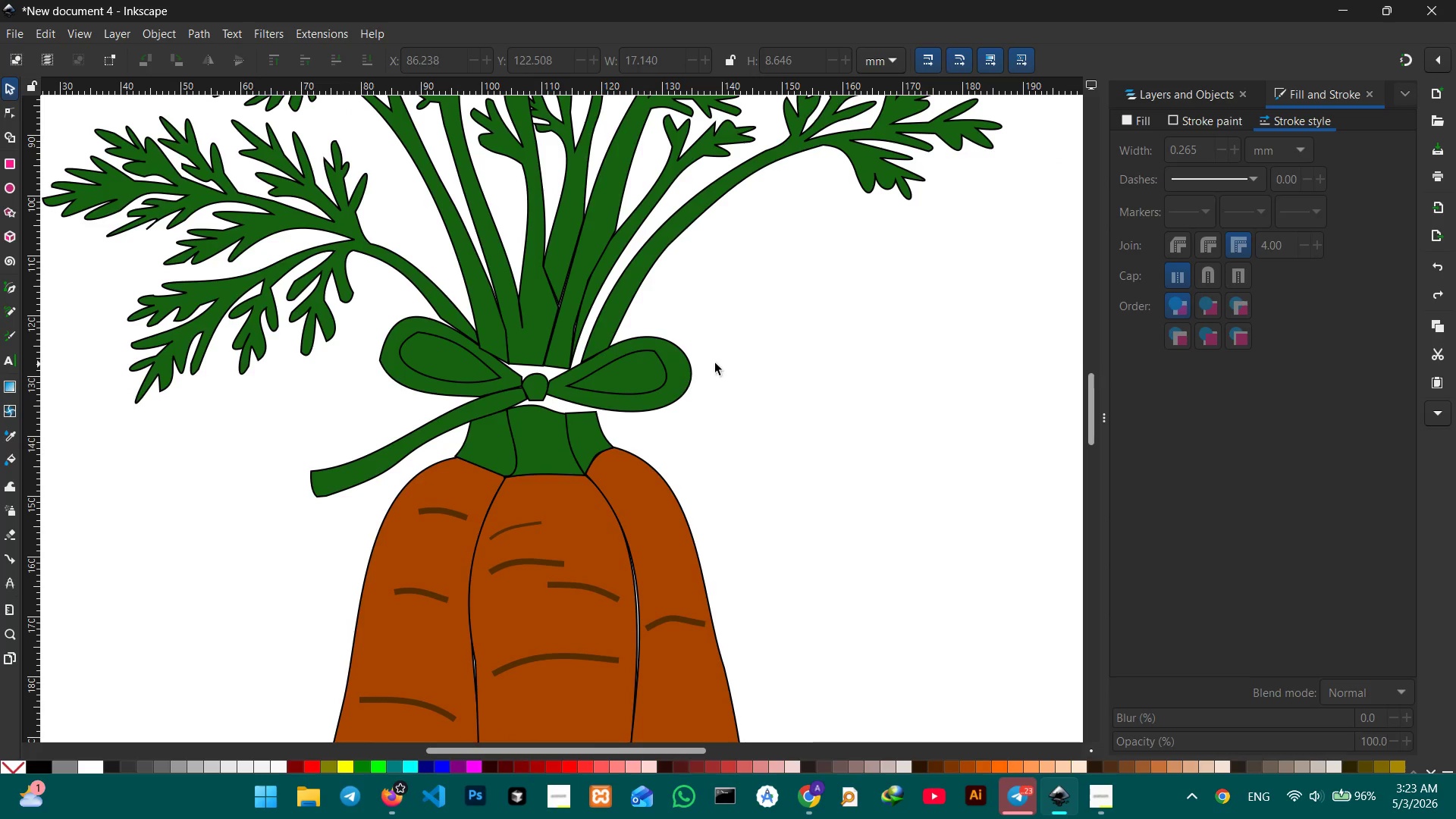 
left_click([717, 362])
 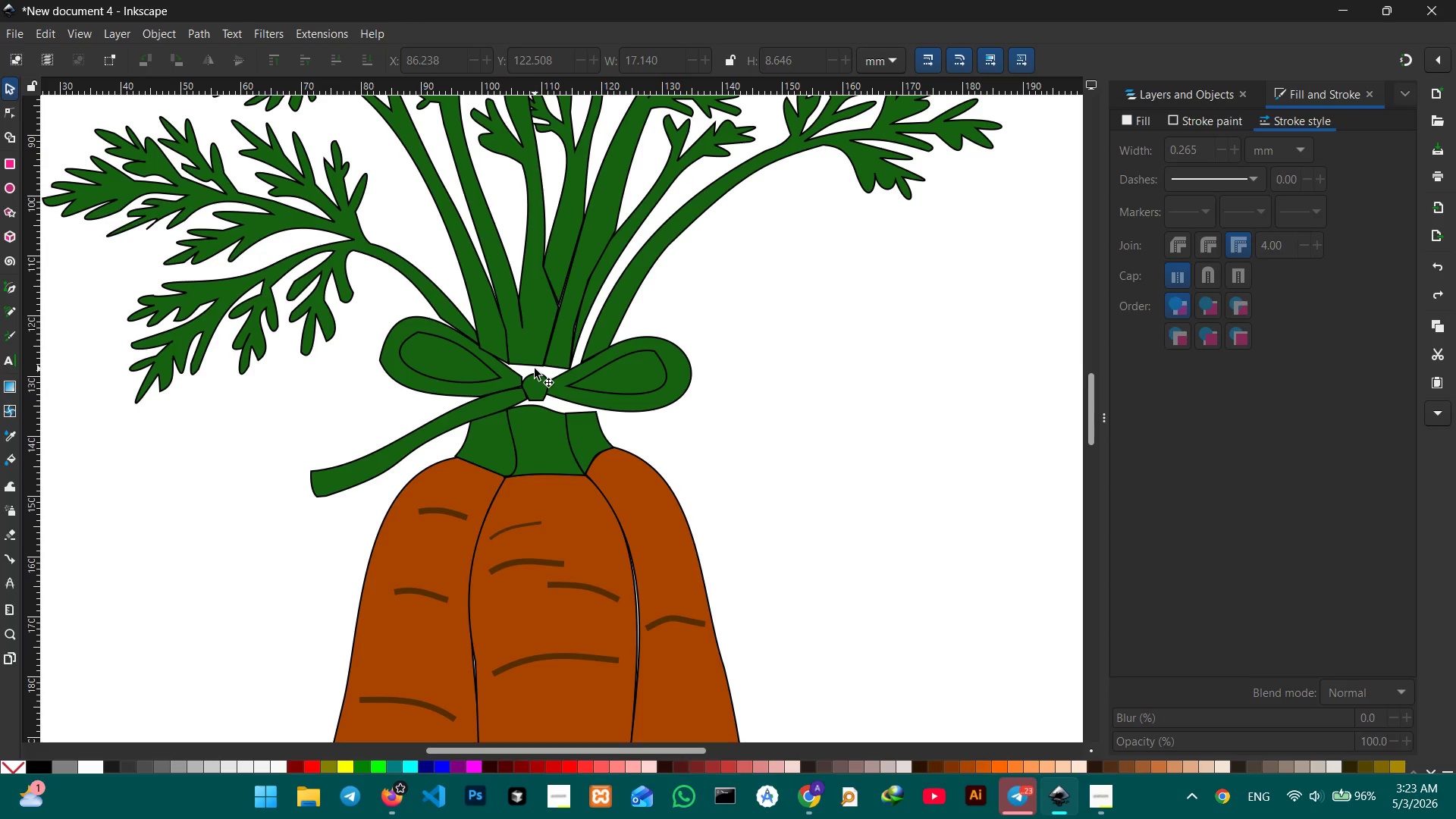 
left_click([538, 366])
 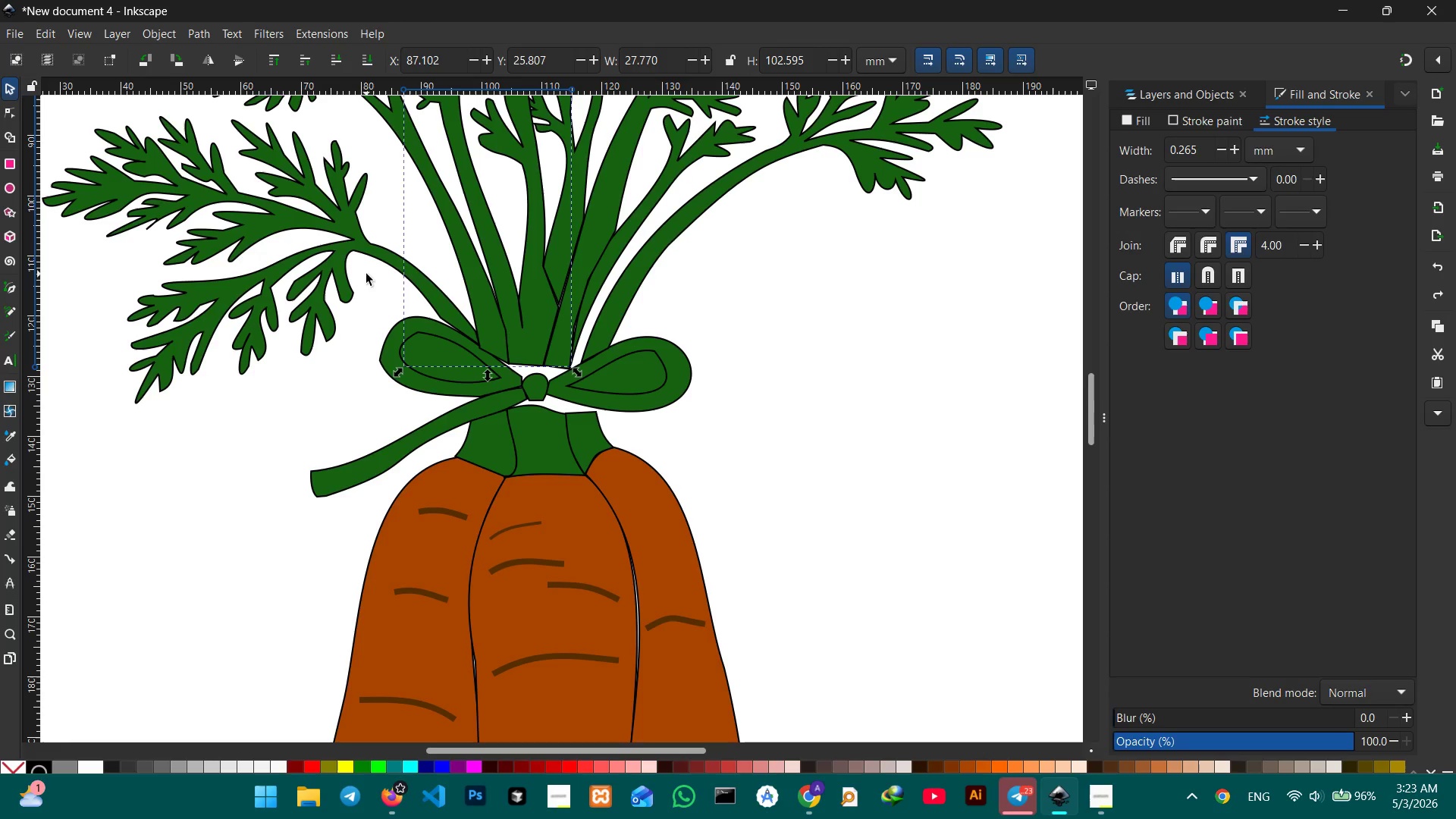 
left_click_drag(start_coordinate=[375, 275], to_coordinate=[733, 328])
 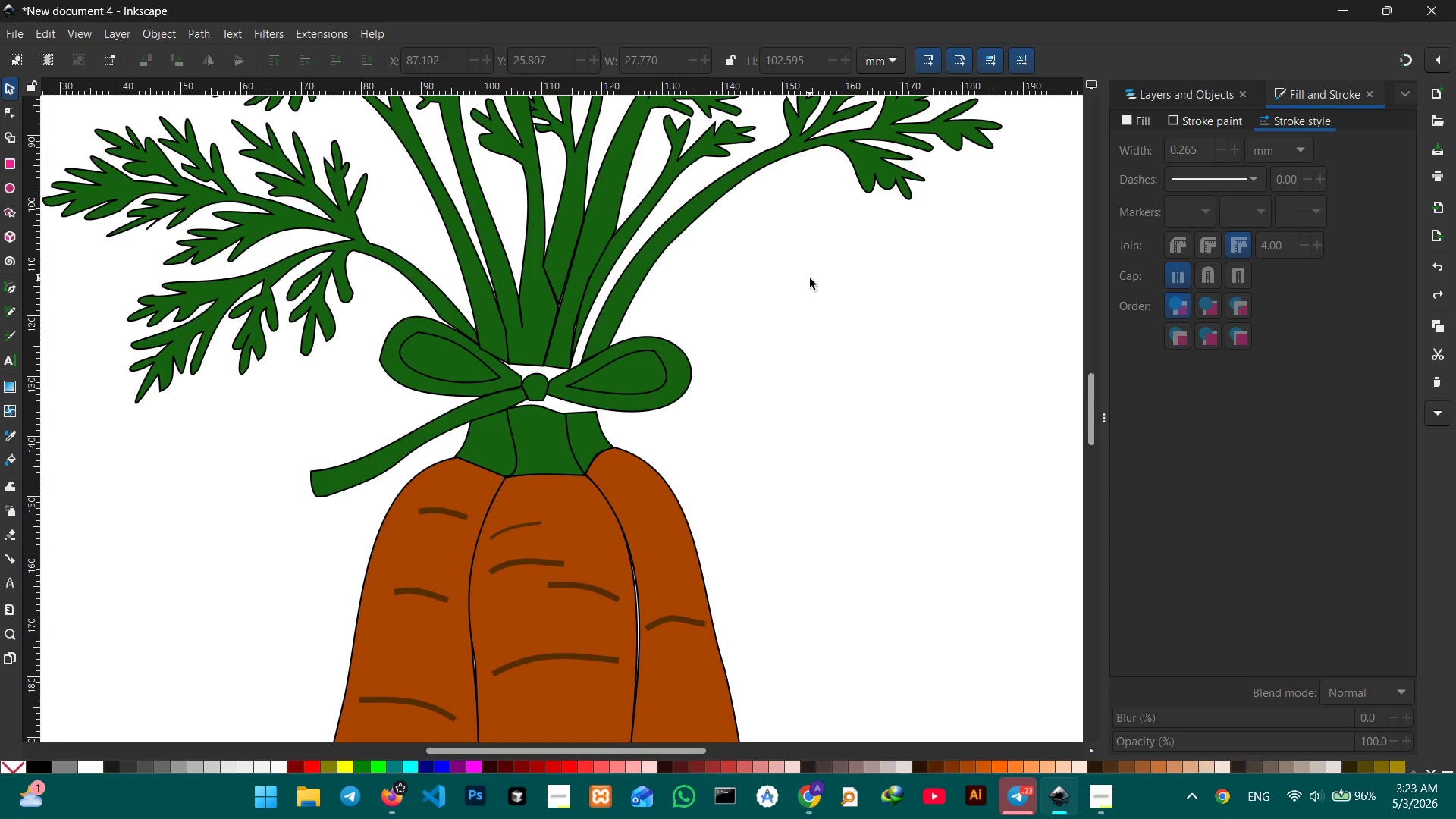 
hold_key(key=ControlLeft, duration=0.33)
scroll: coordinate [810, 278], scroll_direction: down, amount: 2.0
 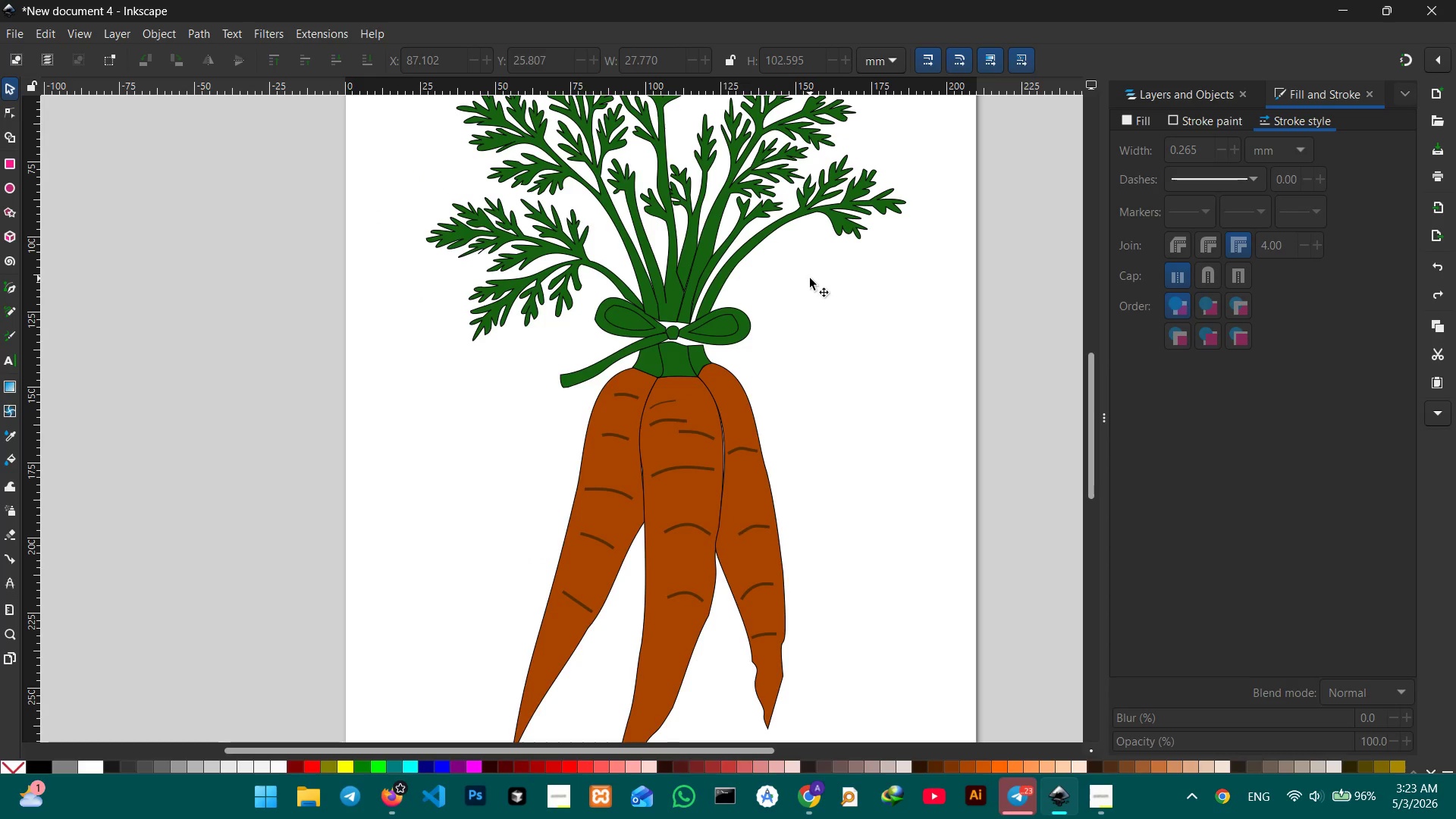 
key(Control+ControlLeft)
 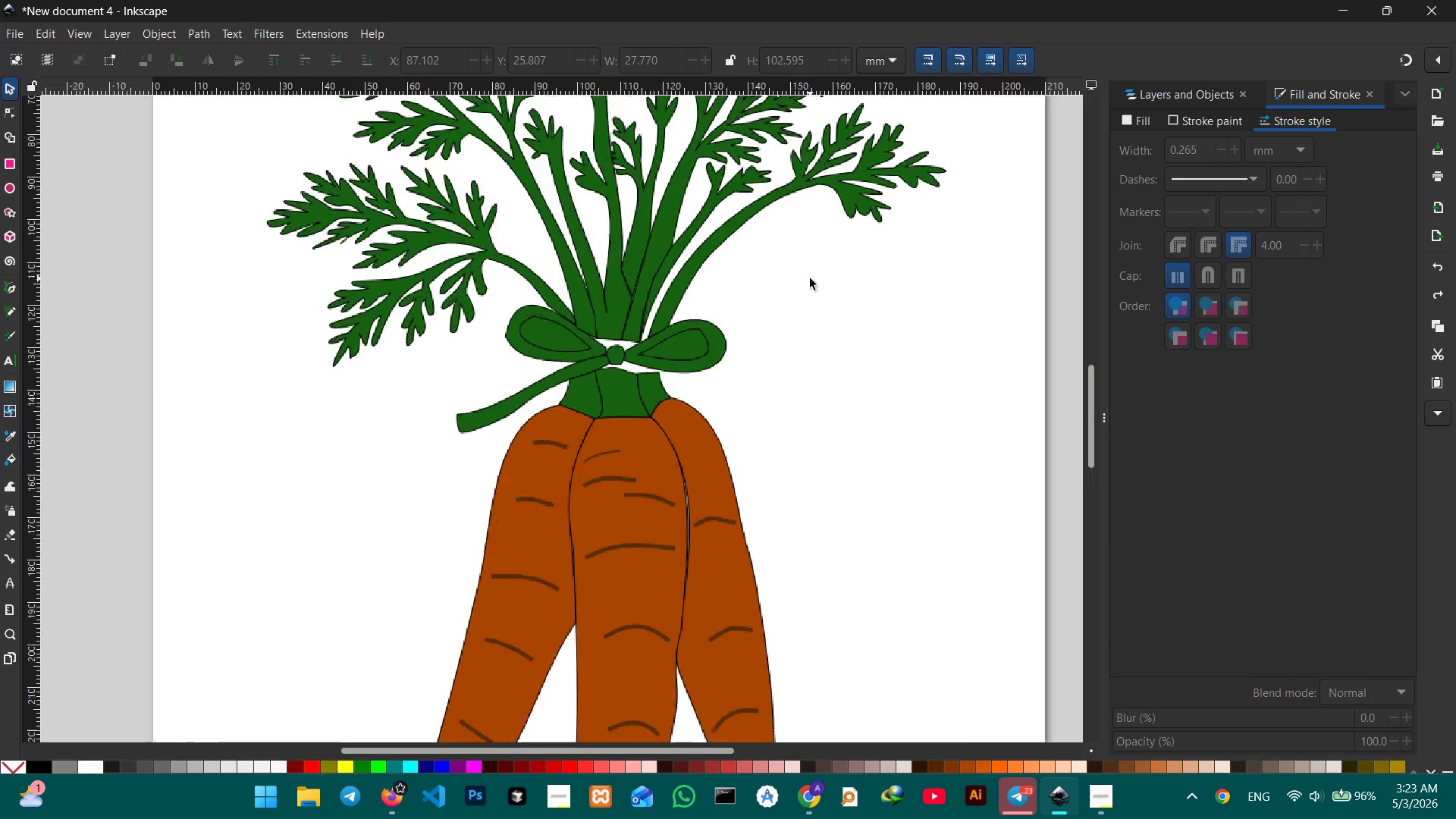 
scroll: coordinate [810, 278], scroll_direction: up, amount: 3.0
 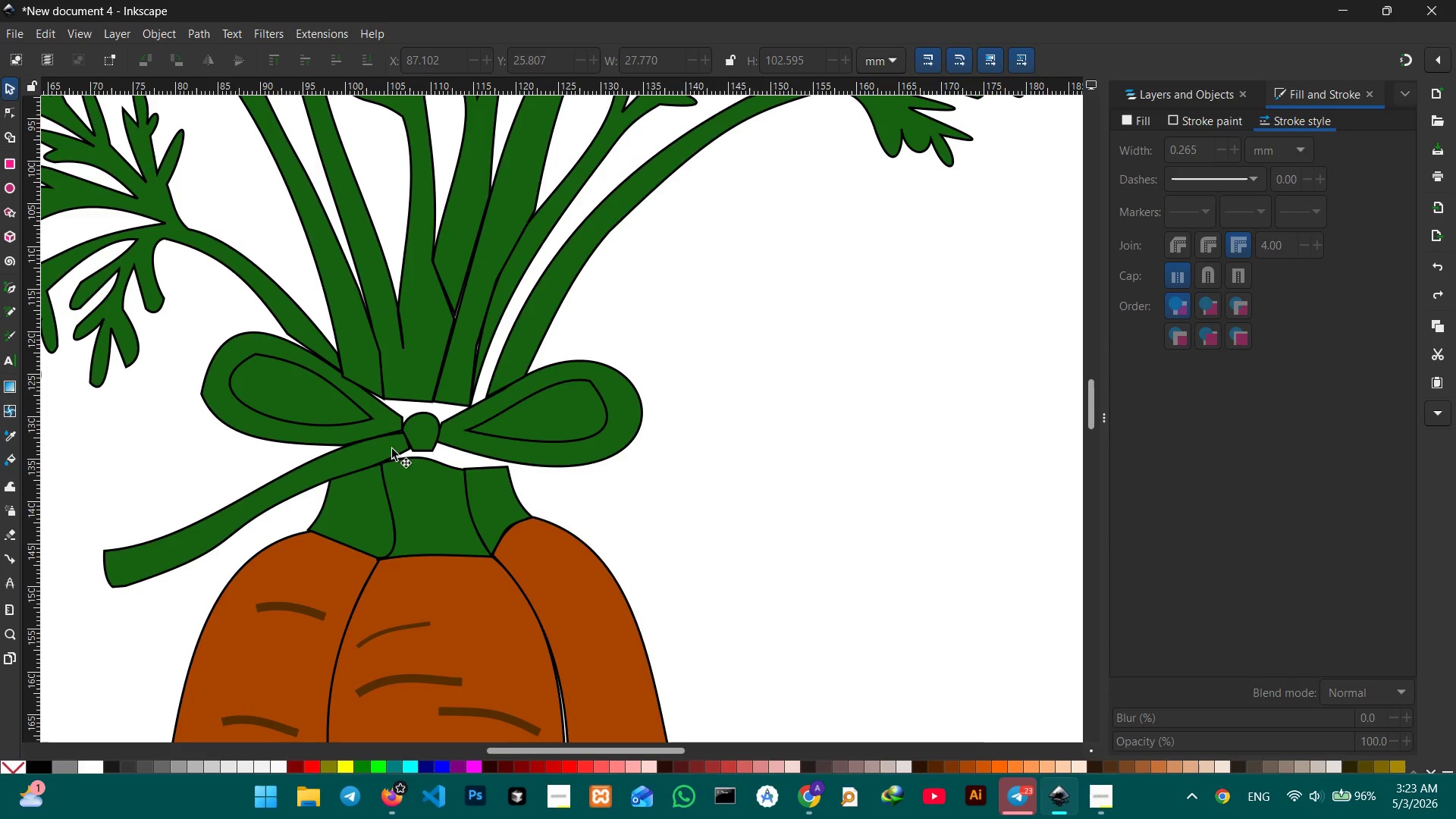 
hold_key(key=Space, duration=0.95)
 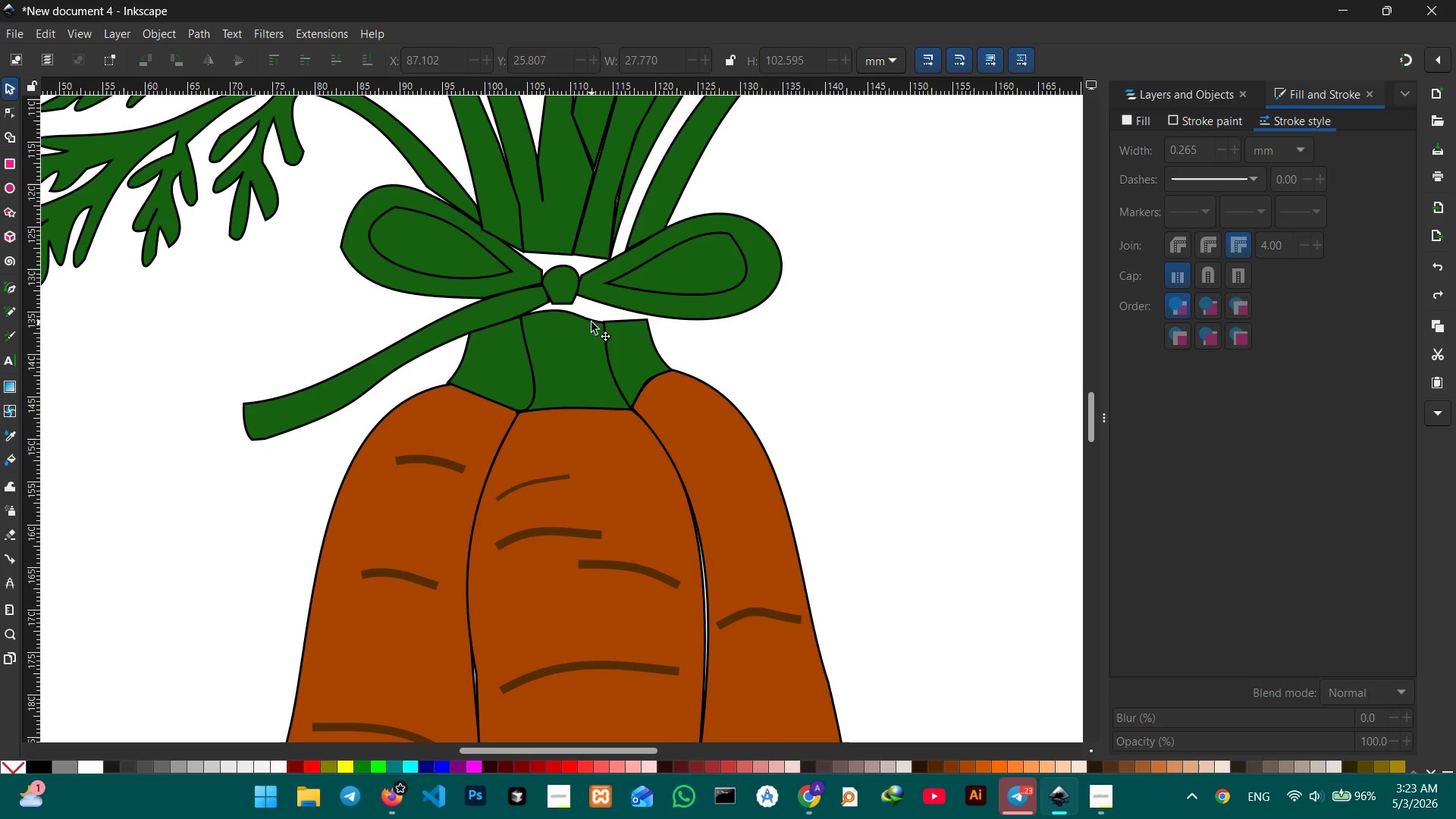 
left_click_drag(start_coordinate=[508, 472], to_coordinate=[592, 340])
 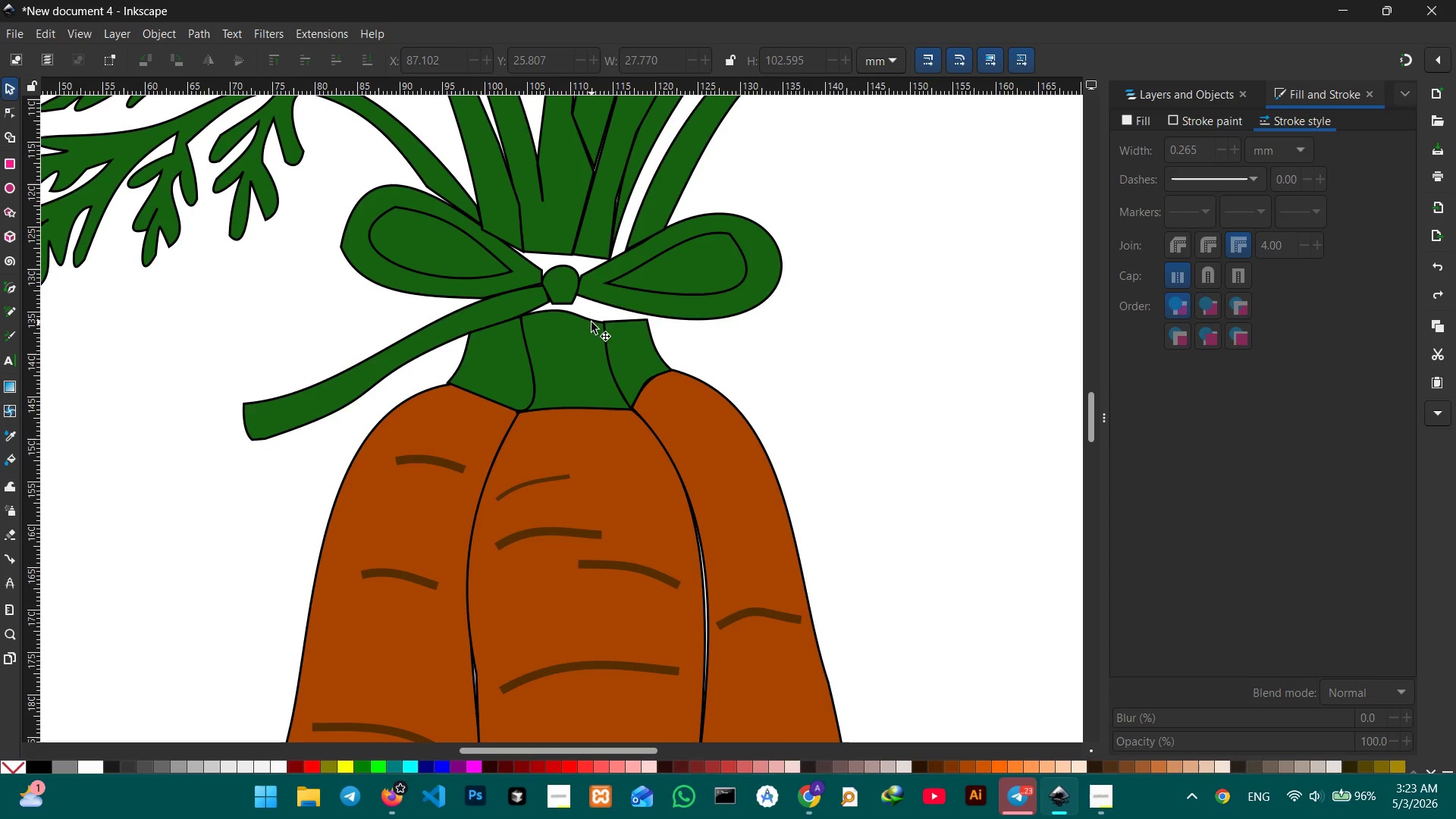 
left_click([592, 322])
 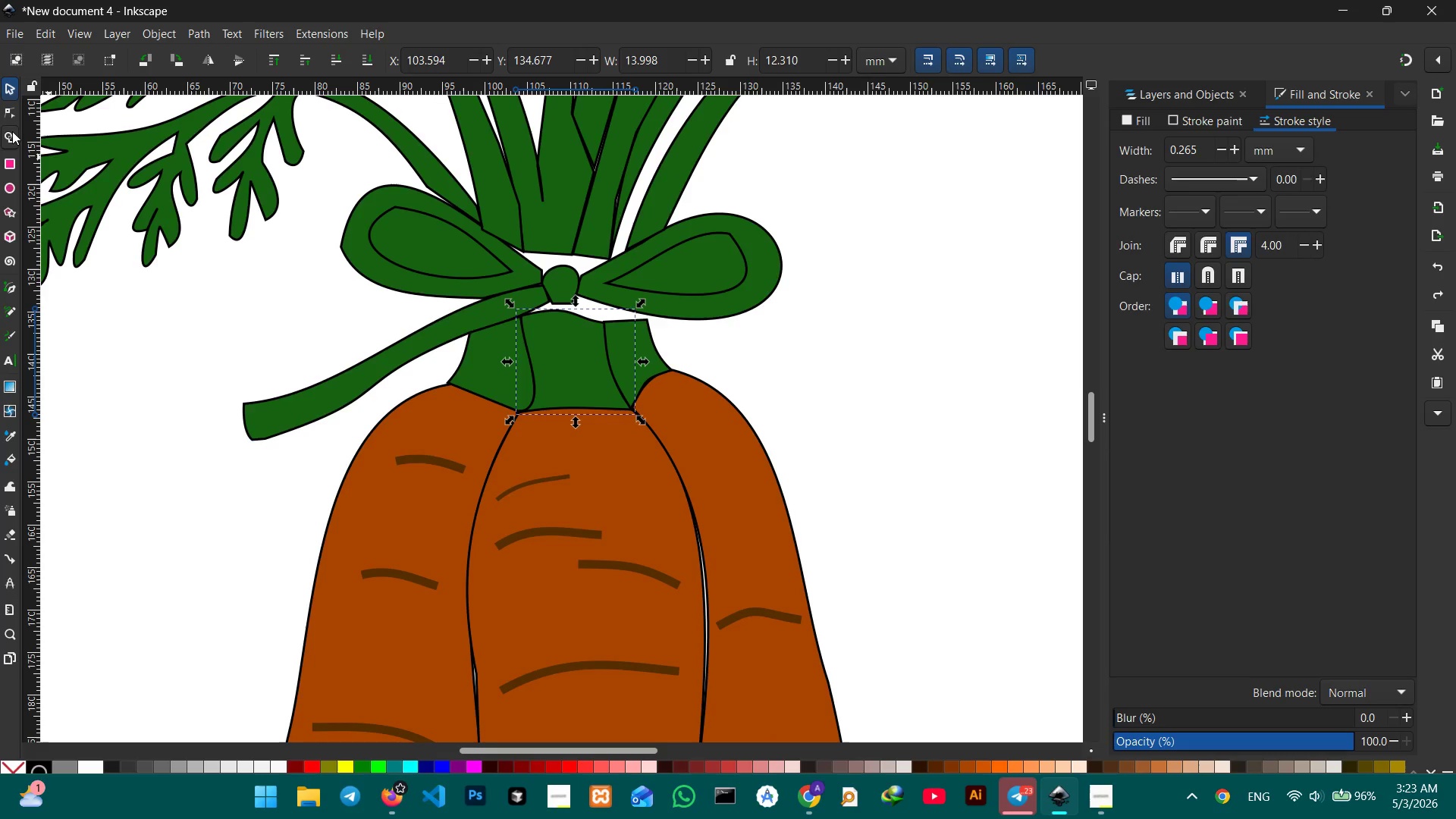 
left_click([2, 110])
 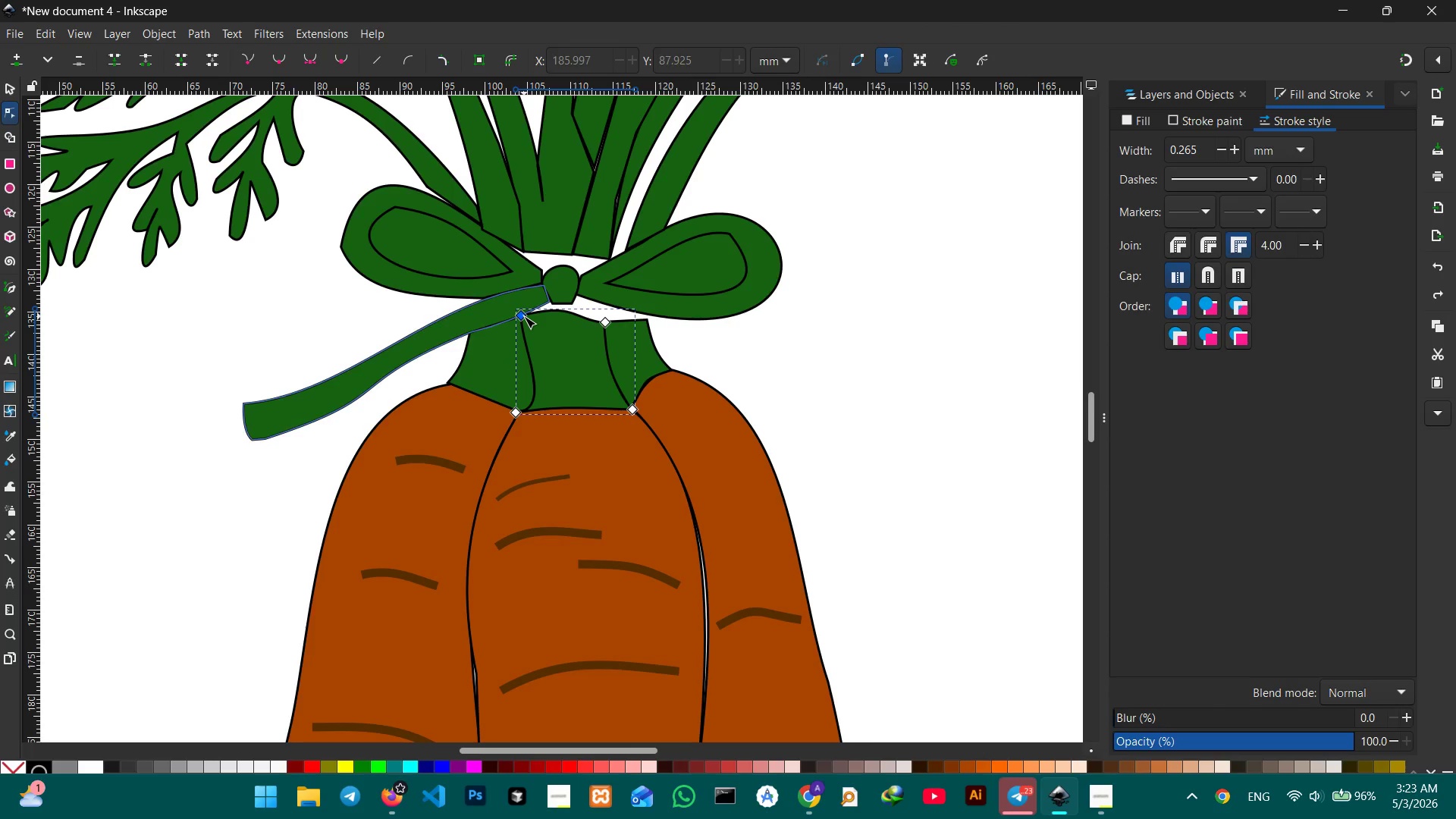 
left_click_drag(start_coordinate=[524, 316], to_coordinate=[507, 242])
 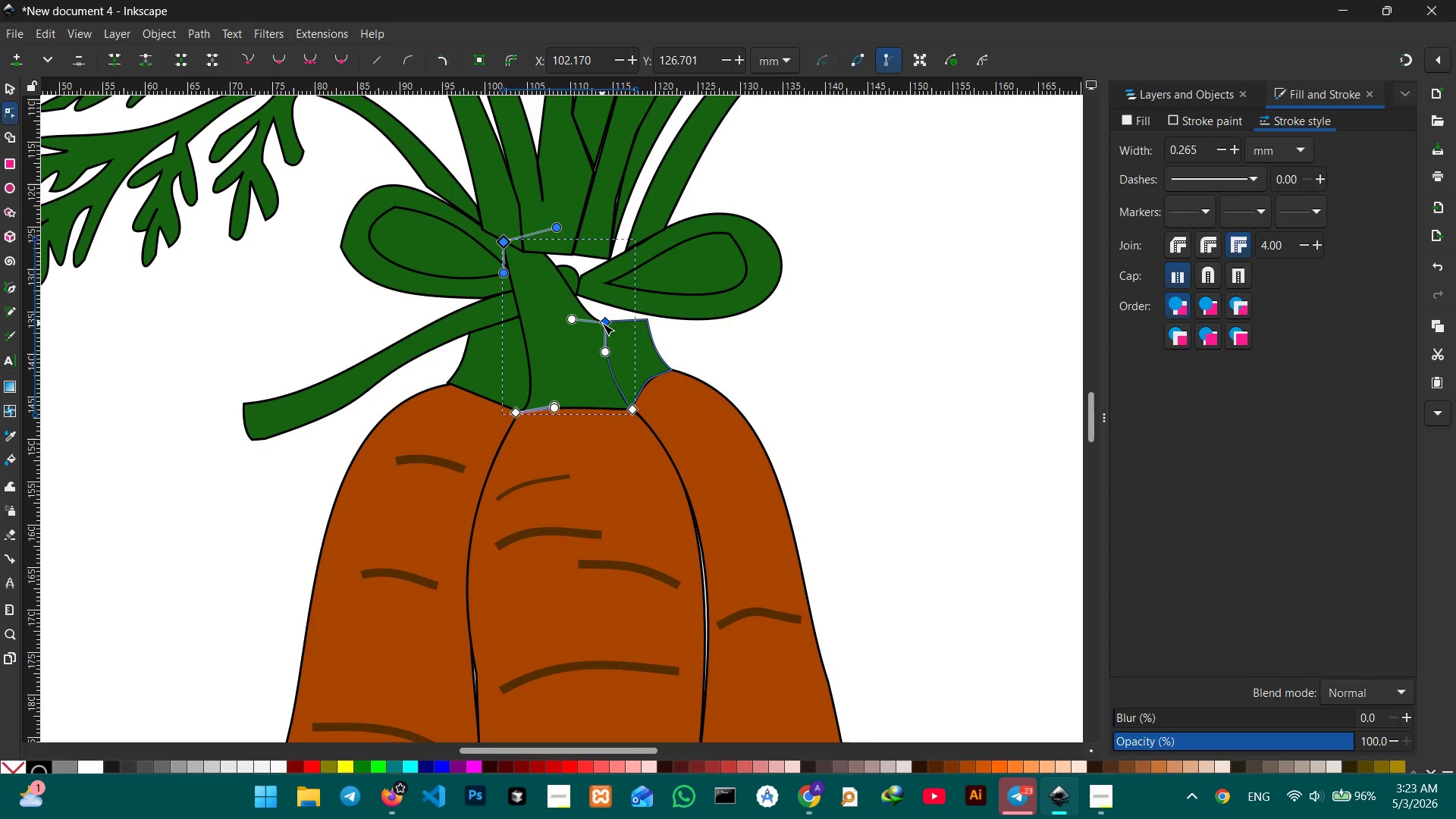 
left_click_drag(start_coordinate=[602, 323], to_coordinate=[593, 256])
 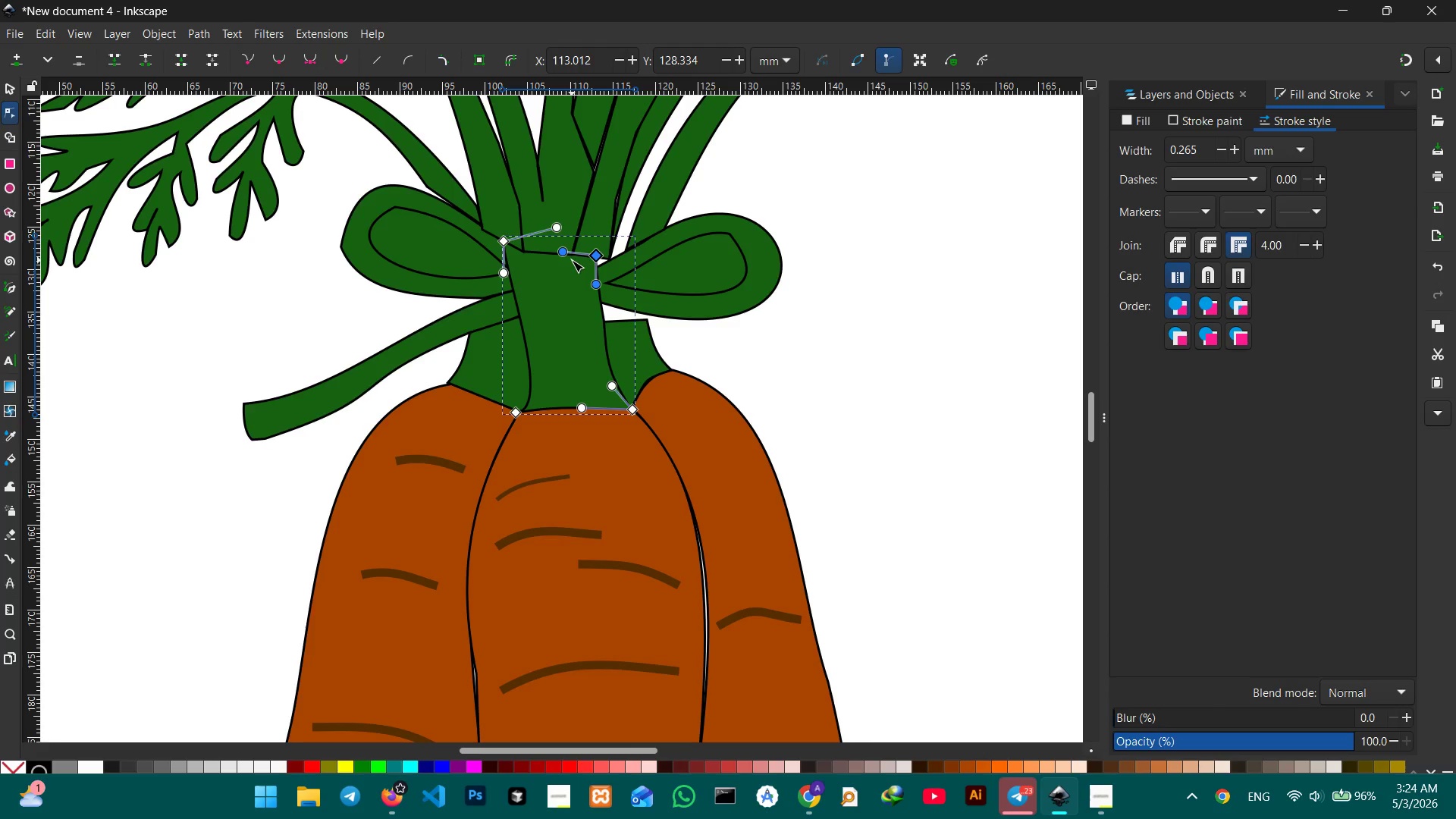 
wait(7.11)
 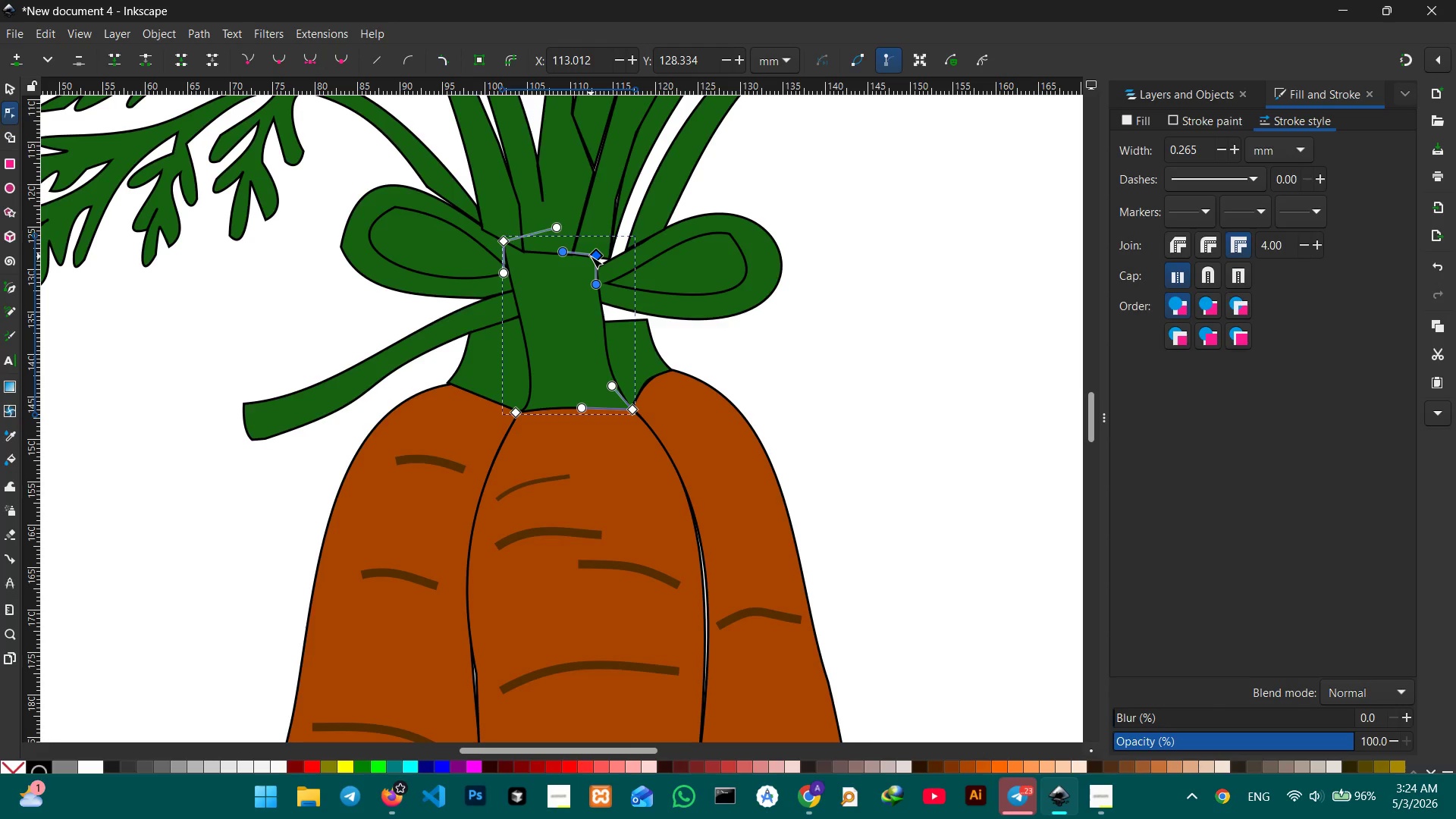 
left_click([622, 325])
 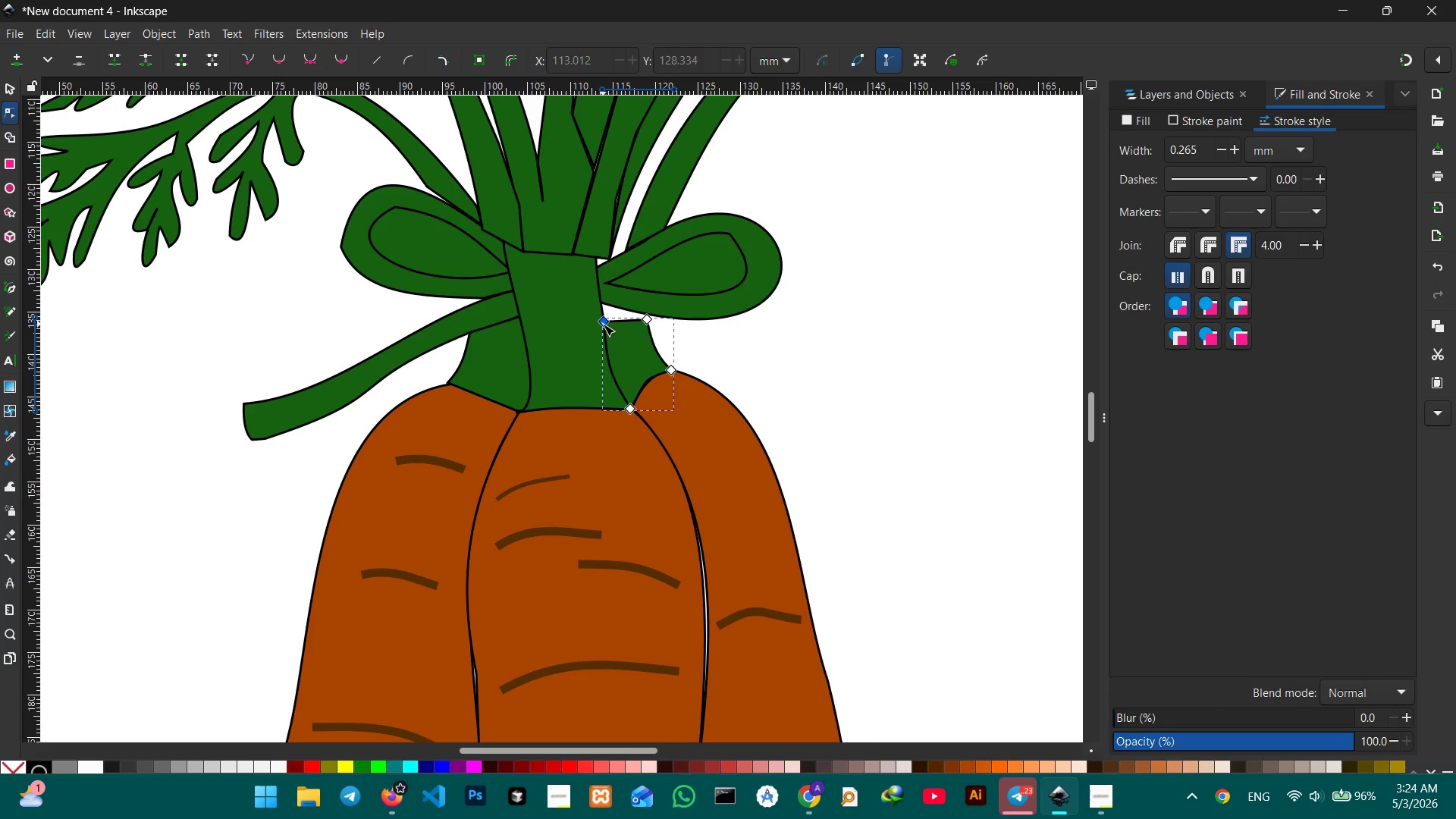 
left_click_drag(start_coordinate=[603, 324], to_coordinate=[596, 259])
 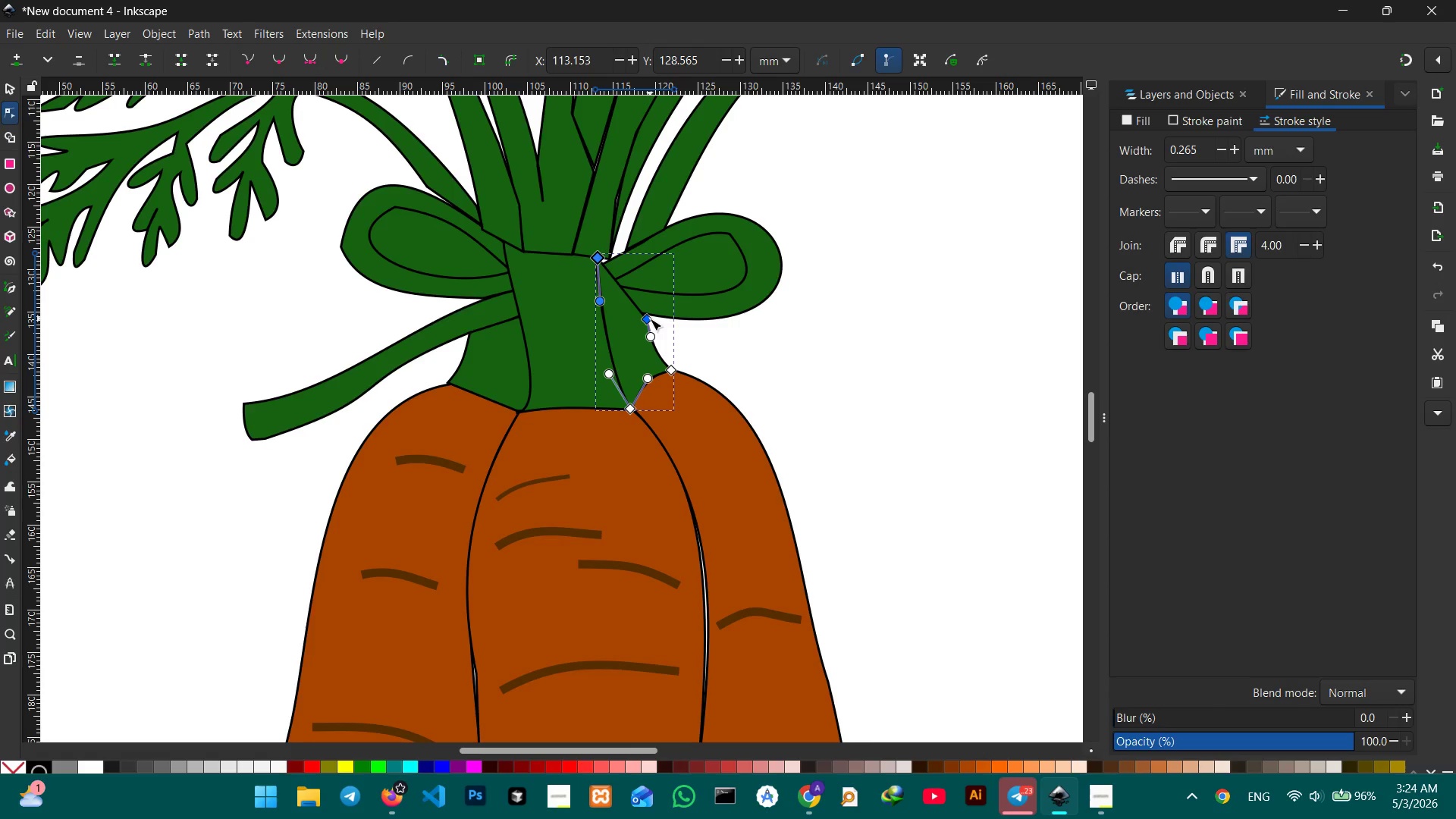 
left_click_drag(start_coordinate=[648, 318], to_coordinate=[648, 239])
 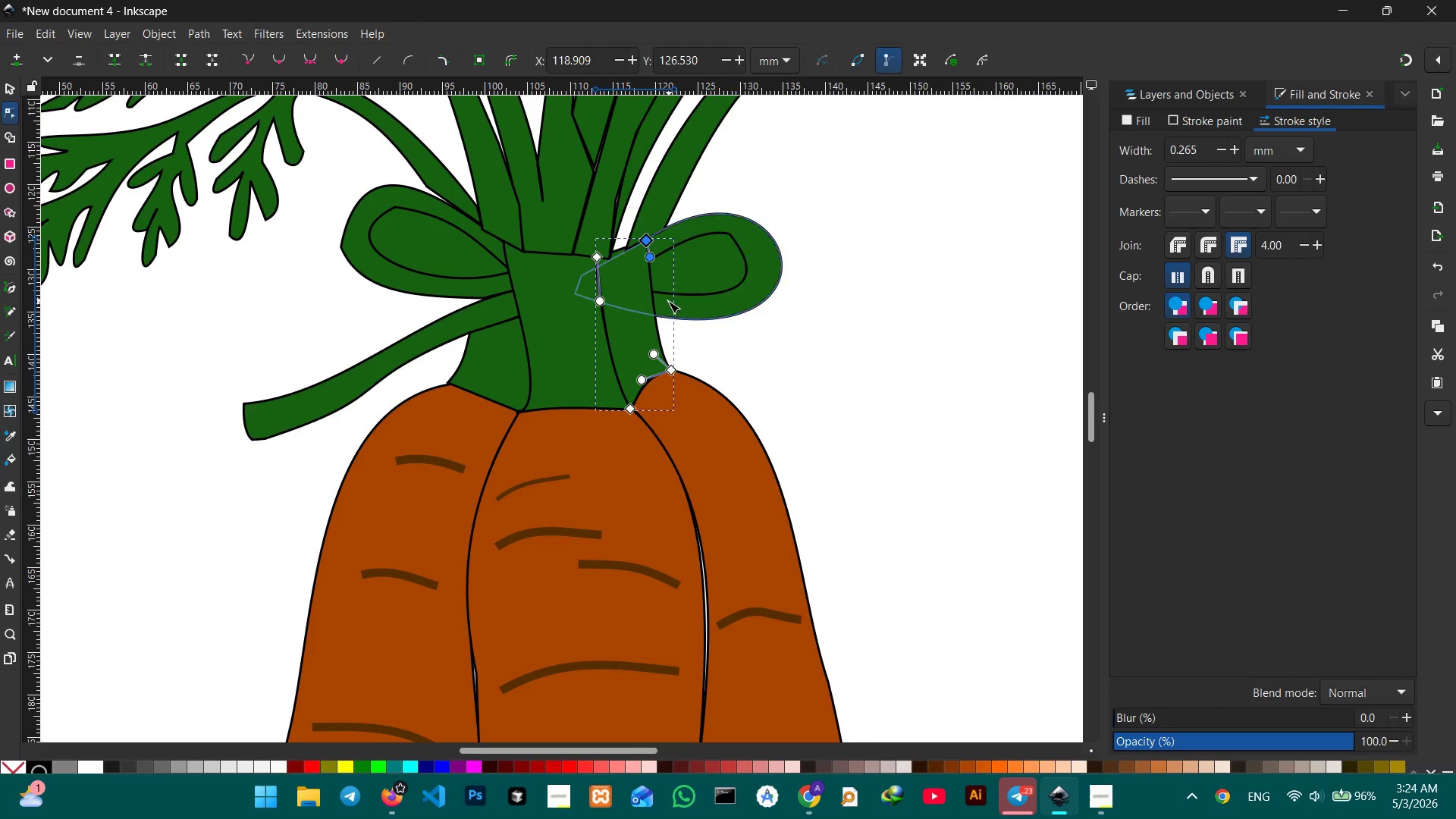 
scroll: coordinate [664, 301], scroll_direction: up, amount: 2.0
 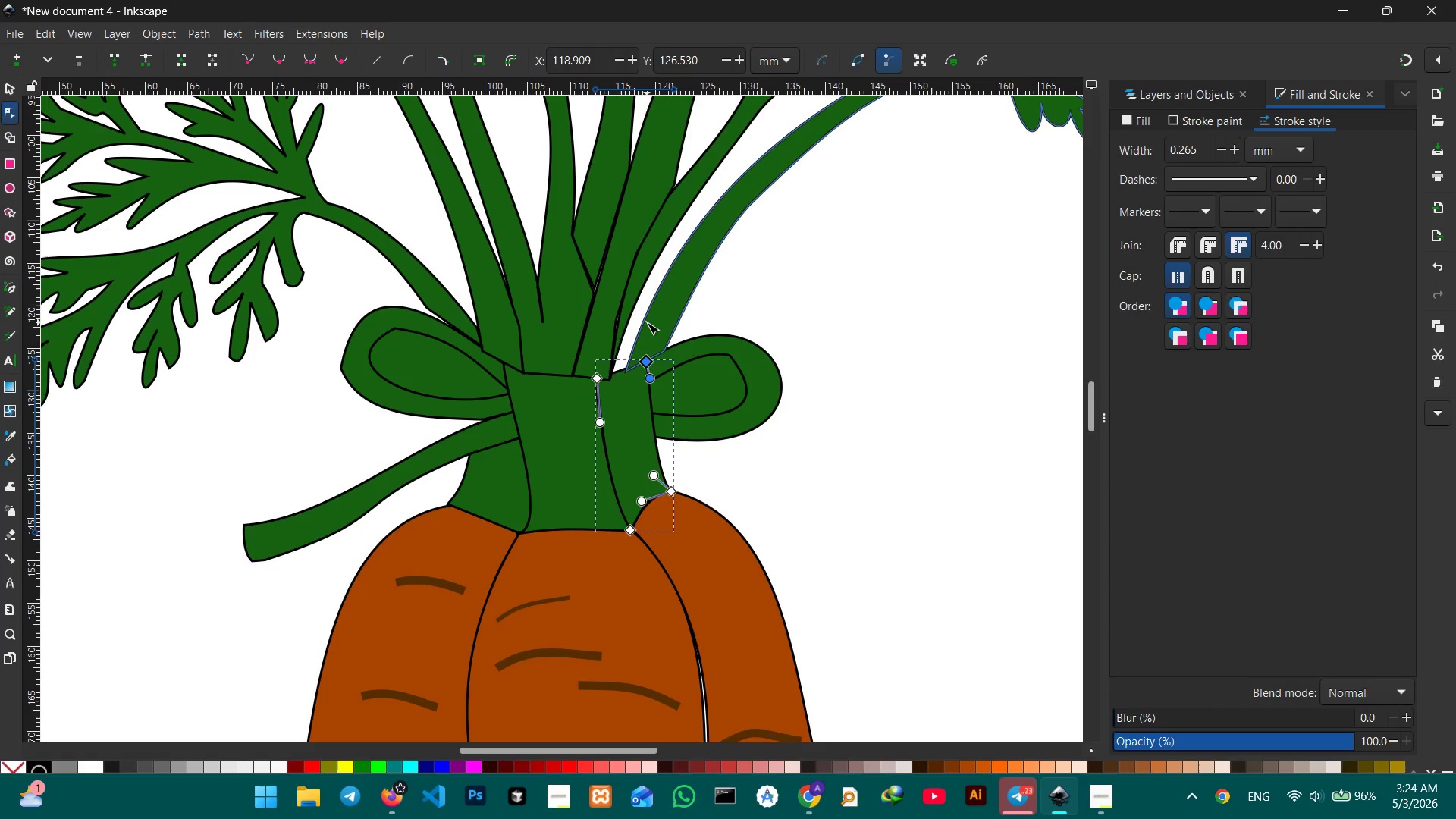 
left_click([647, 322])
 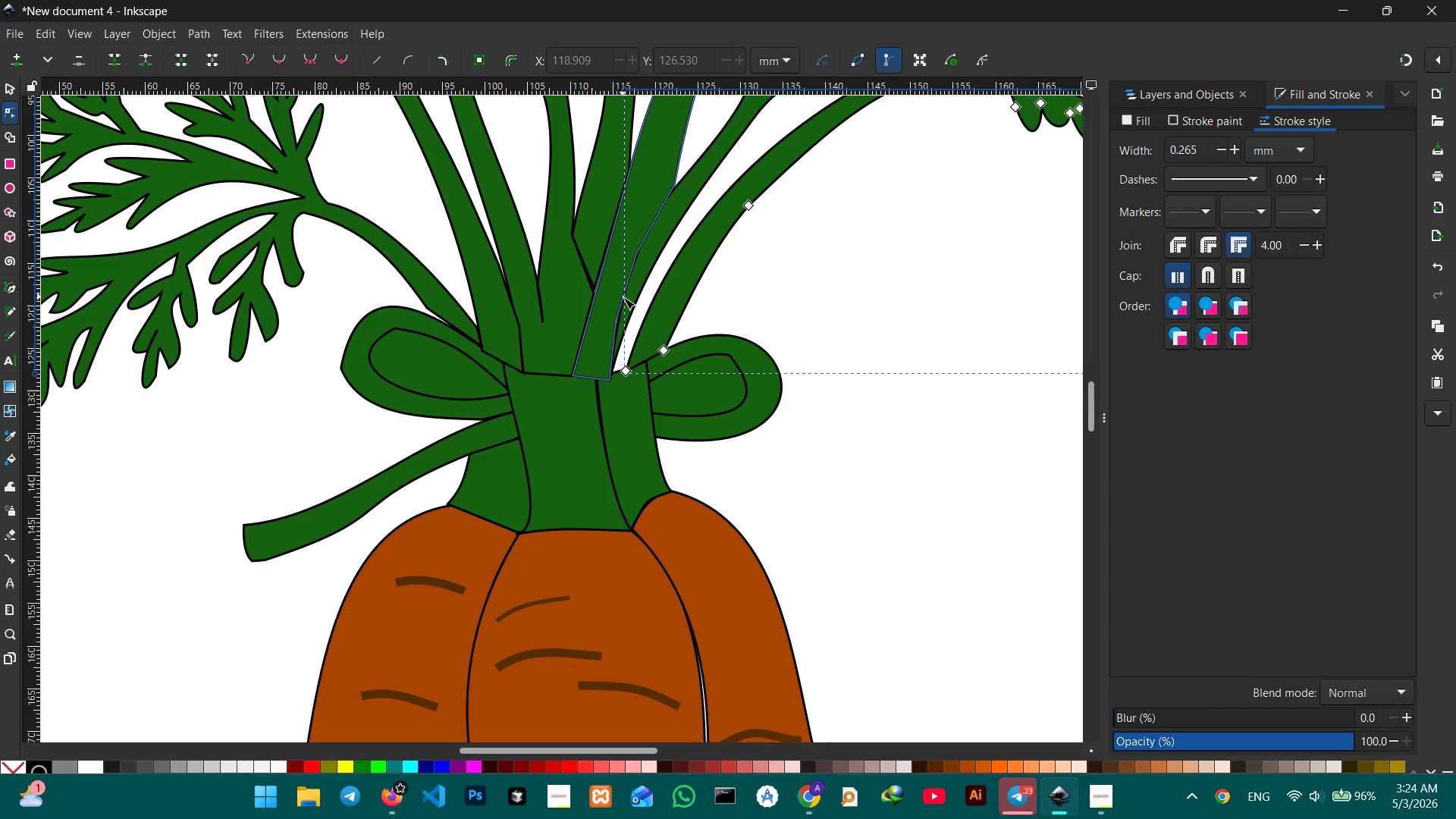 
left_click([629, 300])
 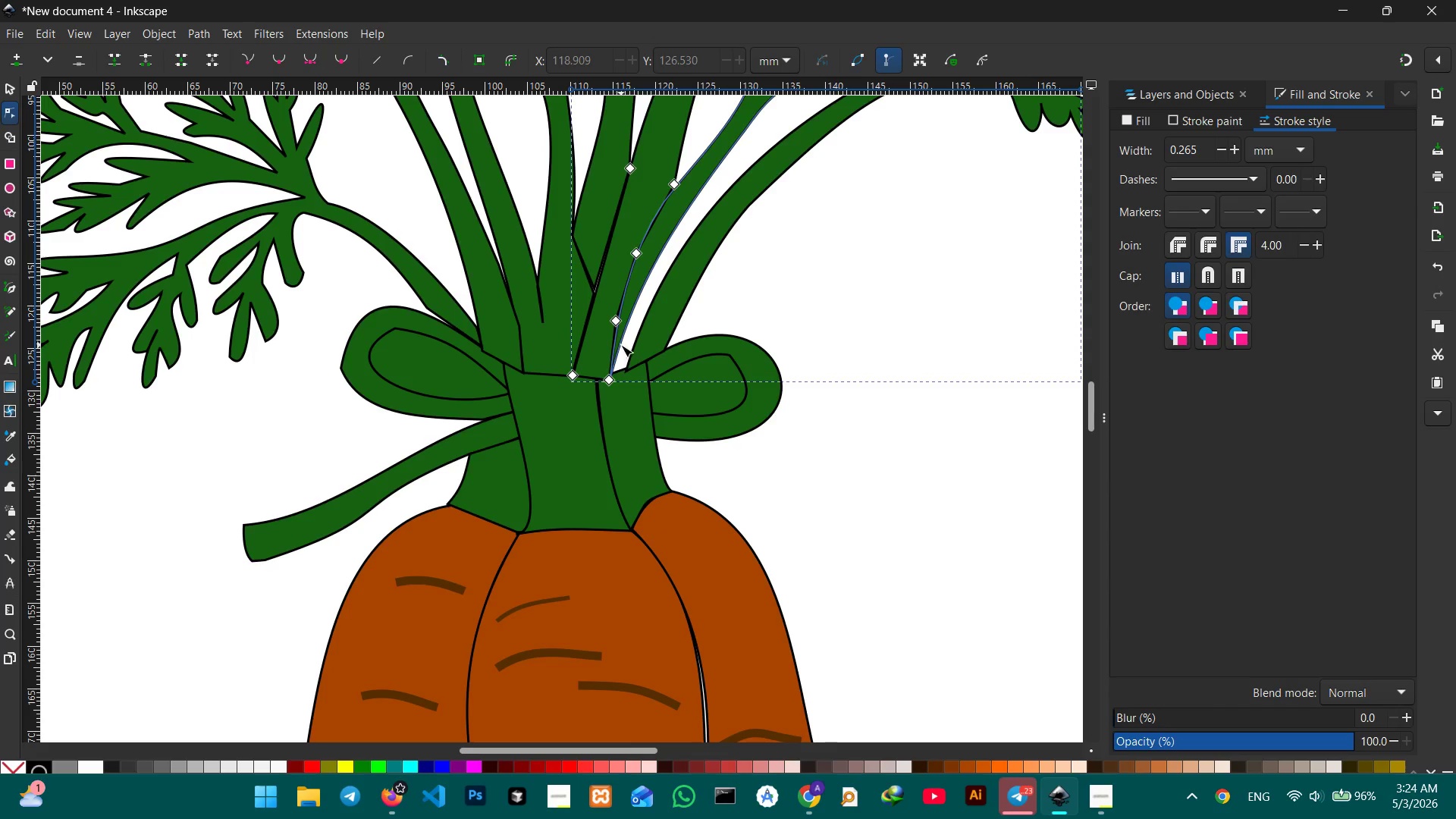 
left_click([621, 337])
 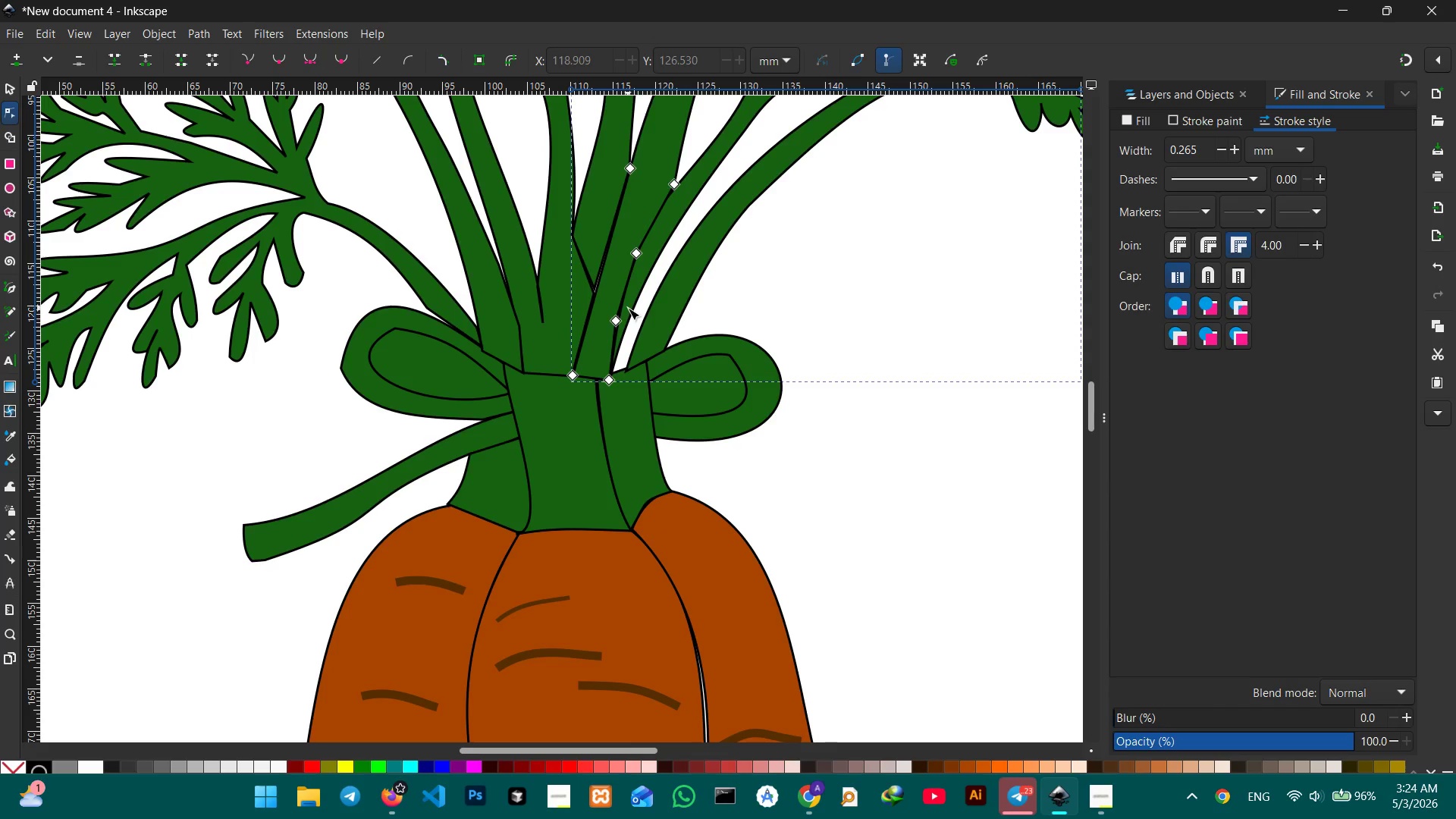 
left_click([634, 296])
 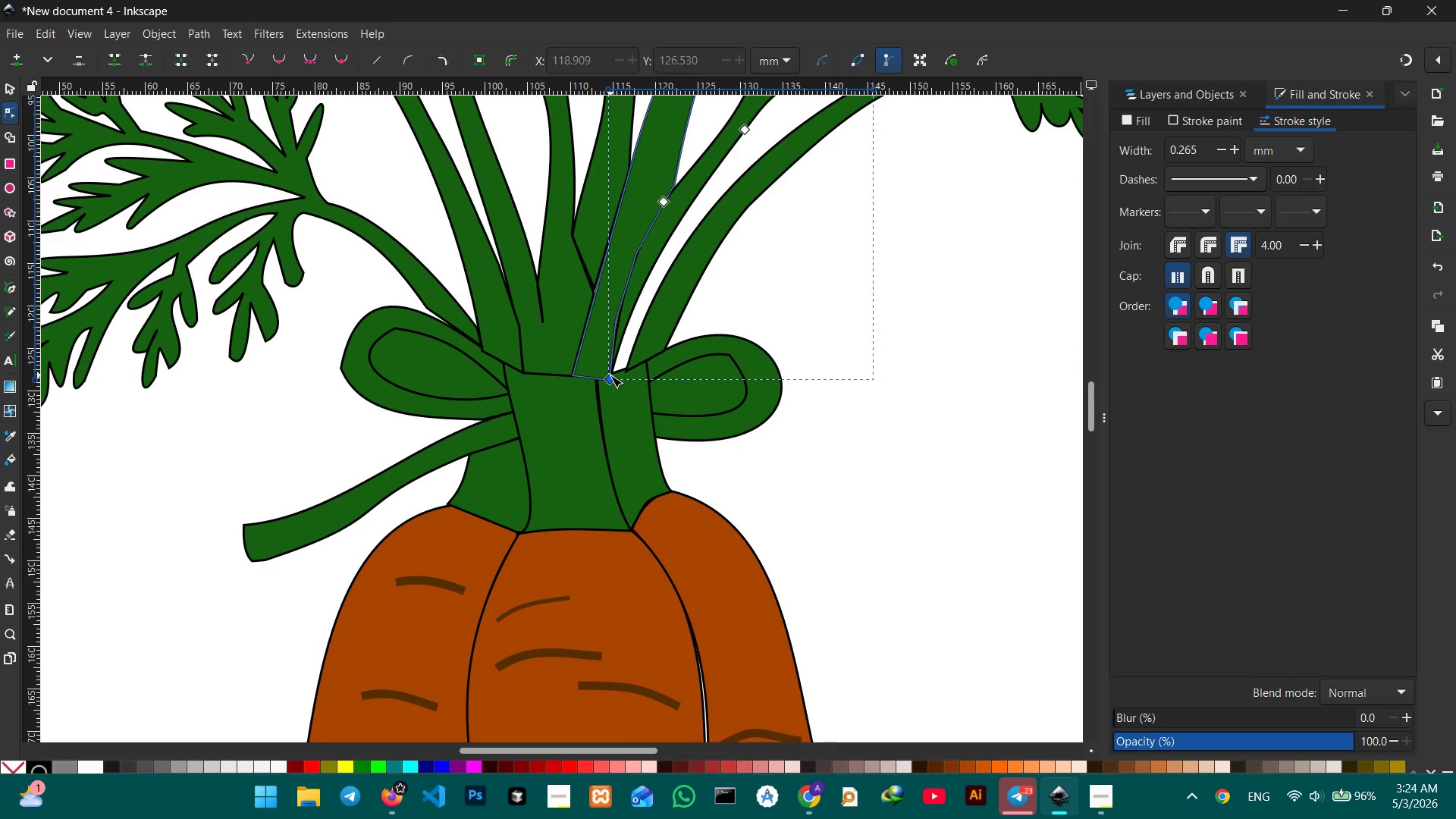 
left_click_drag(start_coordinate=[610, 378], to_coordinate=[627, 370])
 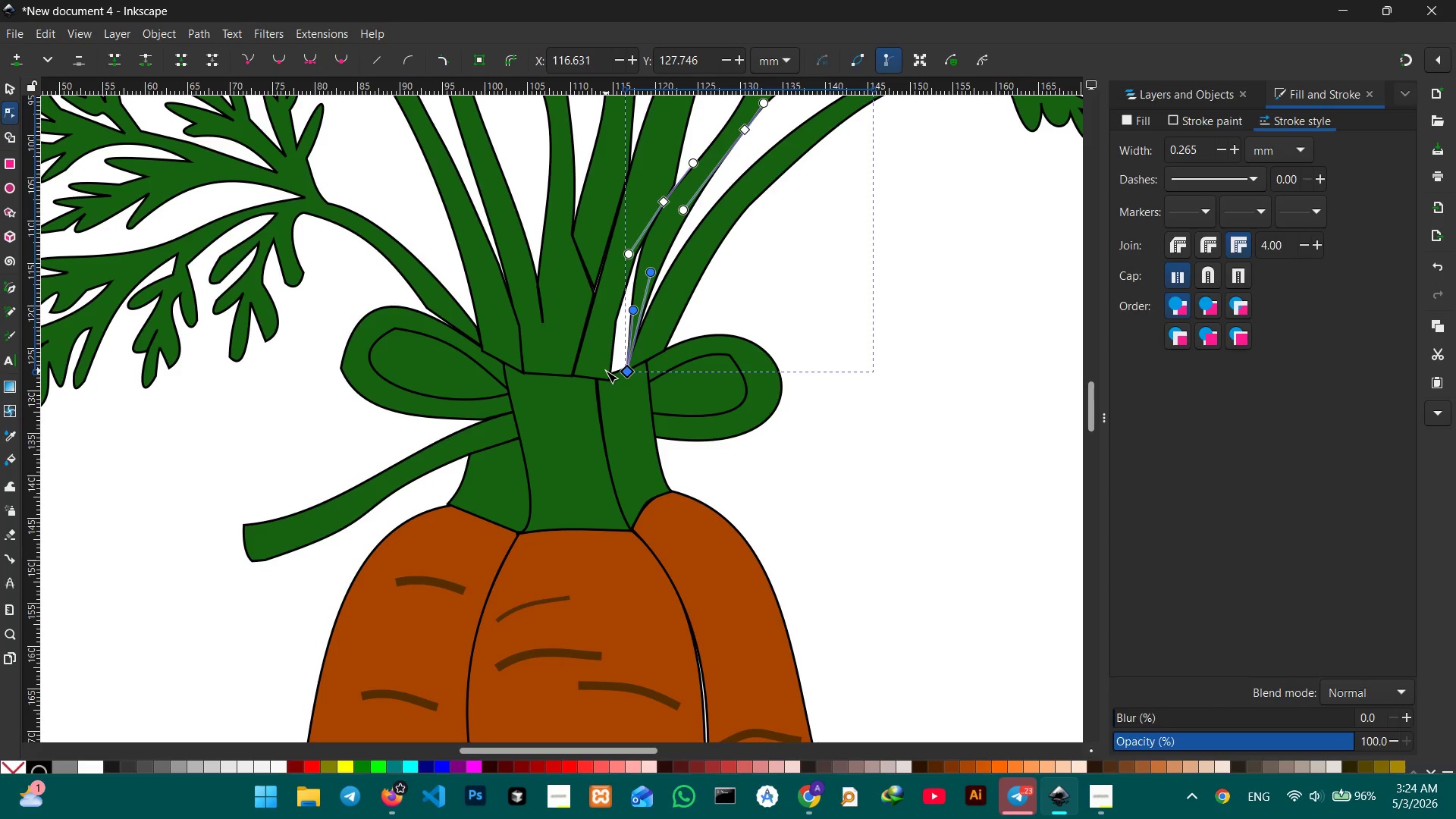 
key(Control+Z)
 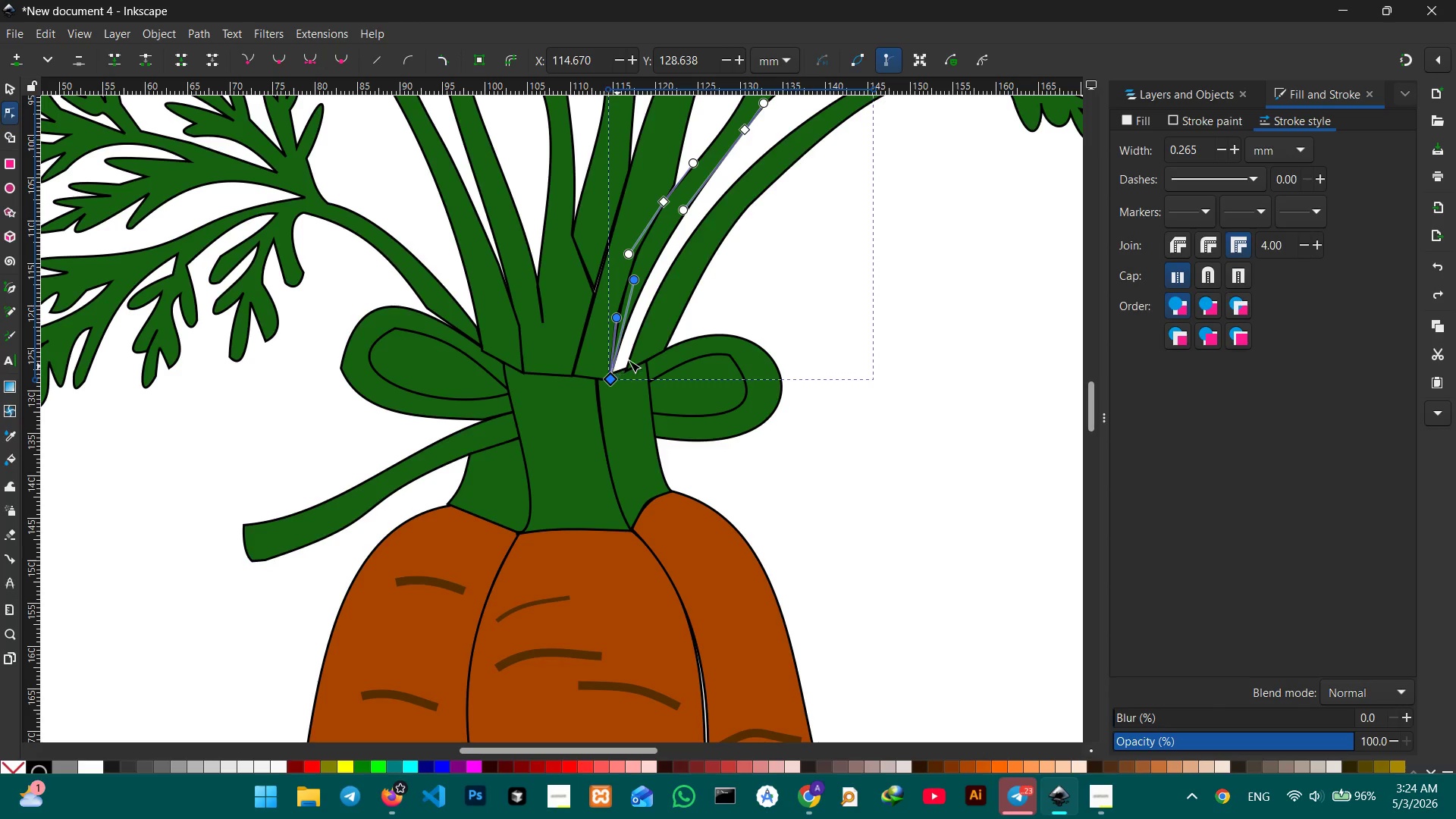 
left_click([632, 360])
 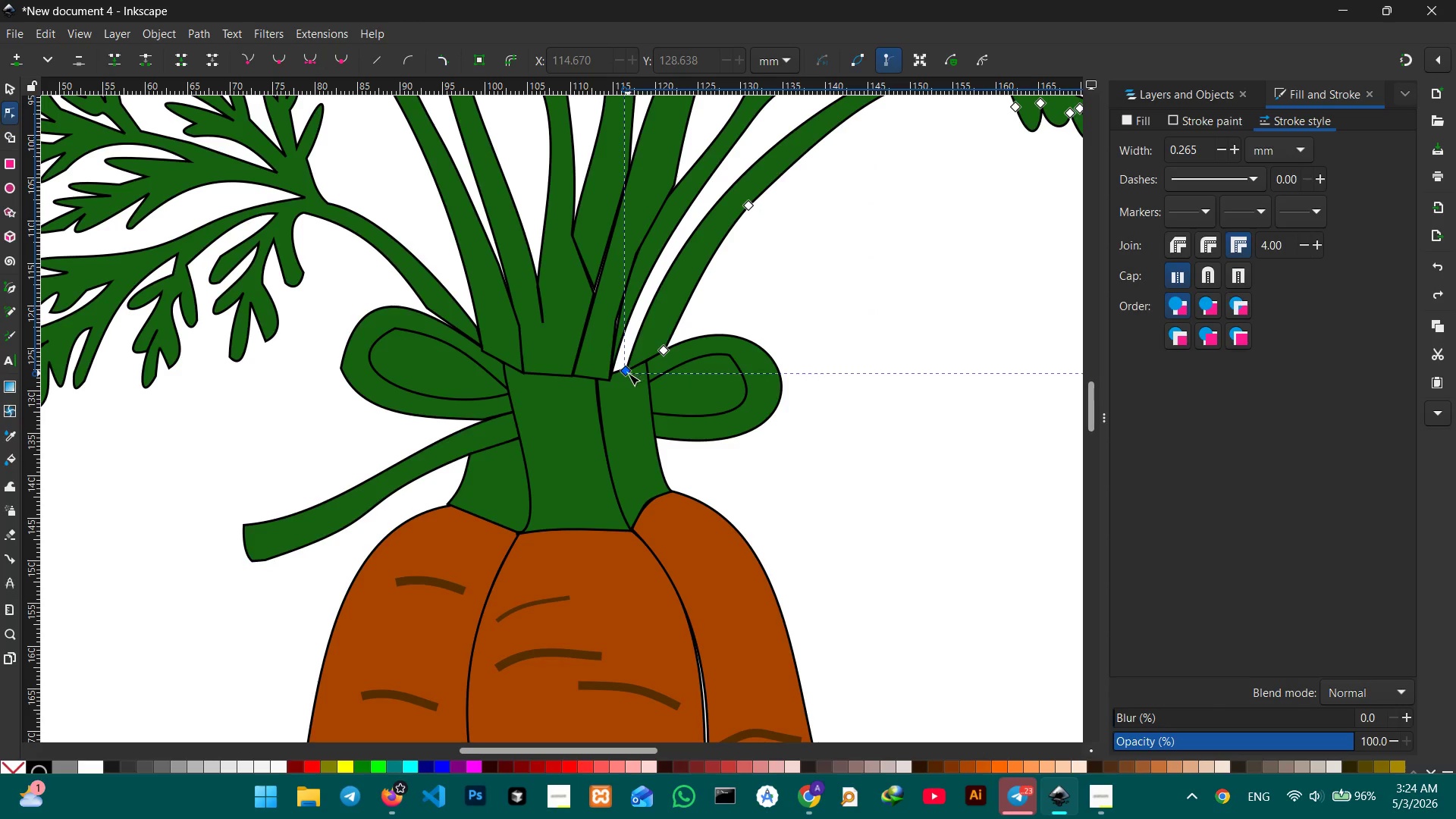 
left_click_drag(start_coordinate=[628, 373], to_coordinate=[603, 379])
 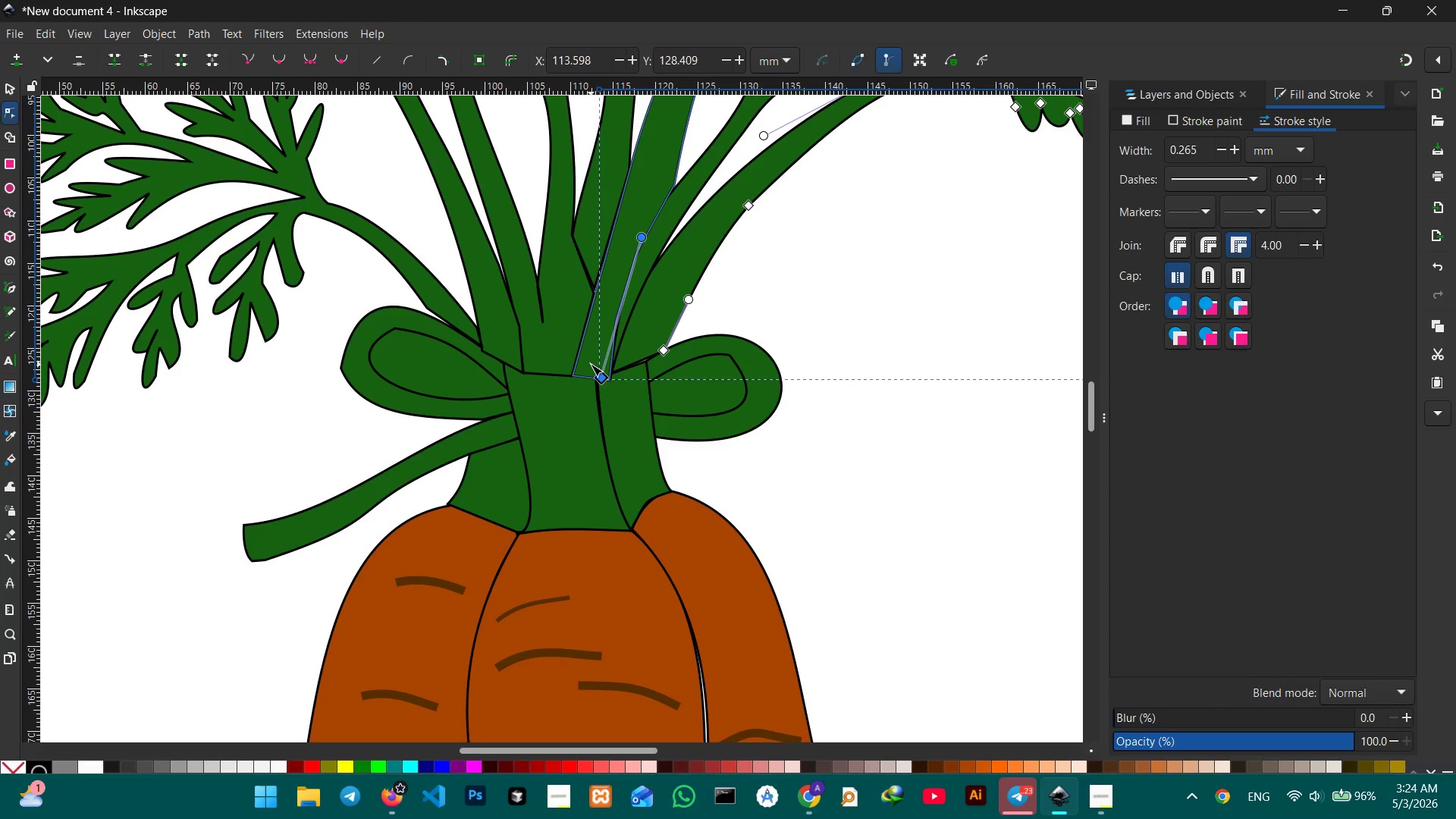 
left_click([585, 362])
 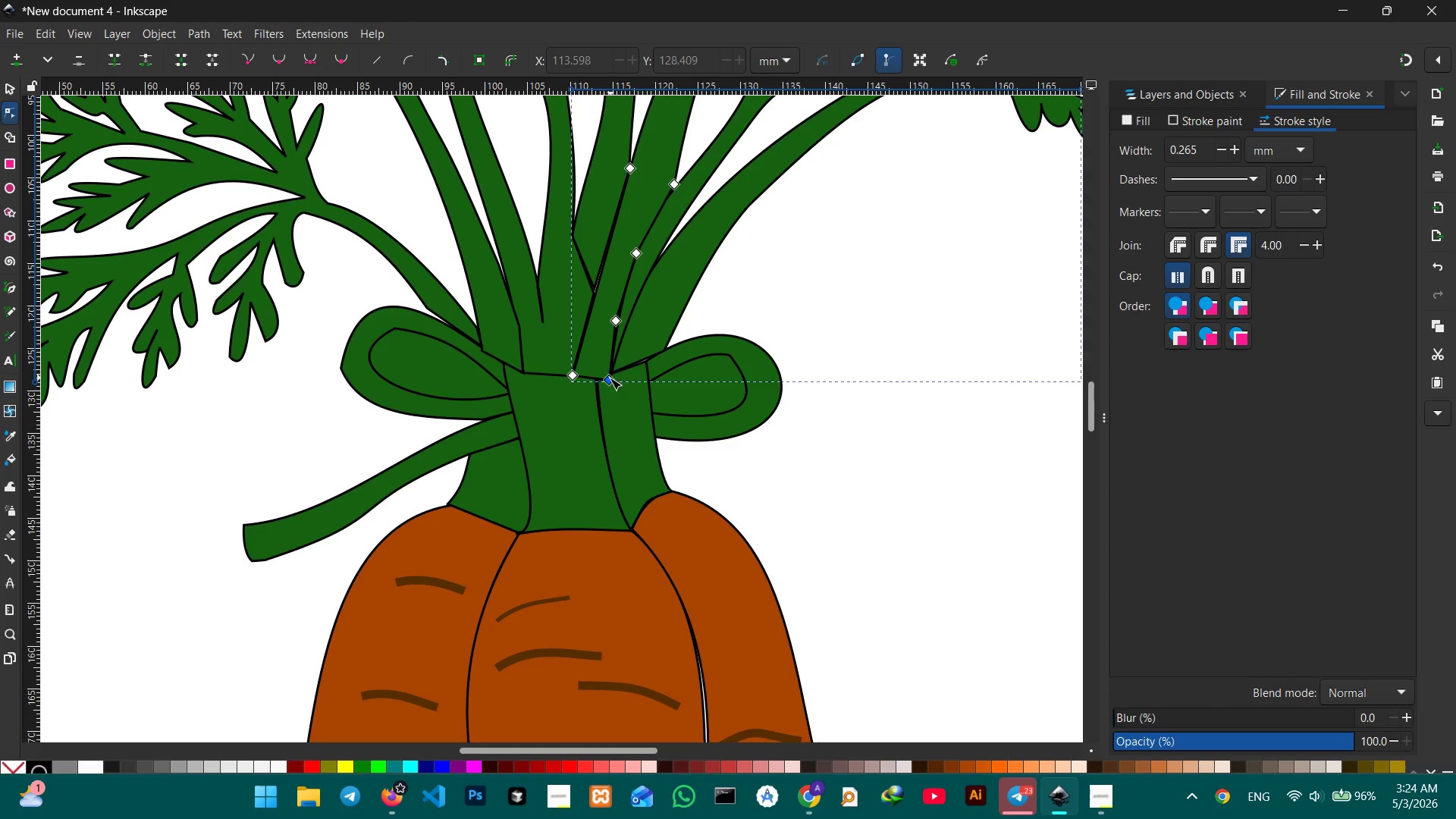 
left_click_drag(start_coordinate=[607, 378], to_coordinate=[599, 378])
 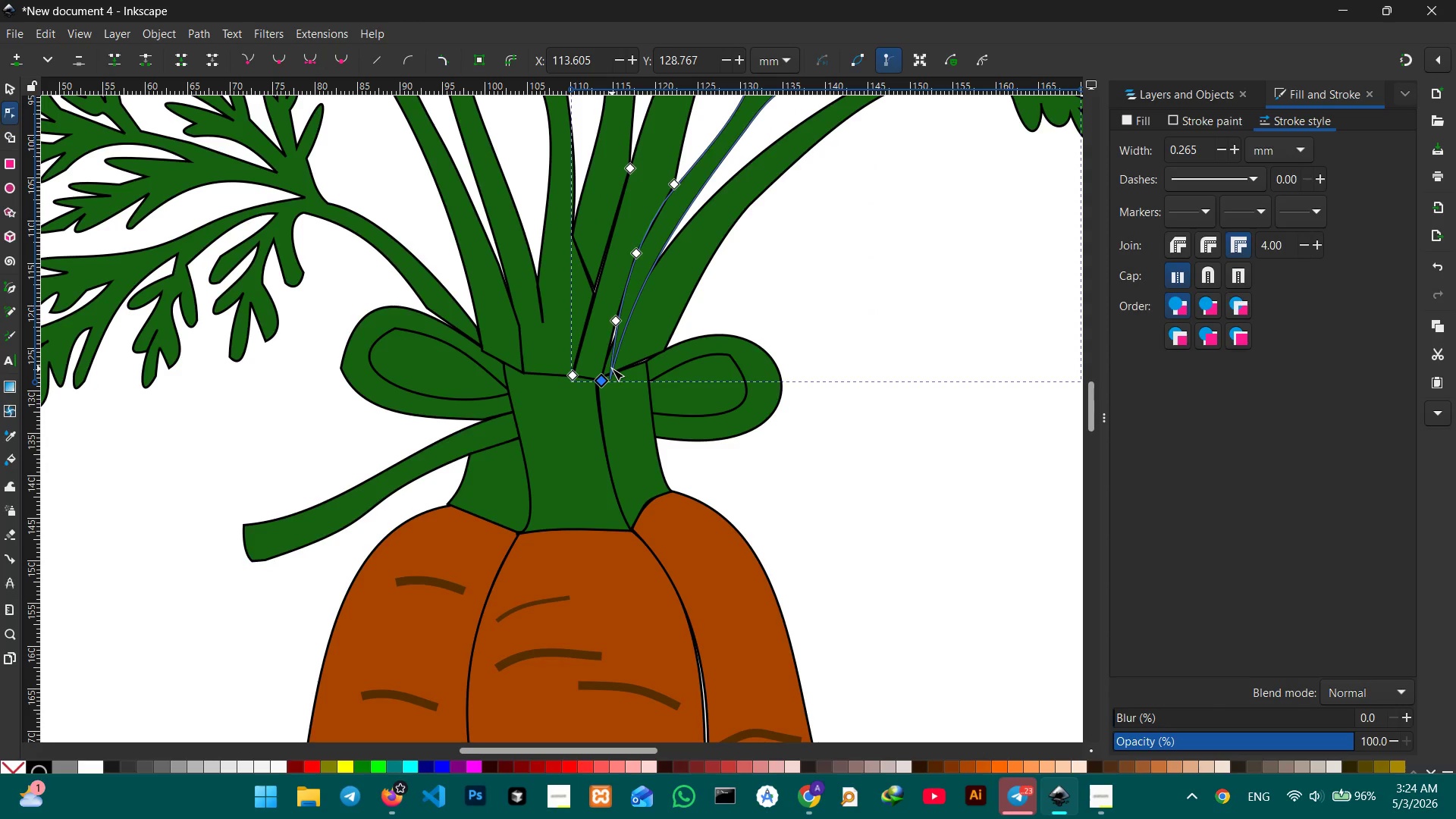 
left_click([612, 369])
 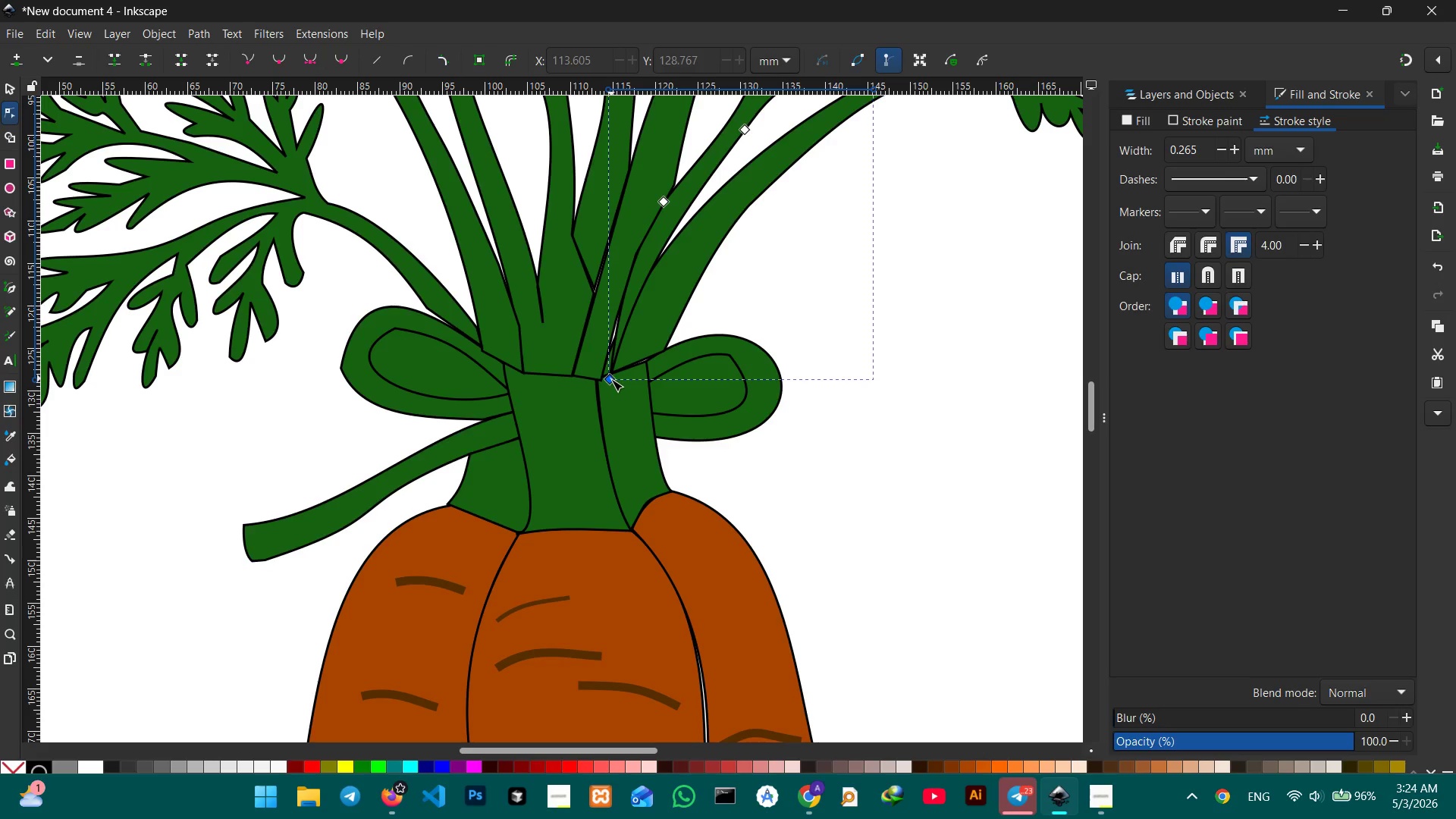 
left_click_drag(start_coordinate=[610, 381], to_coordinate=[598, 379])
 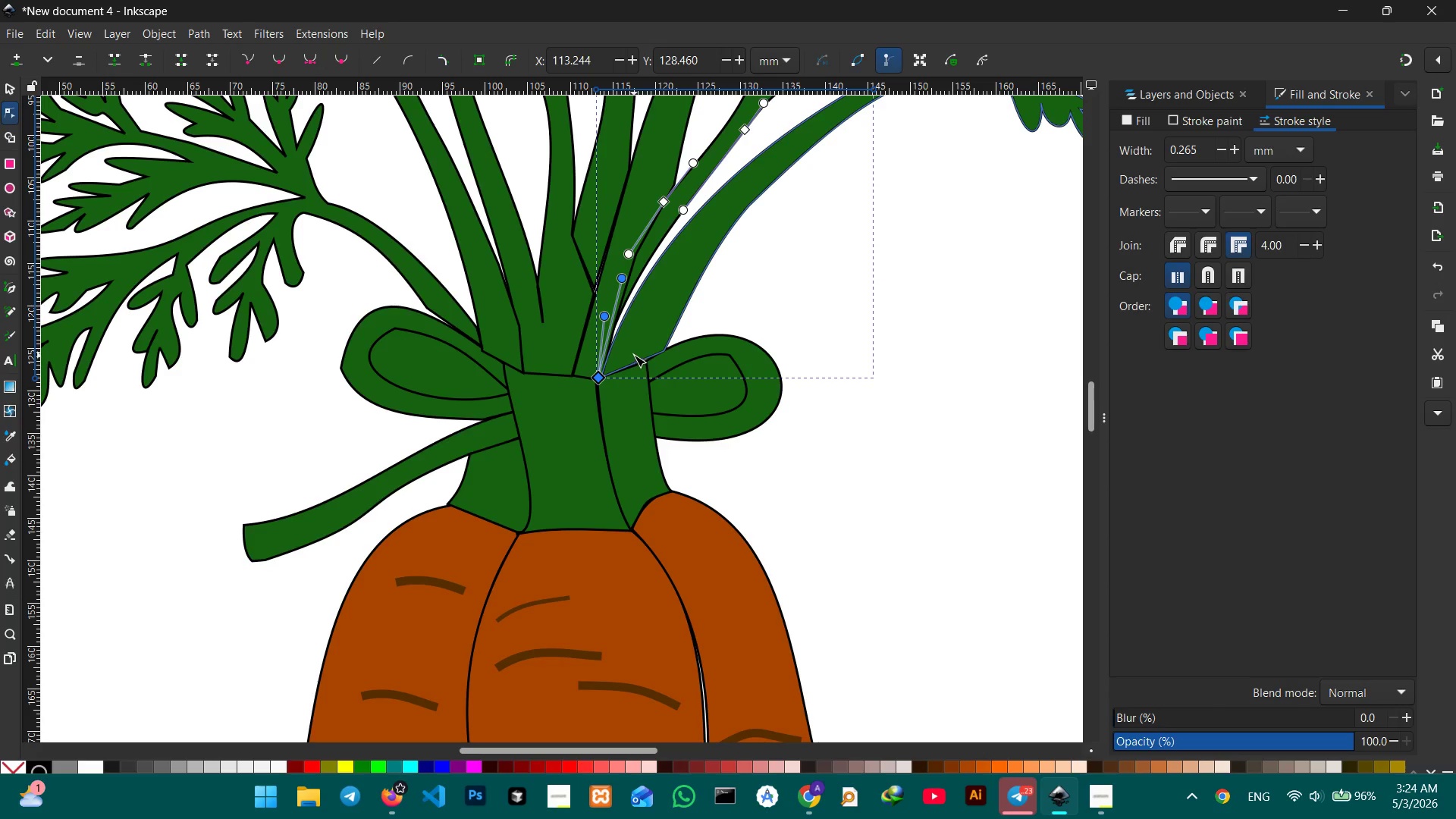 
left_click_drag(start_coordinate=[634, 355], to_coordinate=[625, 364])
 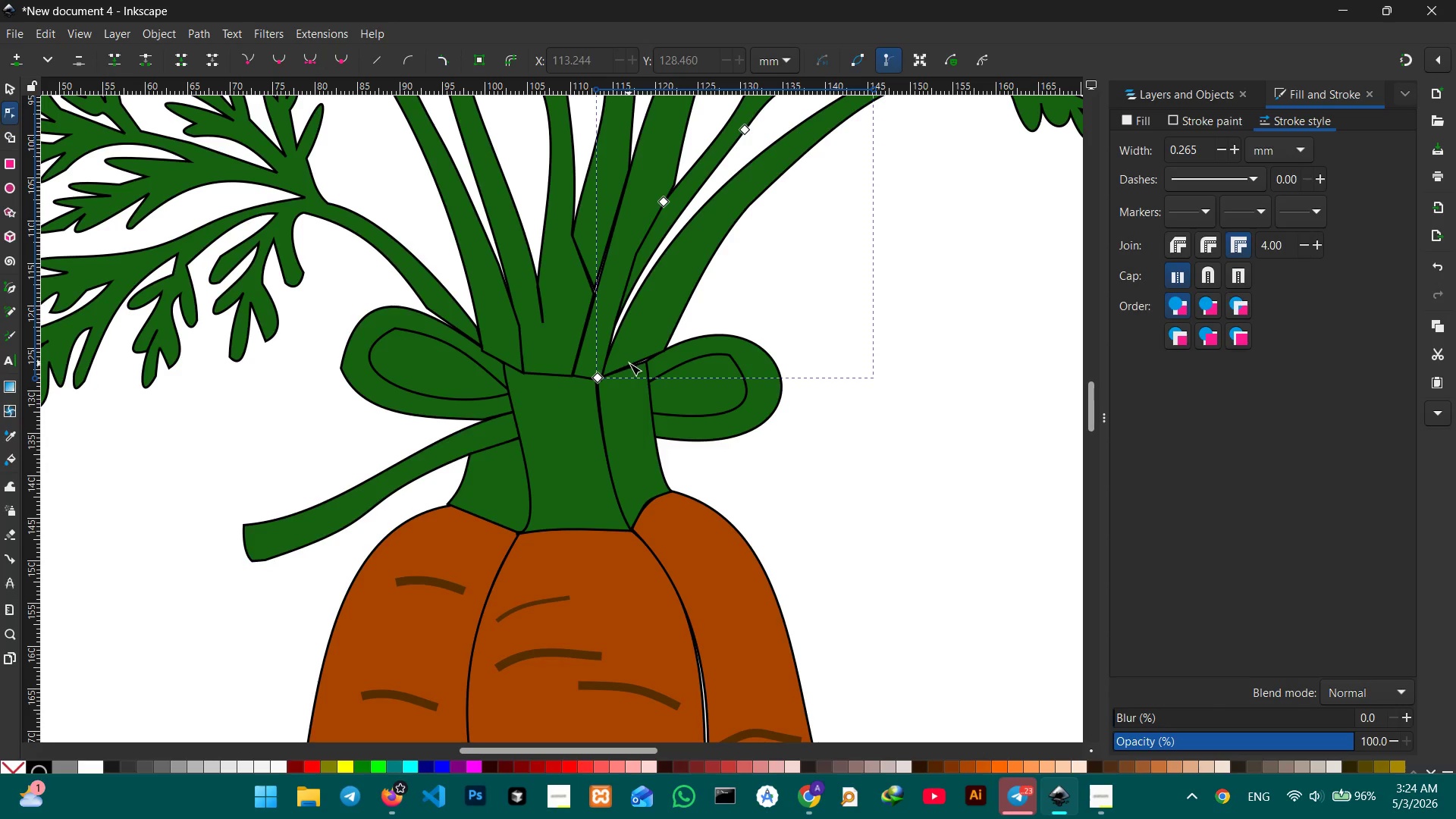 
left_click([631, 360])
 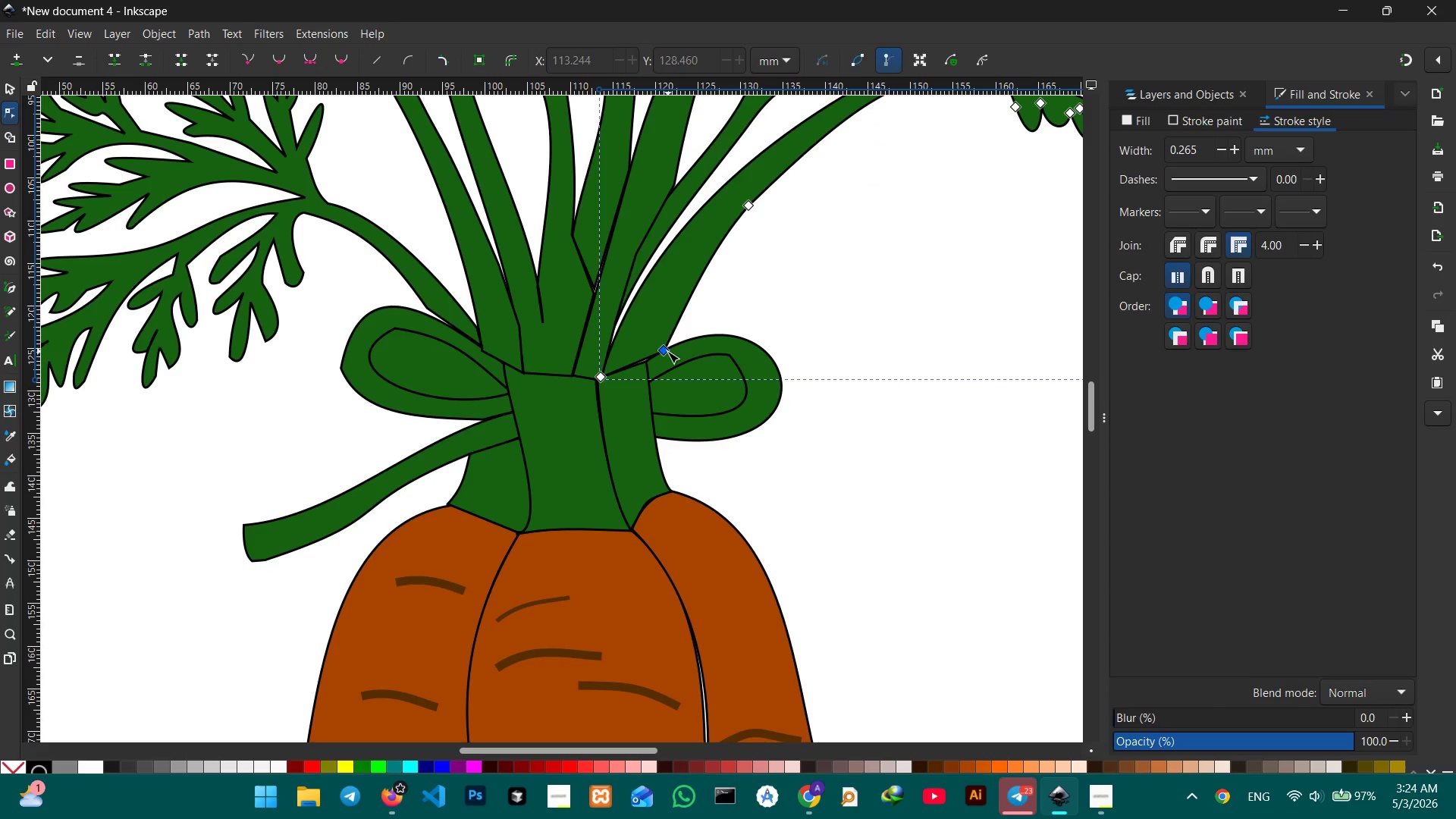 
left_click_drag(start_coordinate=[664, 351], to_coordinate=[648, 361])
 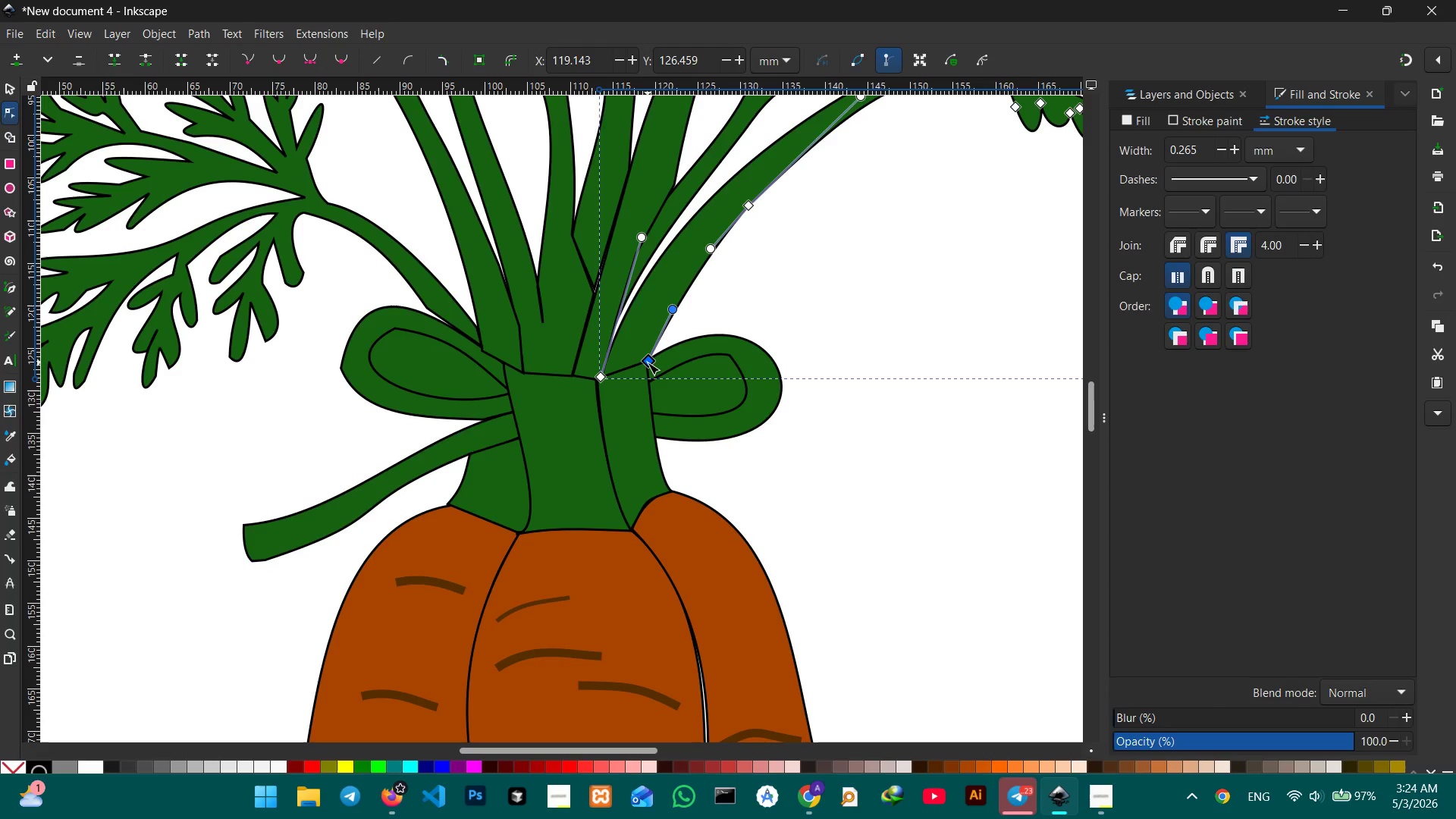 
wait(15.77)
 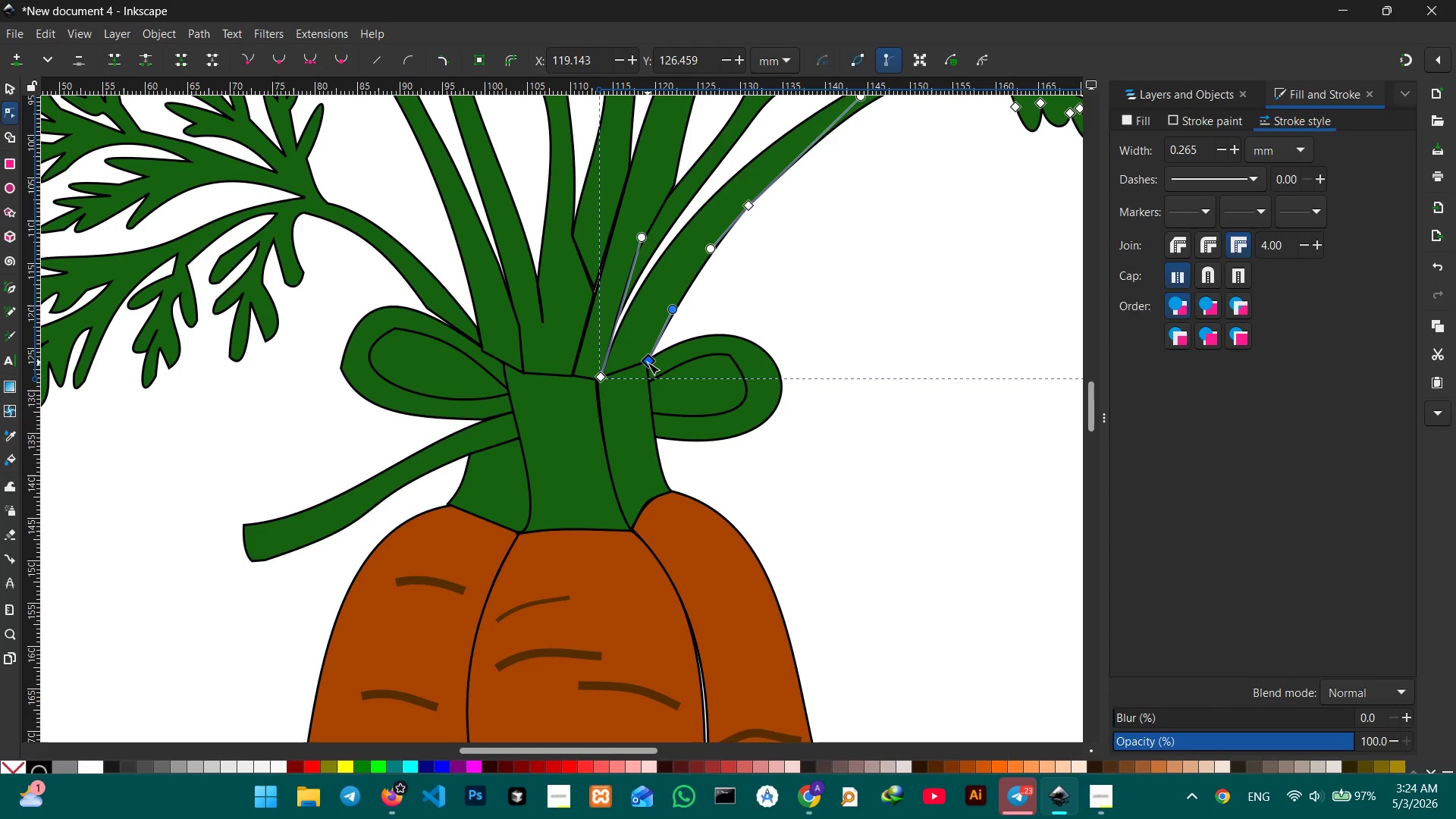 
left_click([290, 347])
 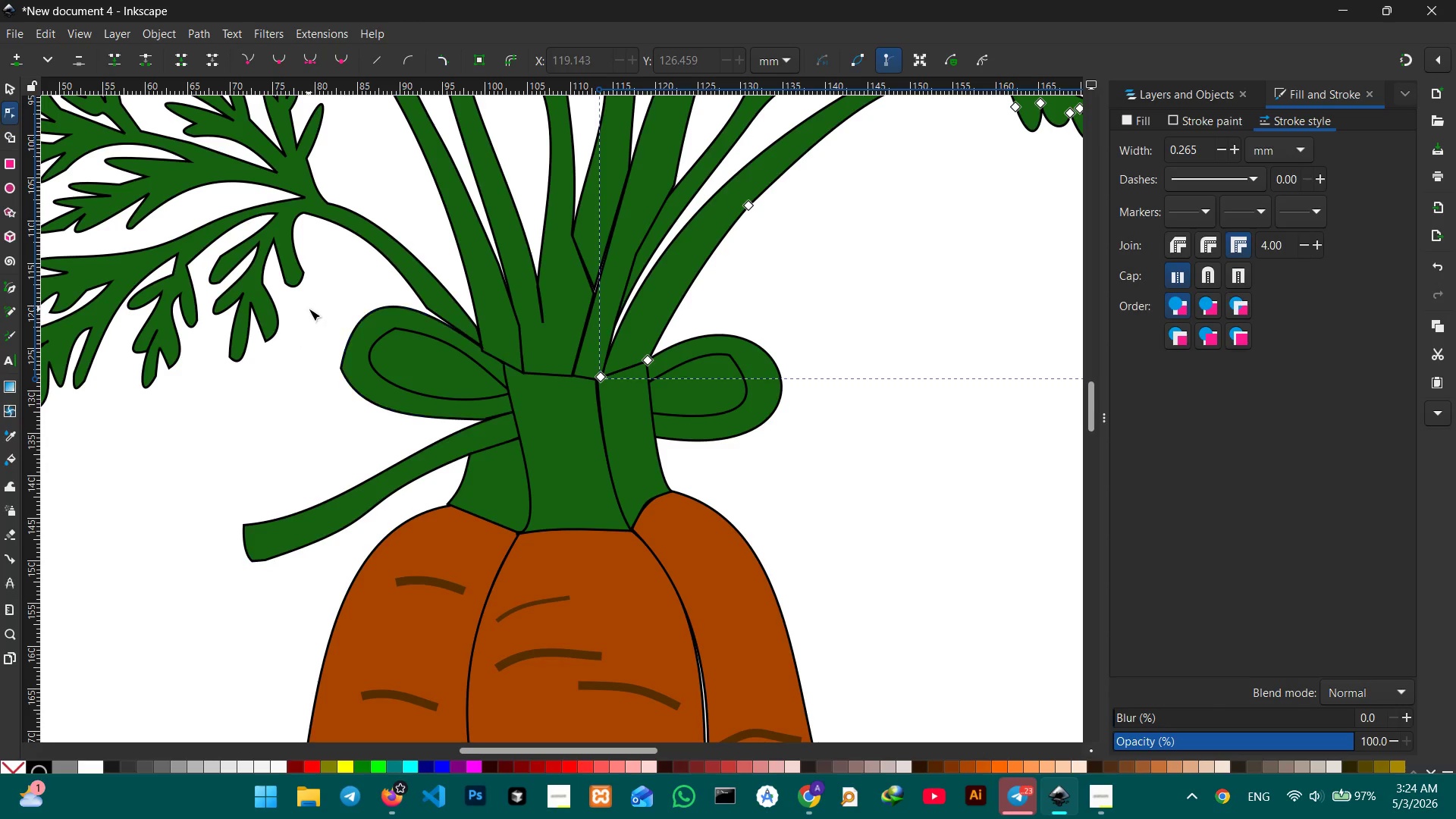 
left_click_drag(start_coordinate=[311, 309], to_coordinate=[457, 422])
 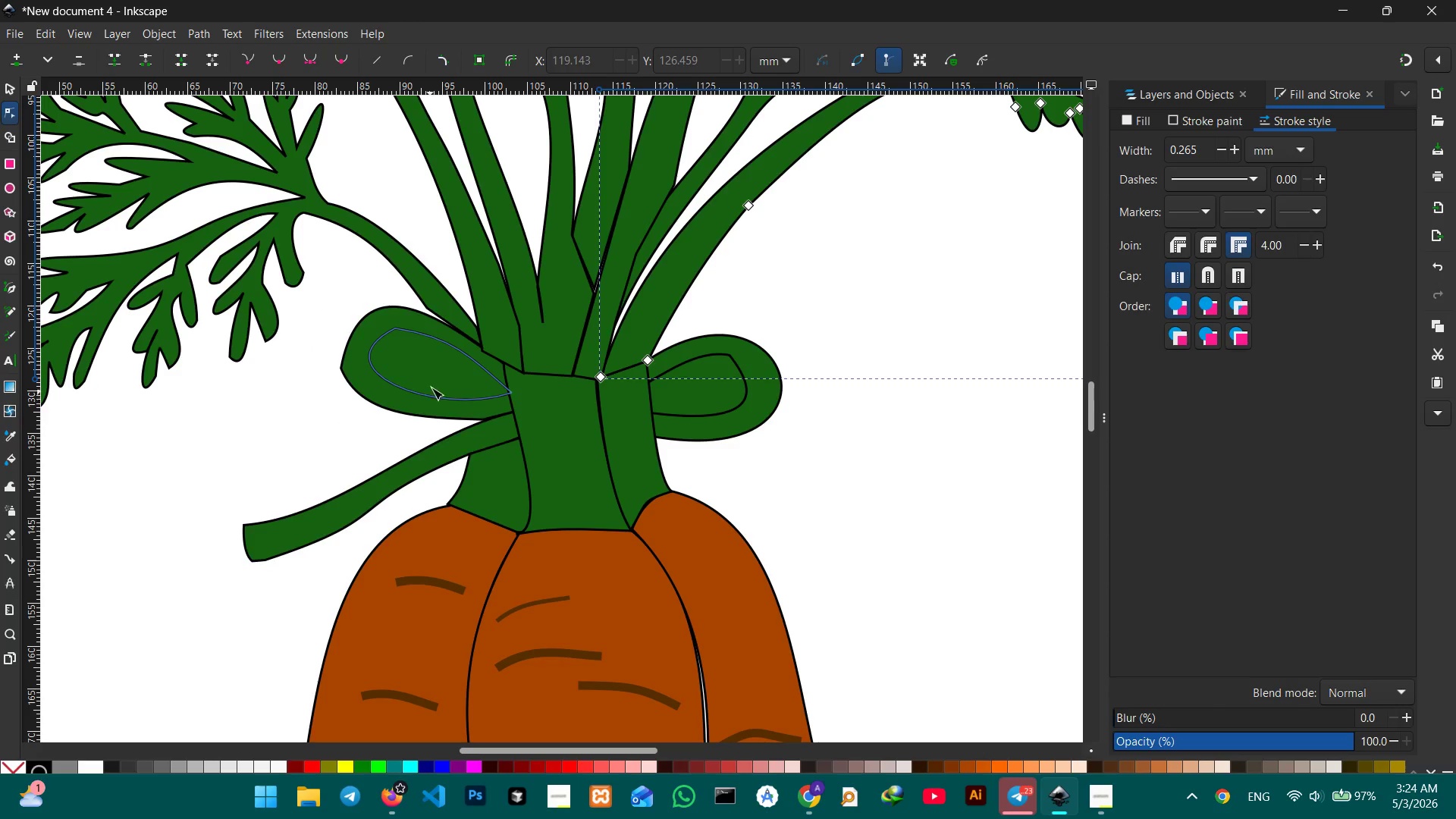 
left_click([436, 371])
 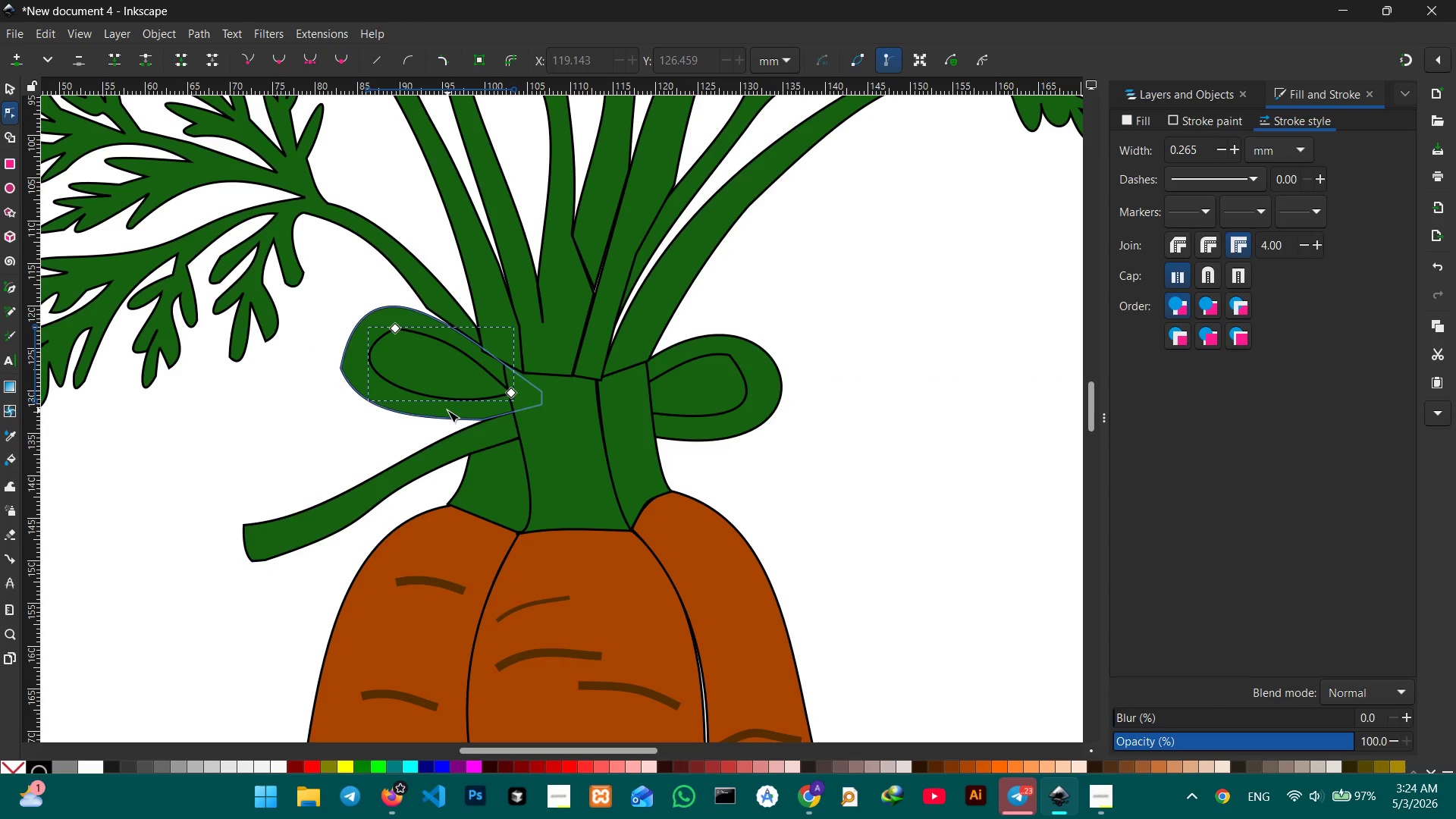 
hold_key(key=ShiftLeft, duration=2.86)
left_click([447, 410])
 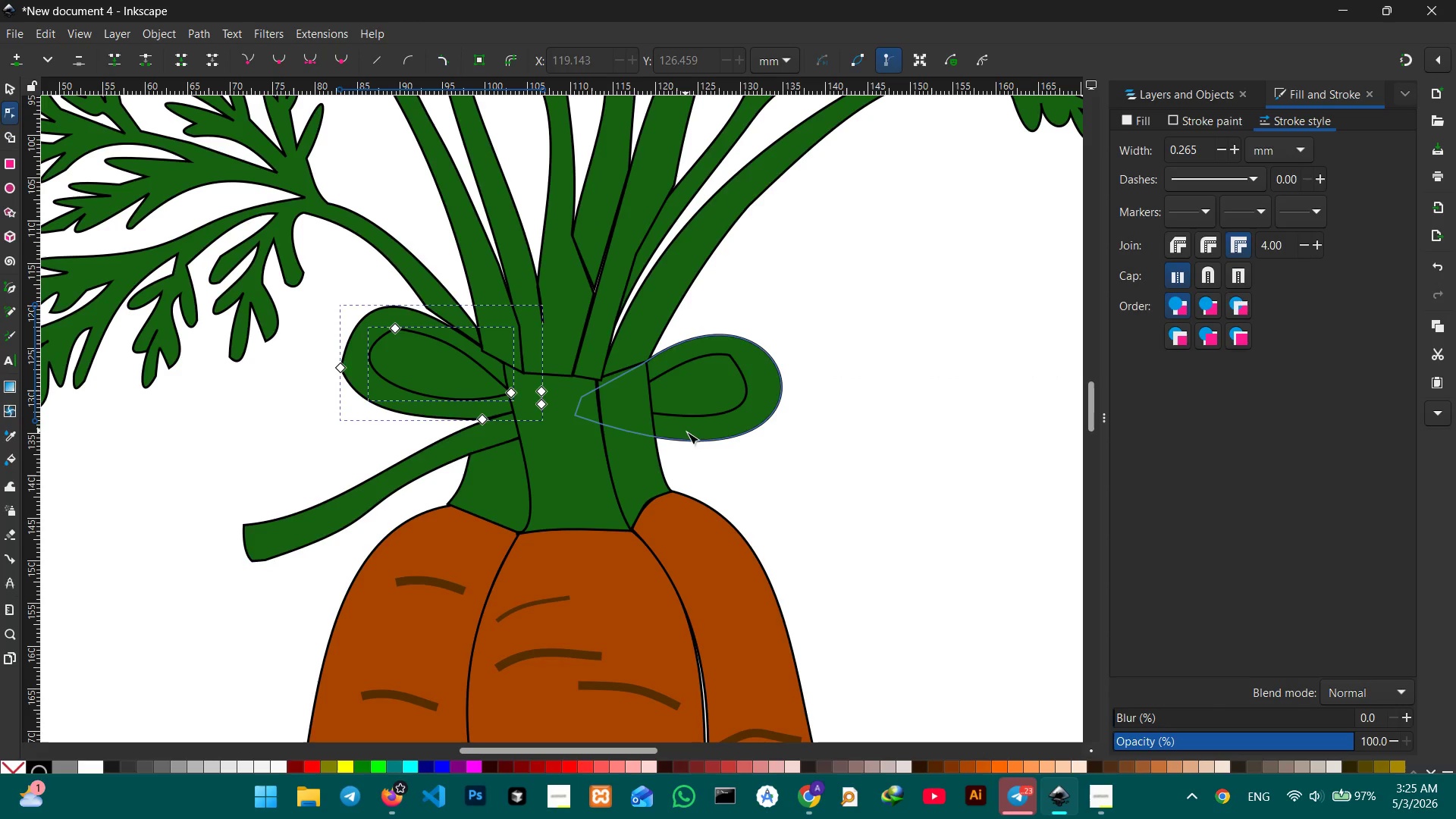 
left_click([692, 432])
 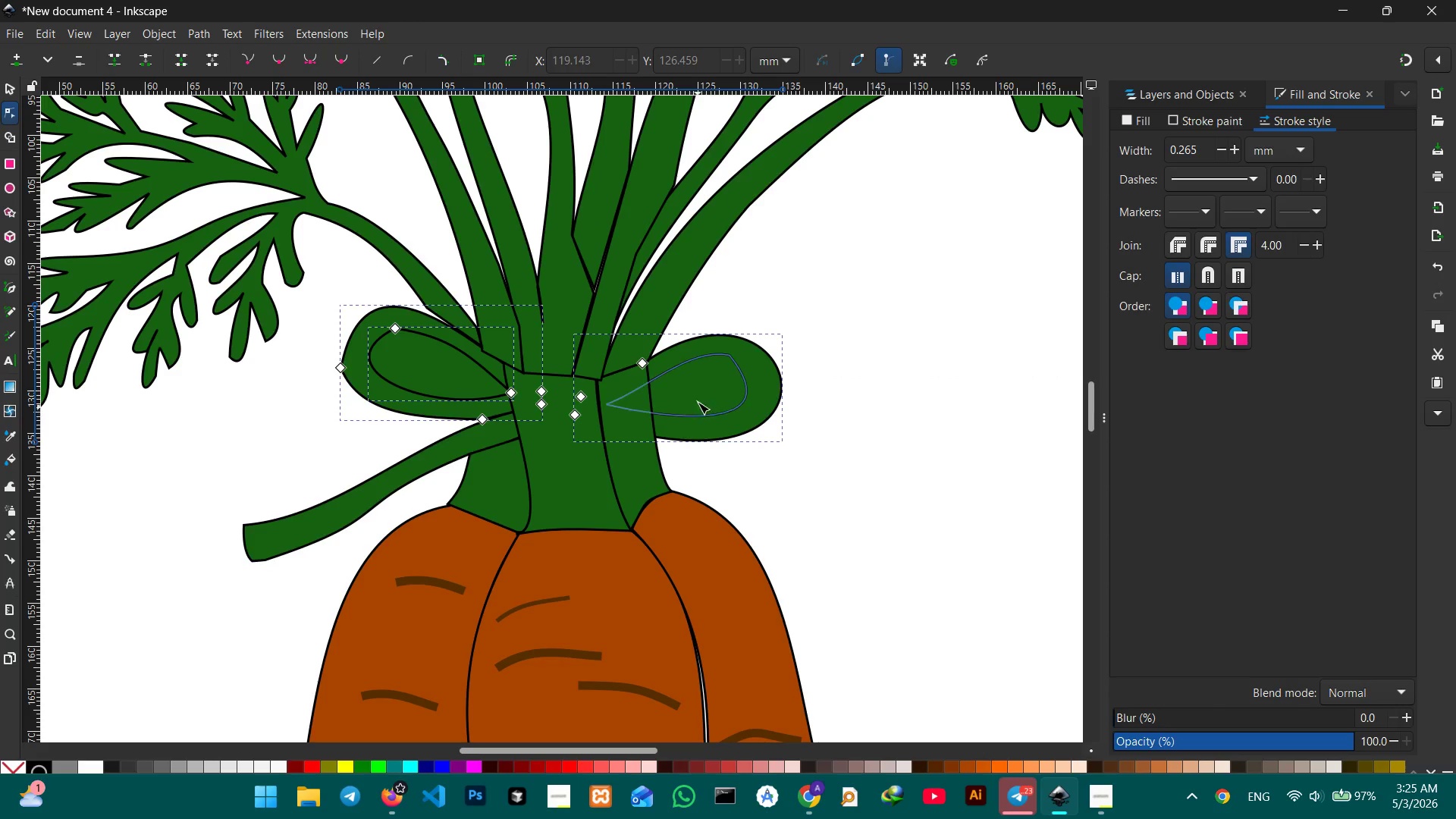 
double_click([698, 389])
 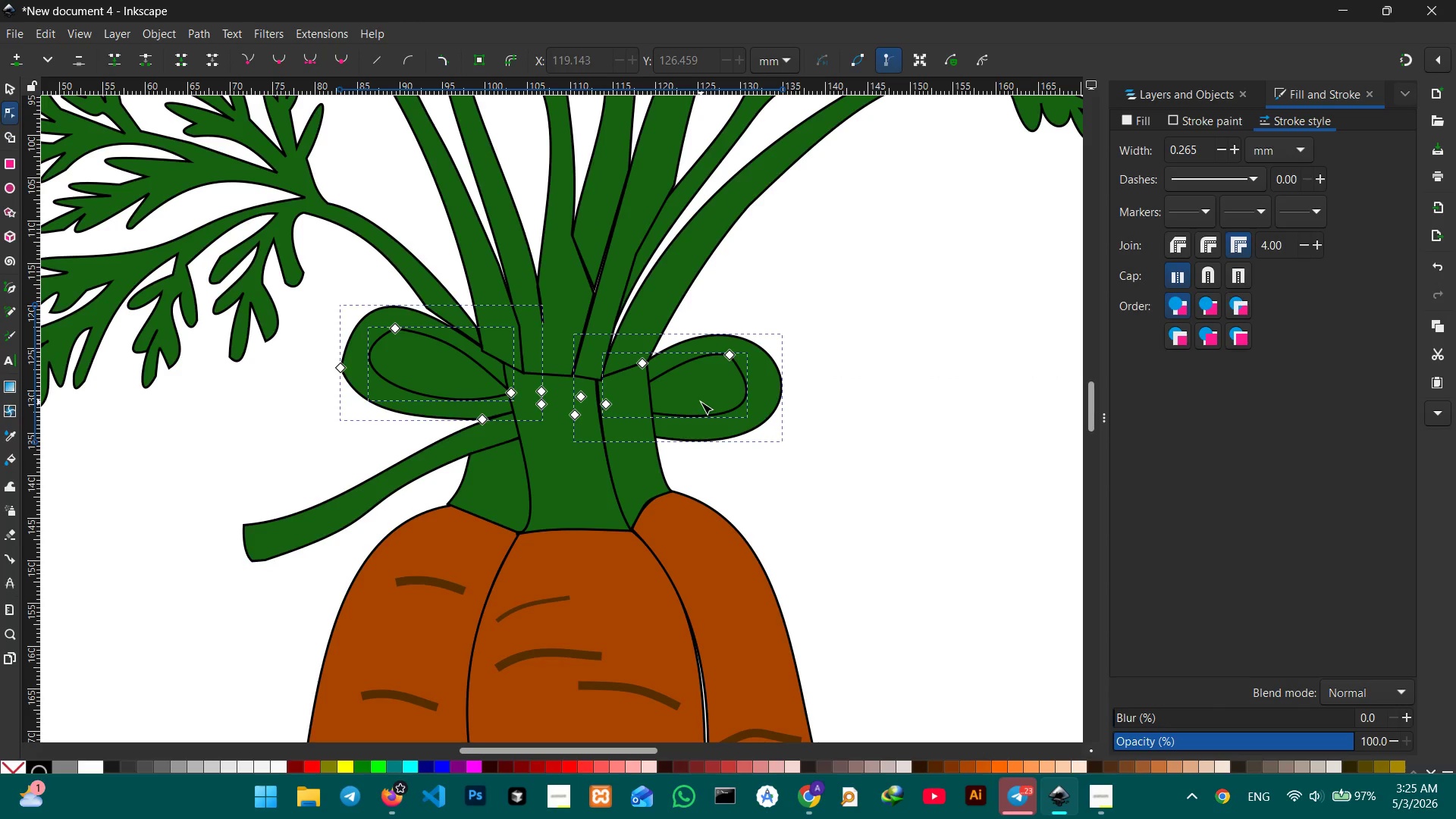 
hold_key(key=ShiftLeft, duration=0.84)
left_click([462, 442])
 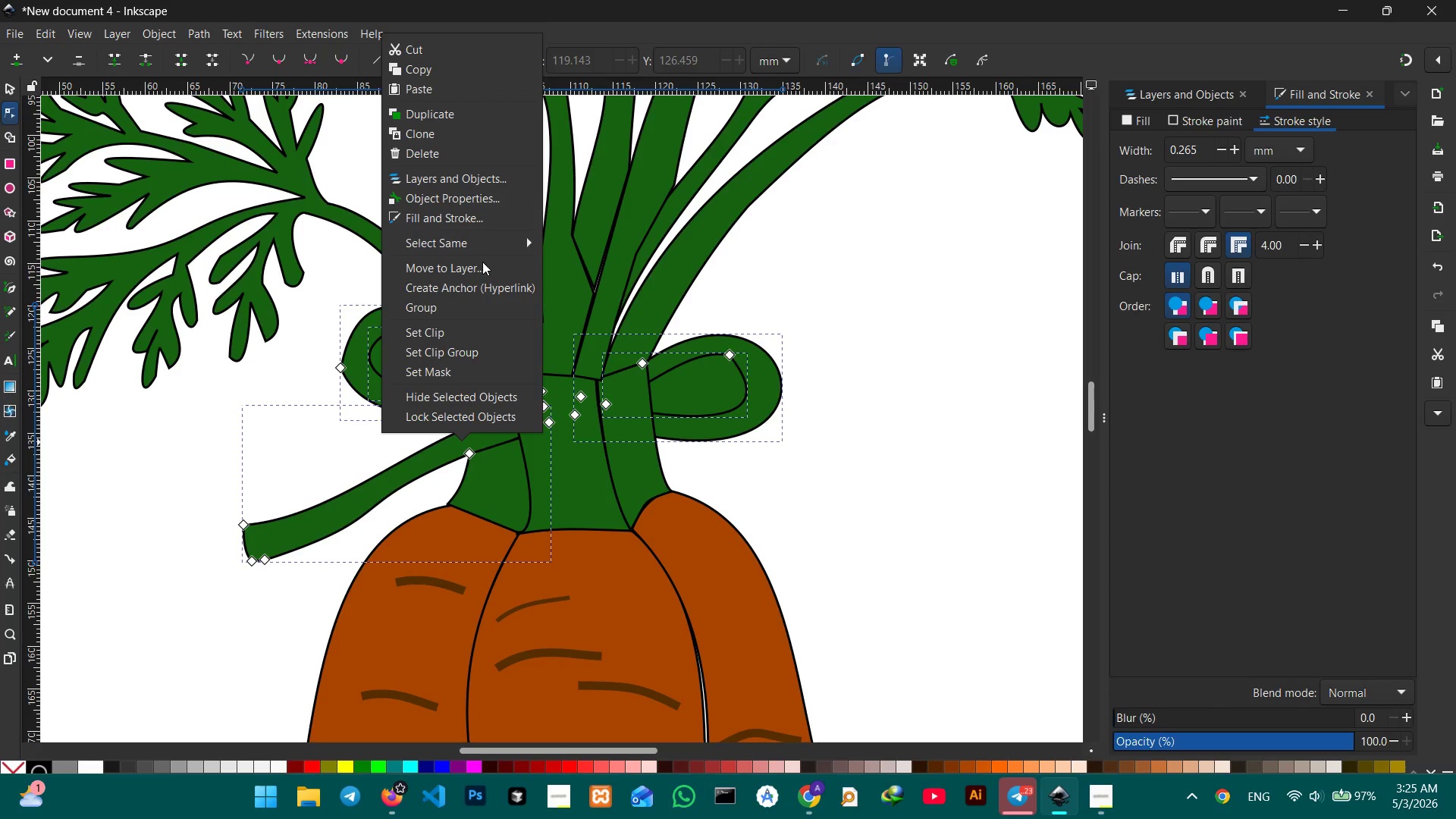 
mouse_move([459, 282])
 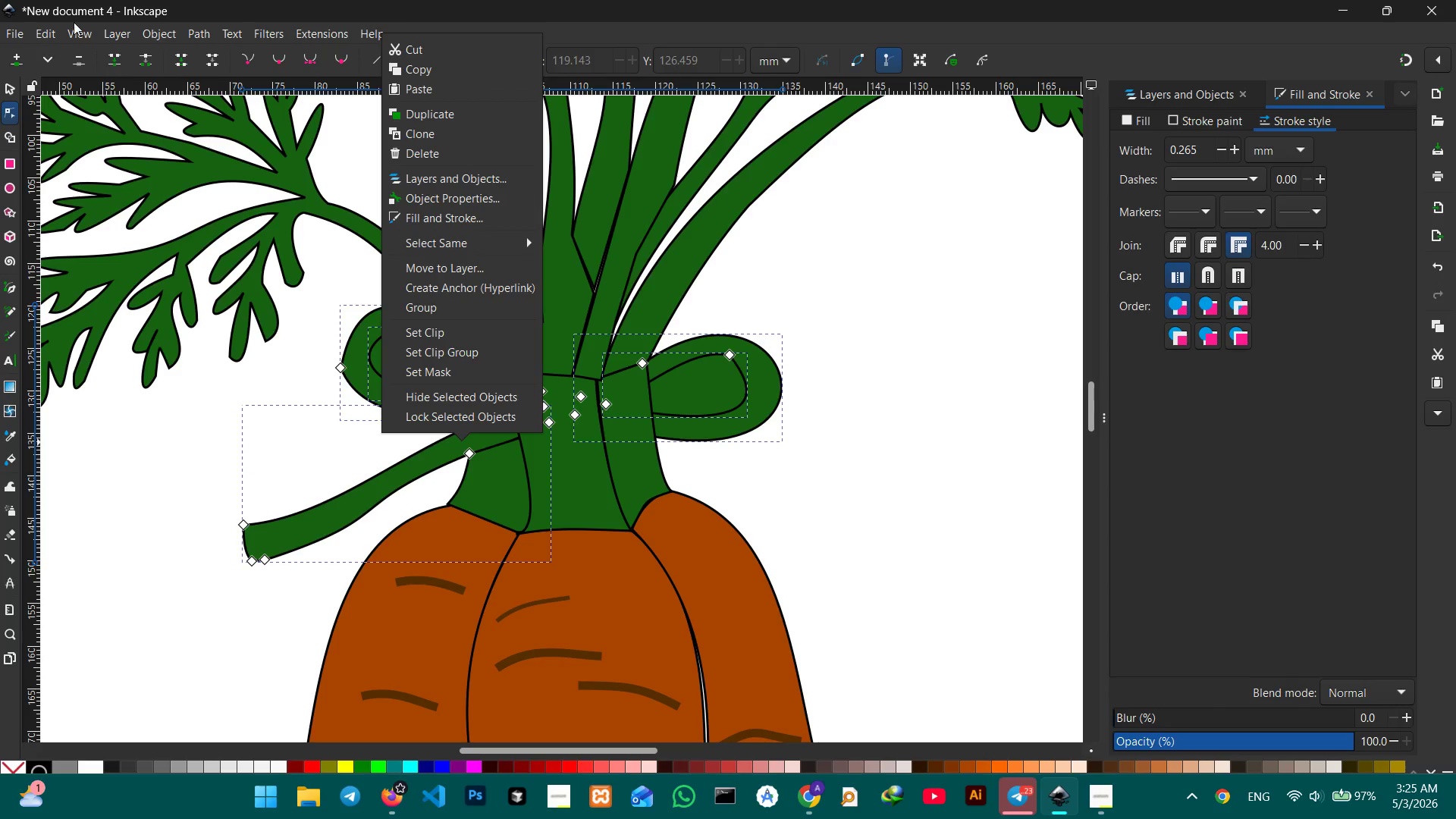 
left_click([156, 30])
 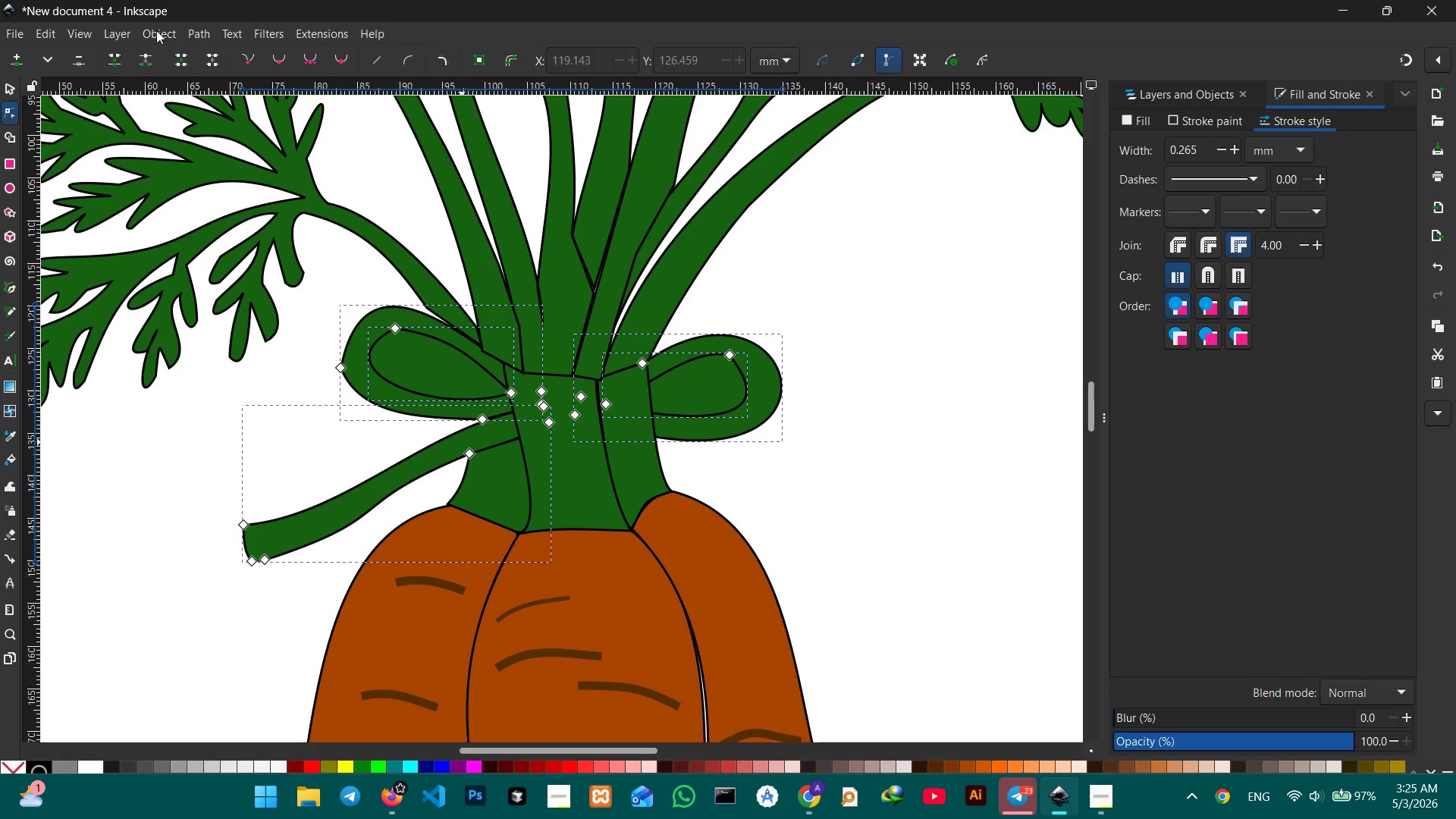 
double_click([156, 30])
 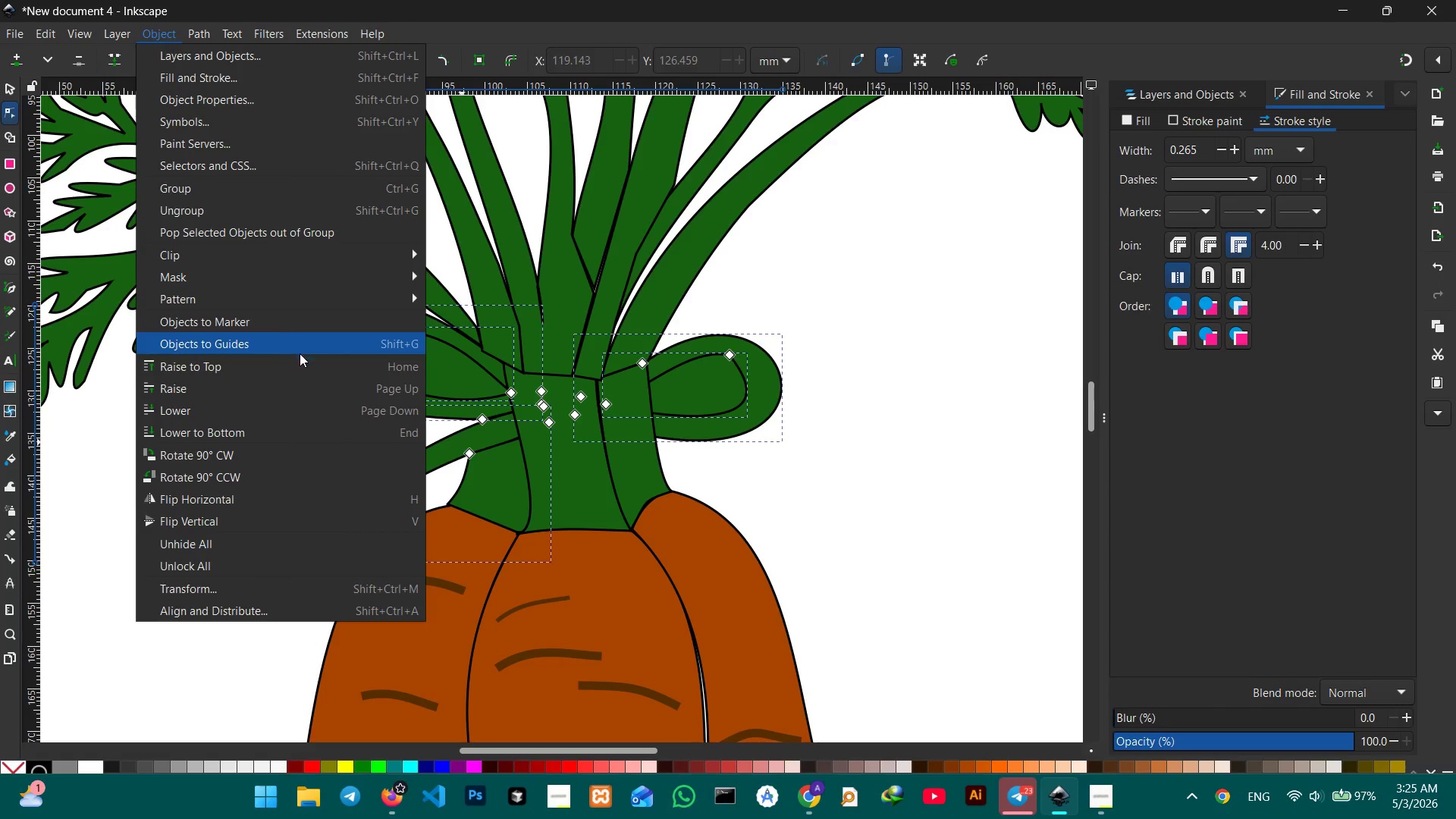 
left_click([299, 364])
 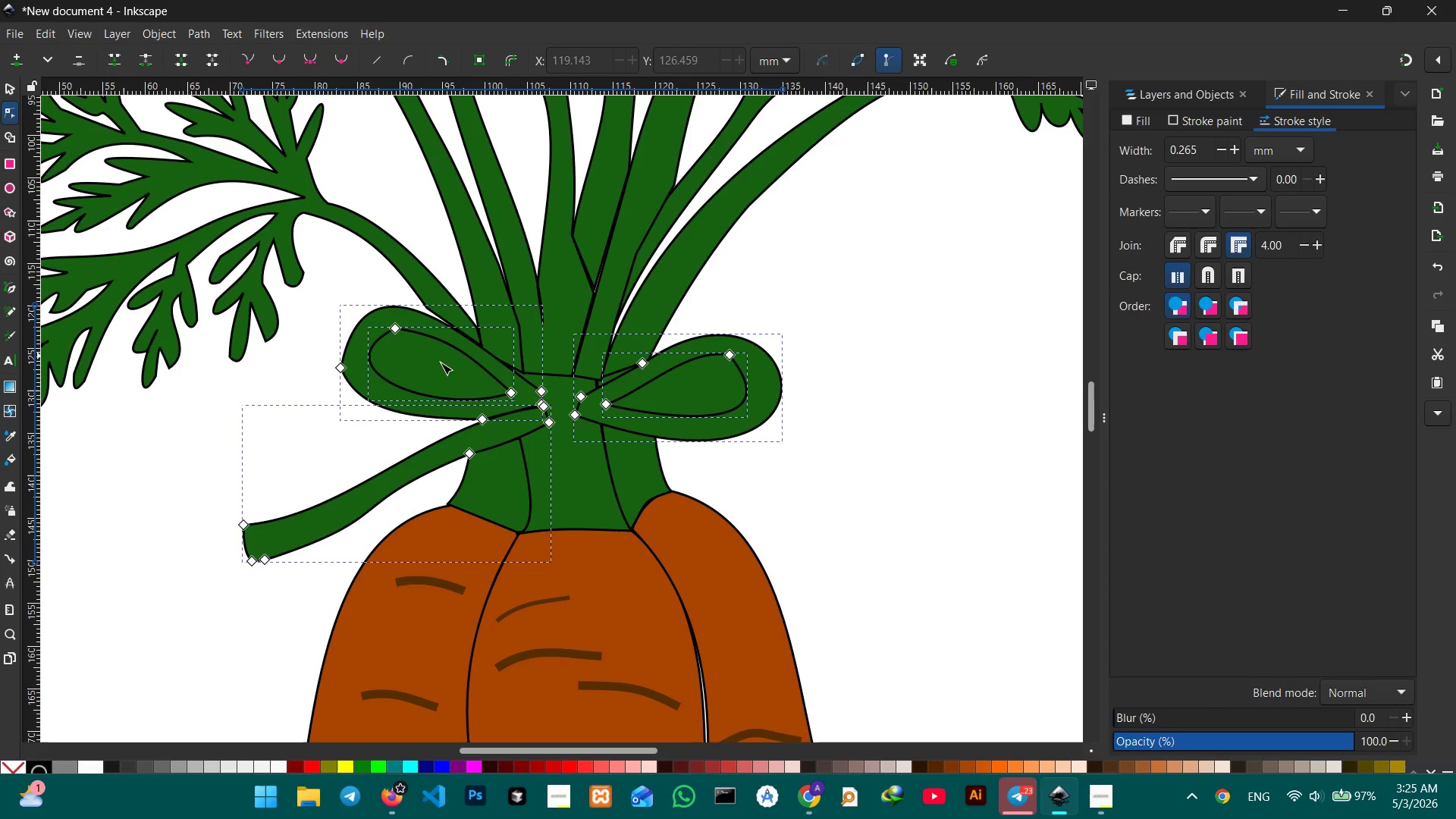 
left_click([802, 491])
 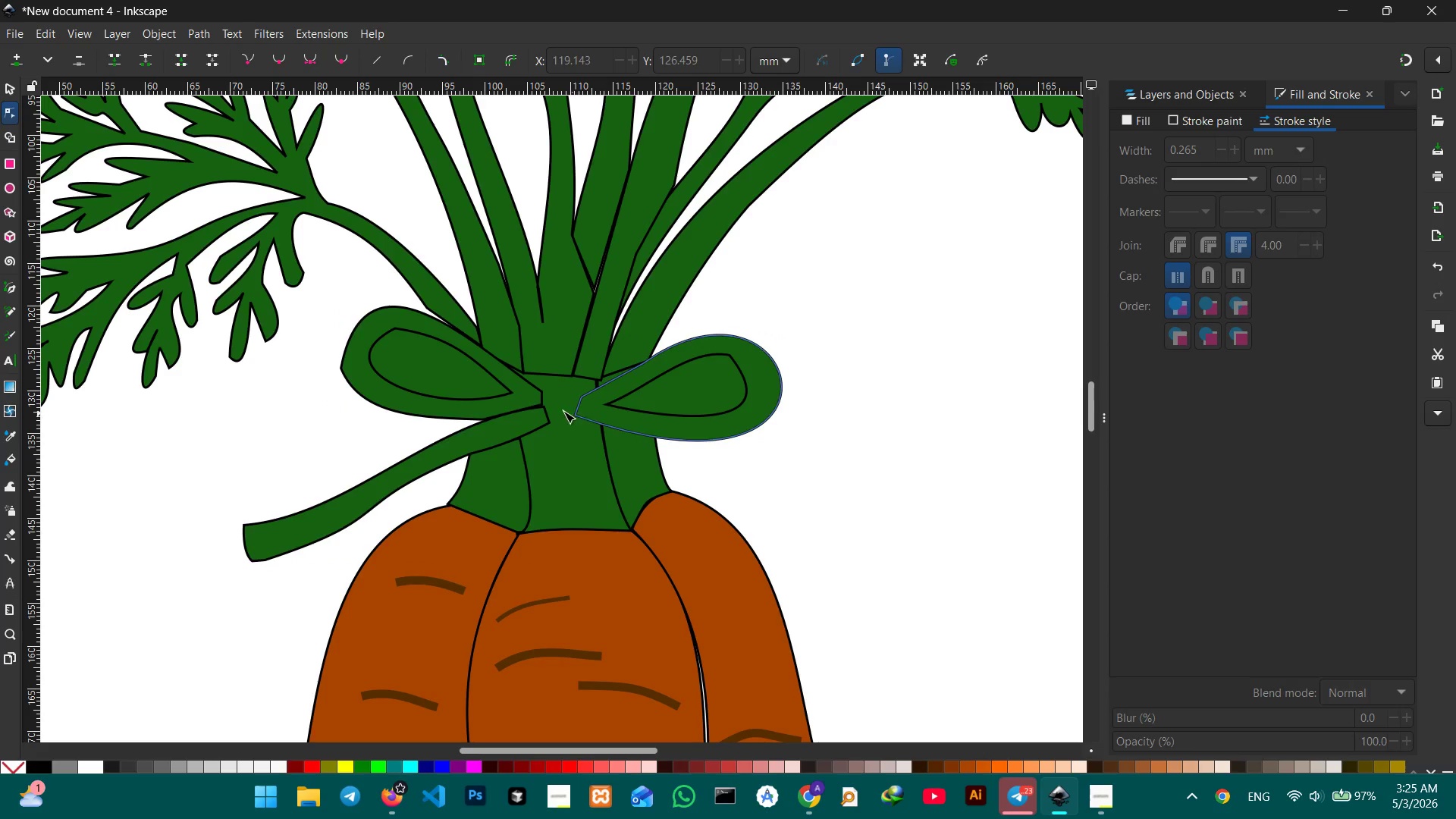 
left_click([553, 404])
 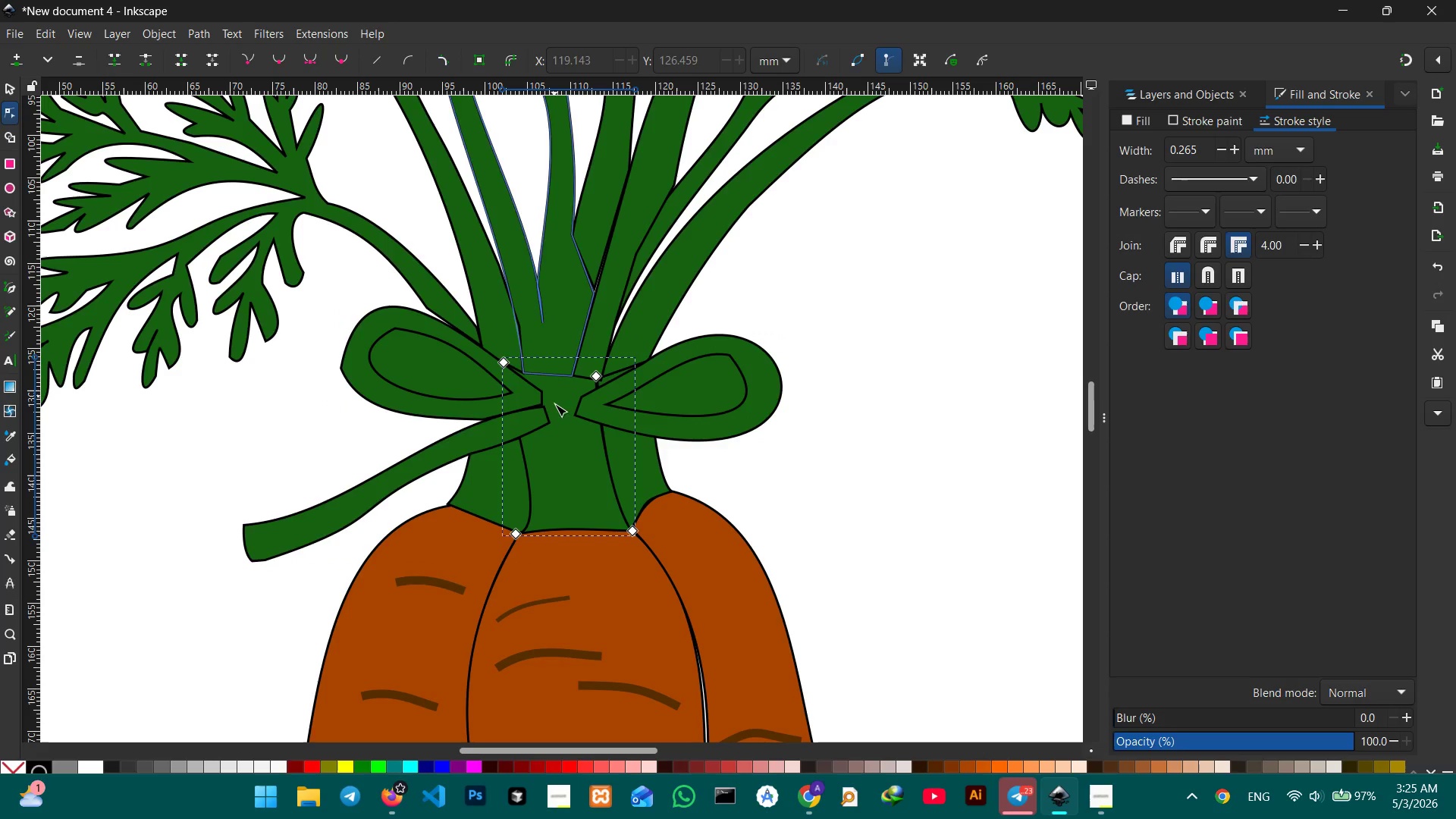 
left_click_drag(start_coordinate=[559, 414], to_coordinate=[565, 489])
 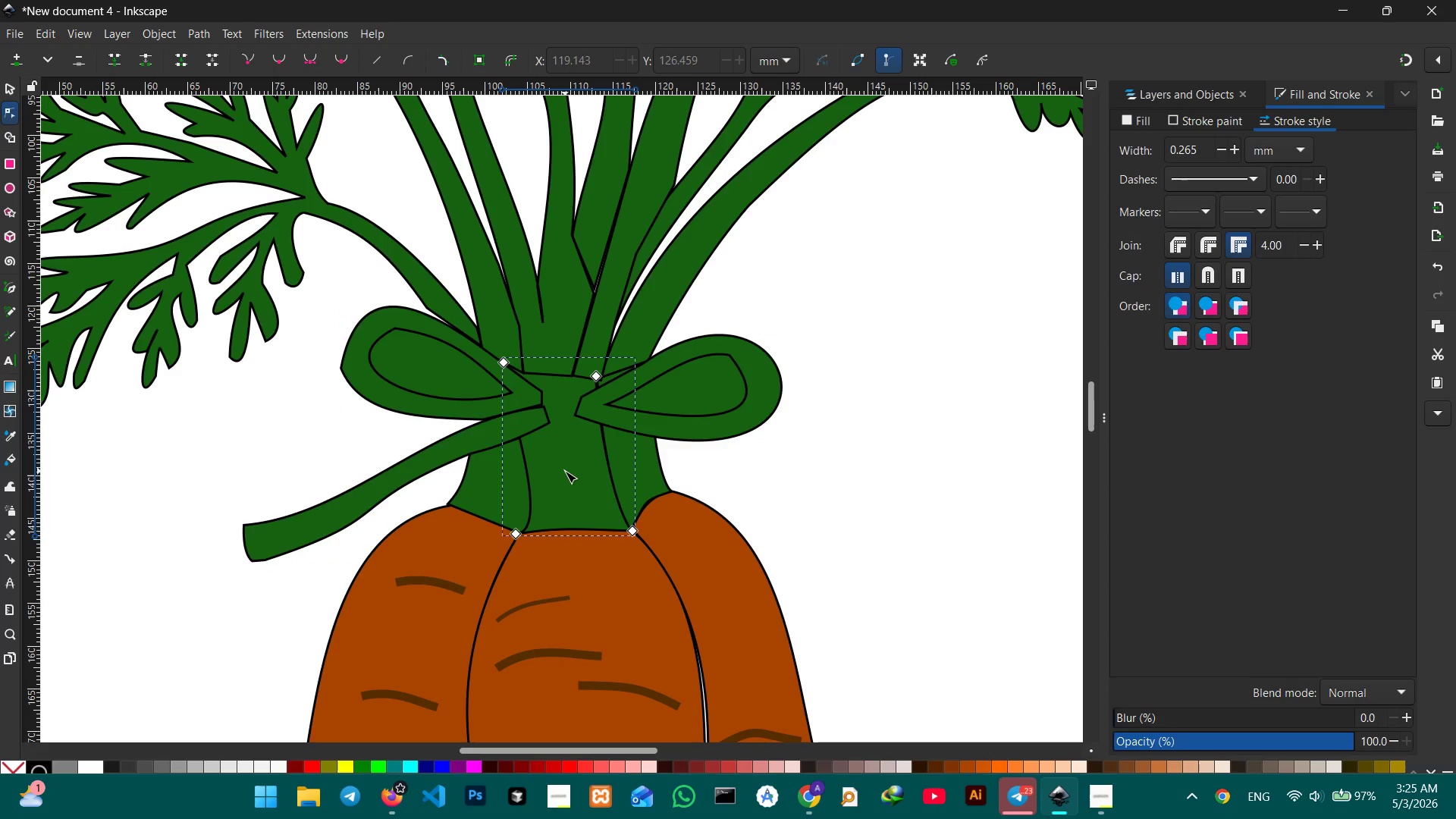 
left_click_drag(start_coordinate=[565, 470], to_coordinate=[615, 497])
 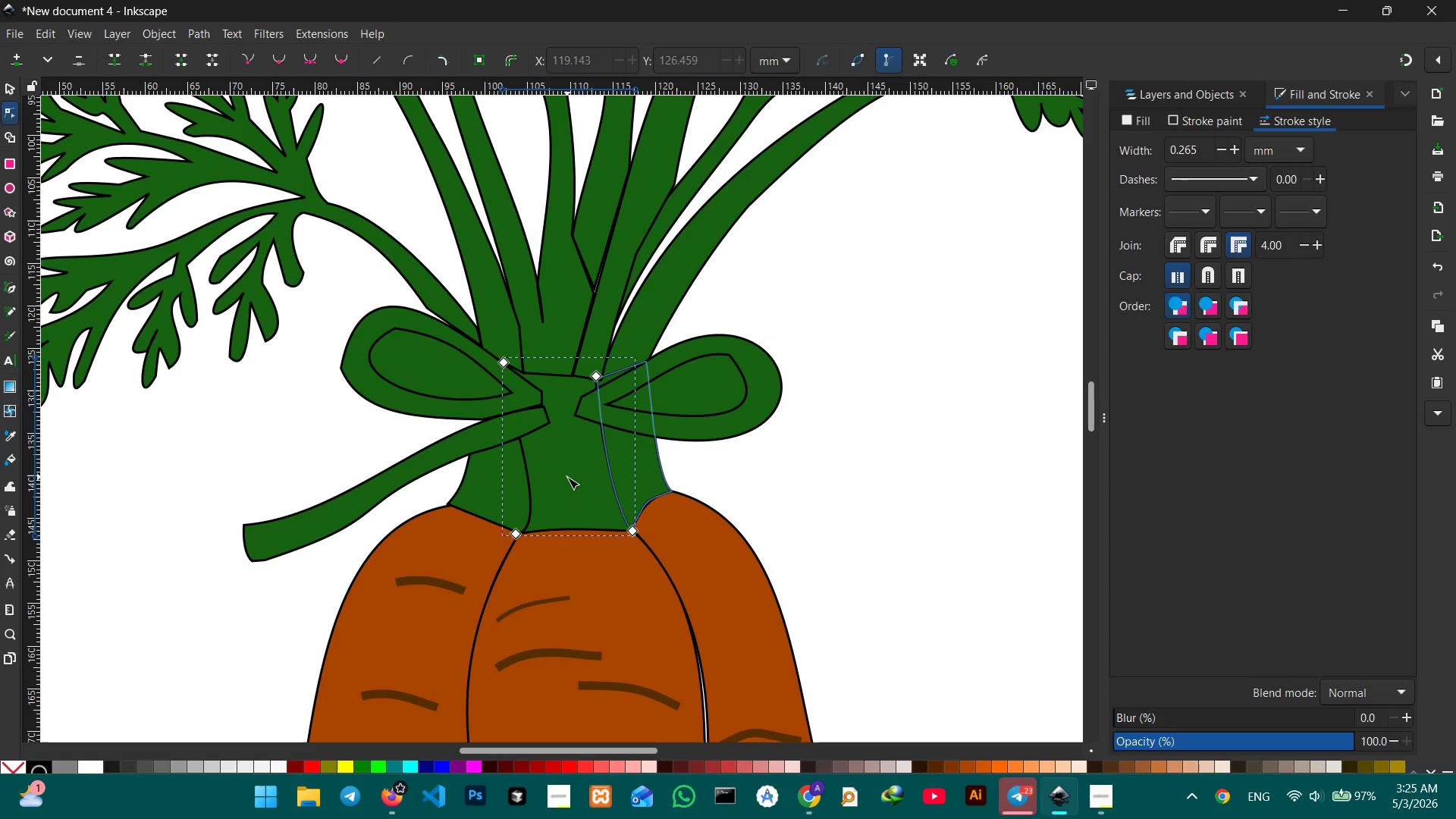 
left_click_drag(start_coordinate=[567, 477], to_coordinate=[585, 485])
 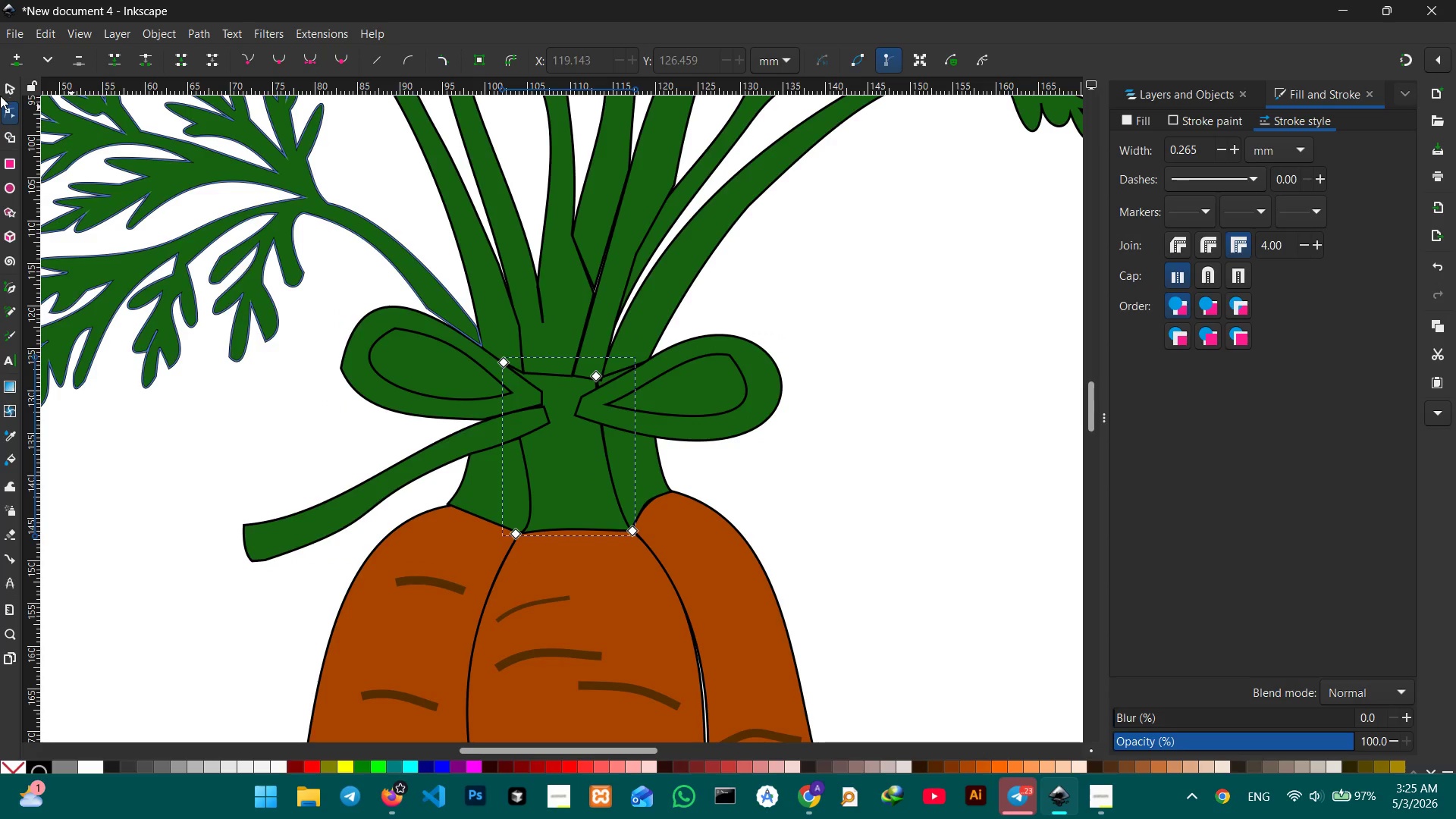 
left_click([7, 91])
 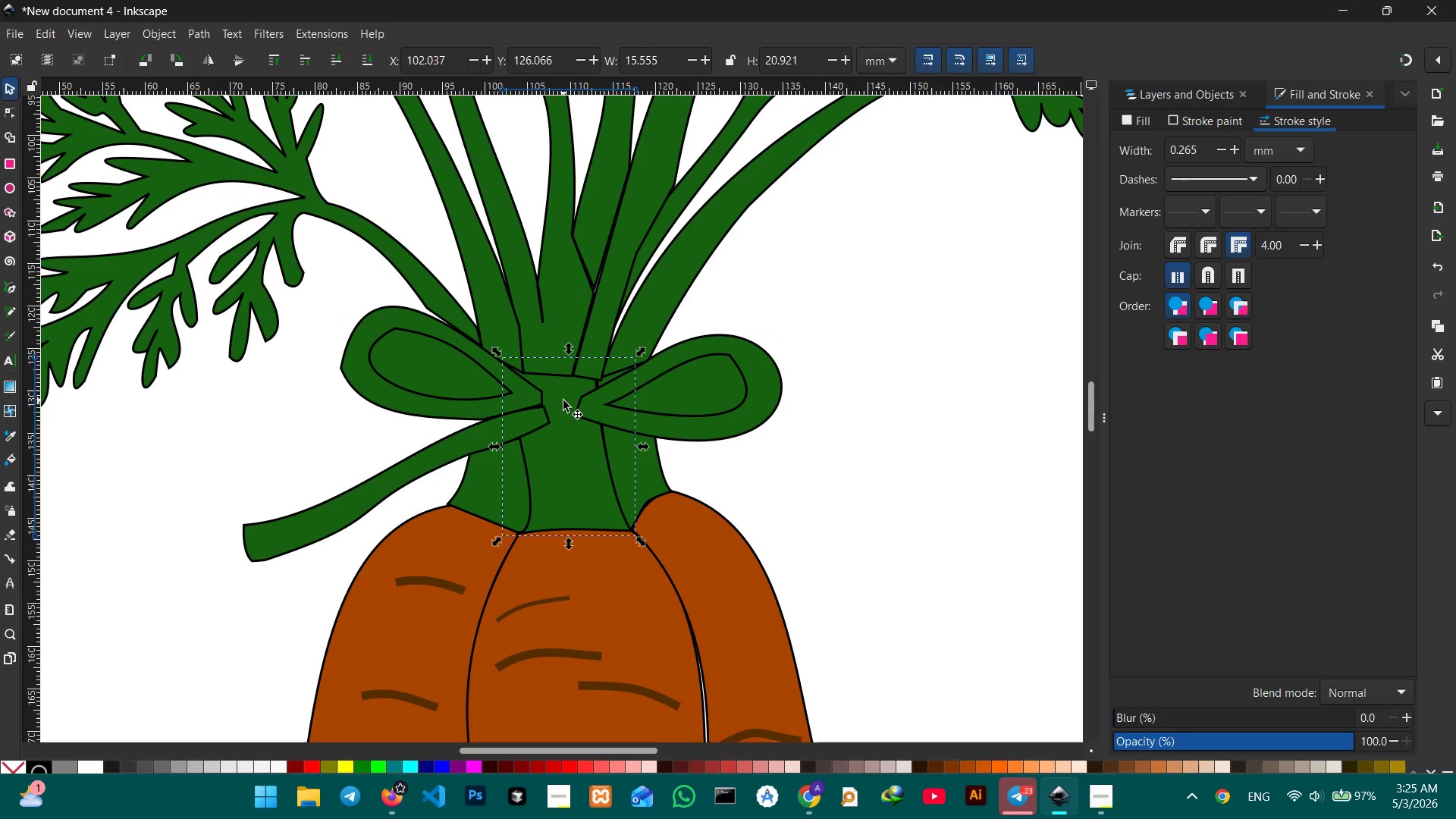 
left_click_drag(start_coordinate=[567, 427], to_coordinate=[601, 438])
 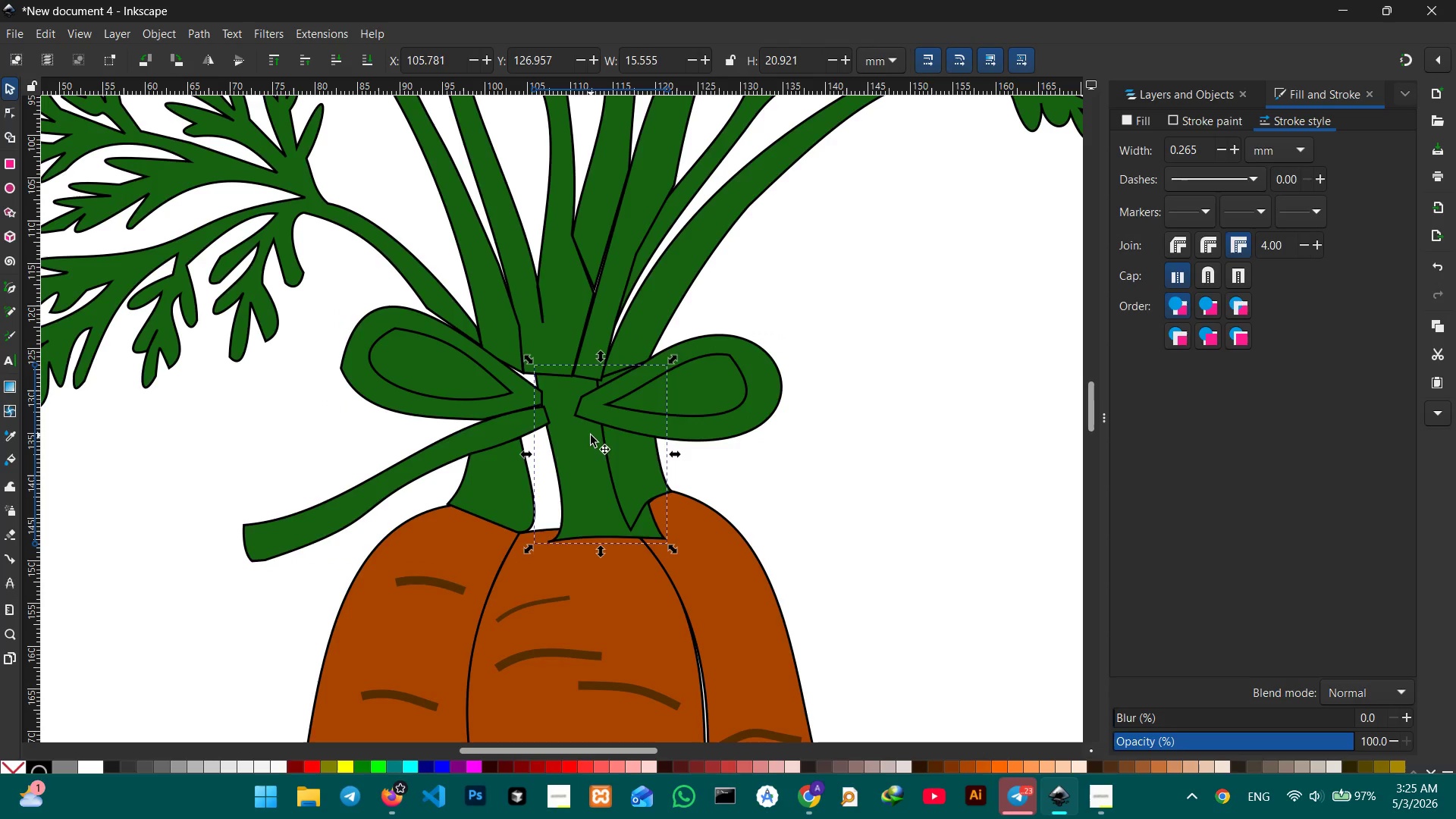 
left_click_drag(start_coordinate=[591, 435], to_coordinate=[664, 439])
 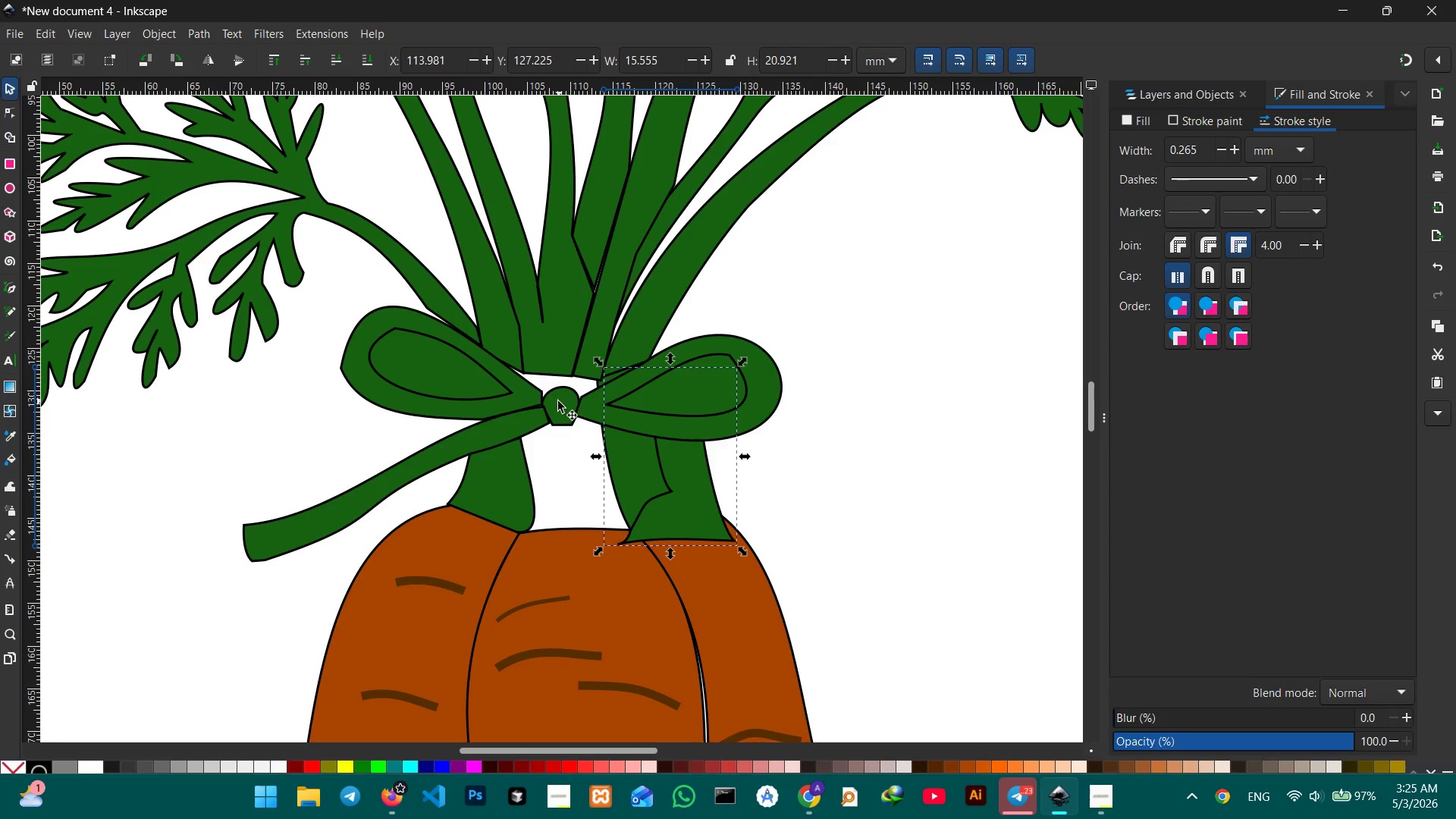 
left_click([557, 401])
 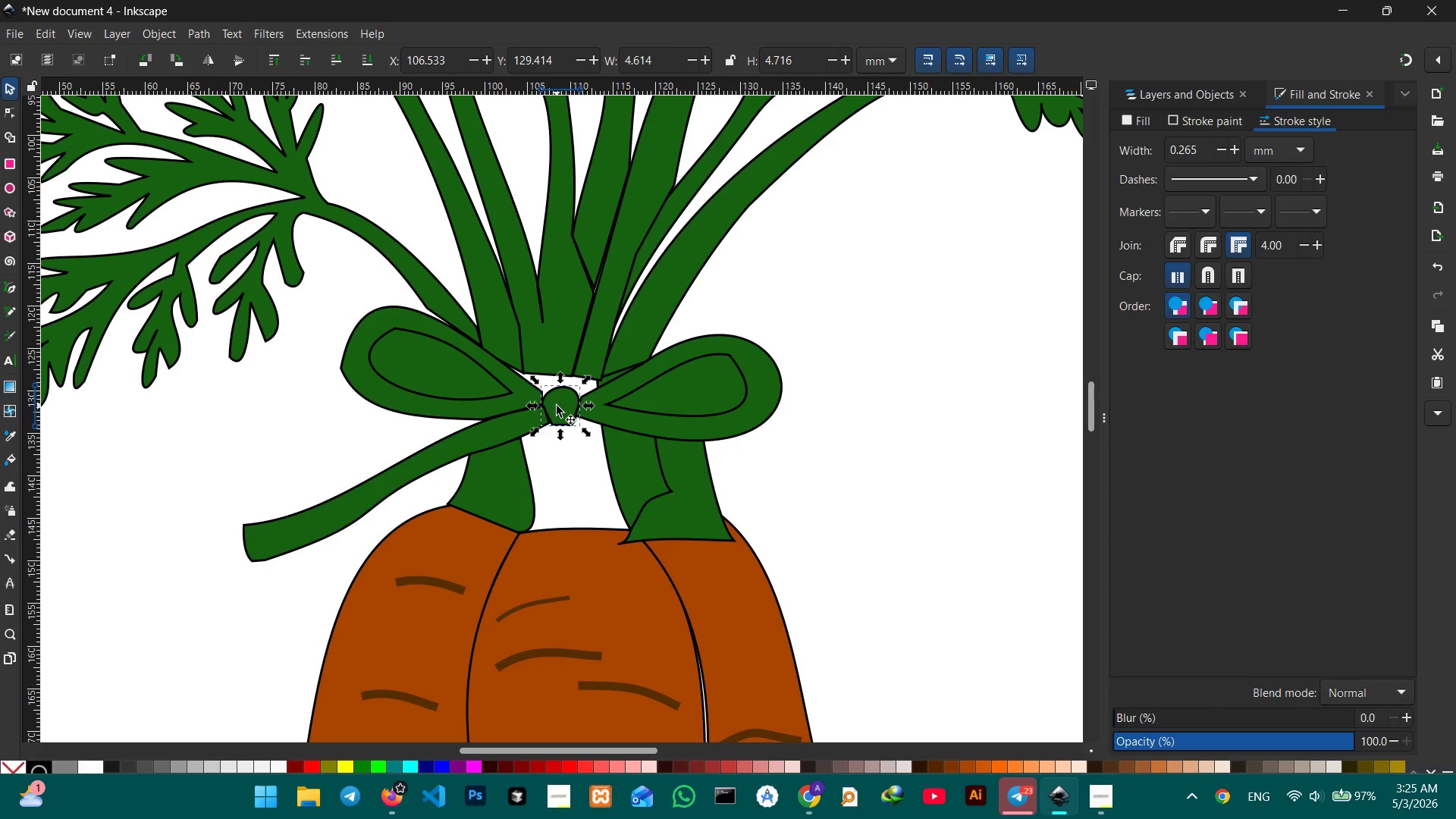 
key(Control+X)
 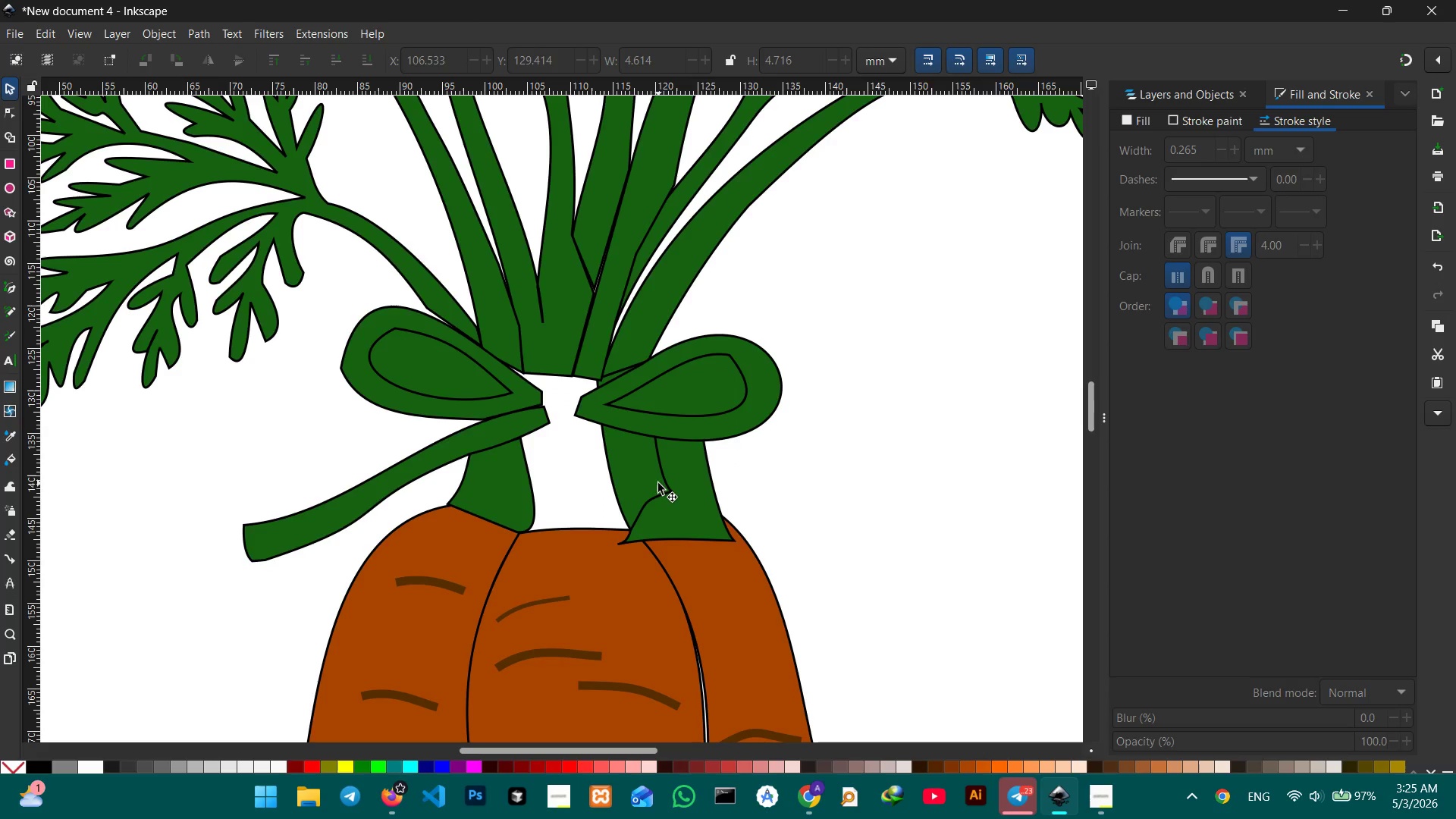 
left_click([673, 497])
 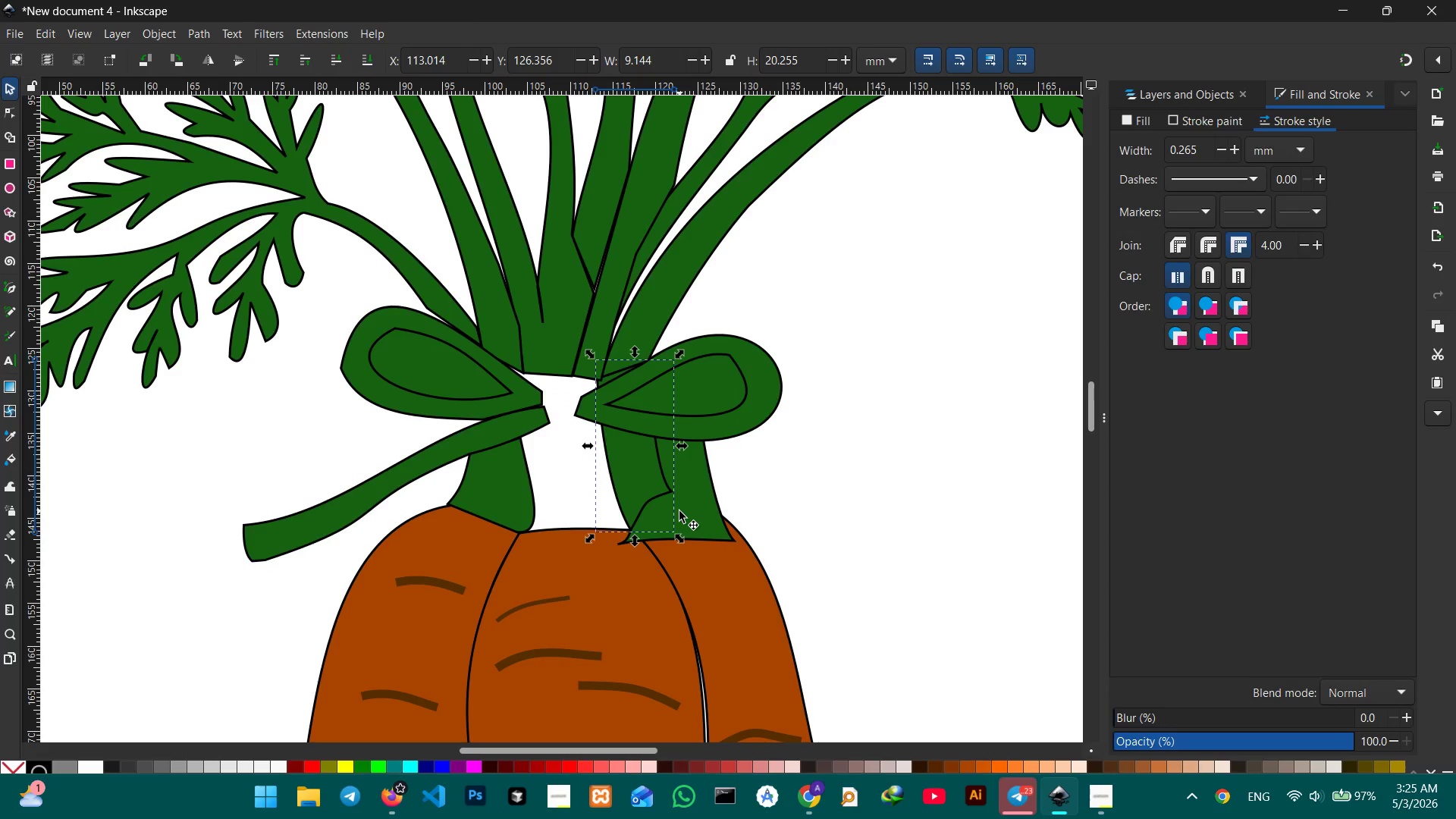 
left_click([691, 515])
 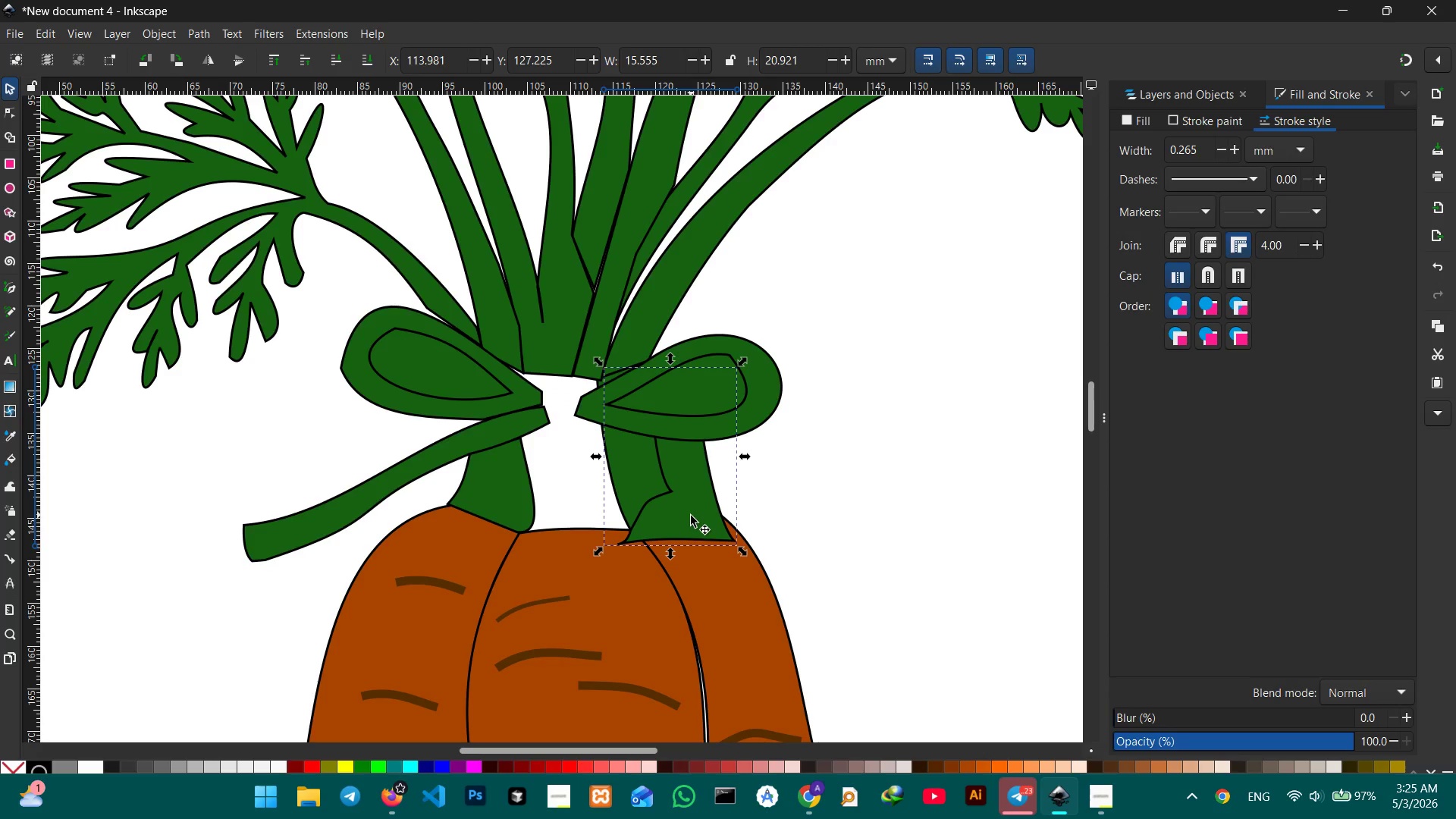 
left_click_drag(start_coordinate=[690, 516], to_coordinate=[641, 509])
 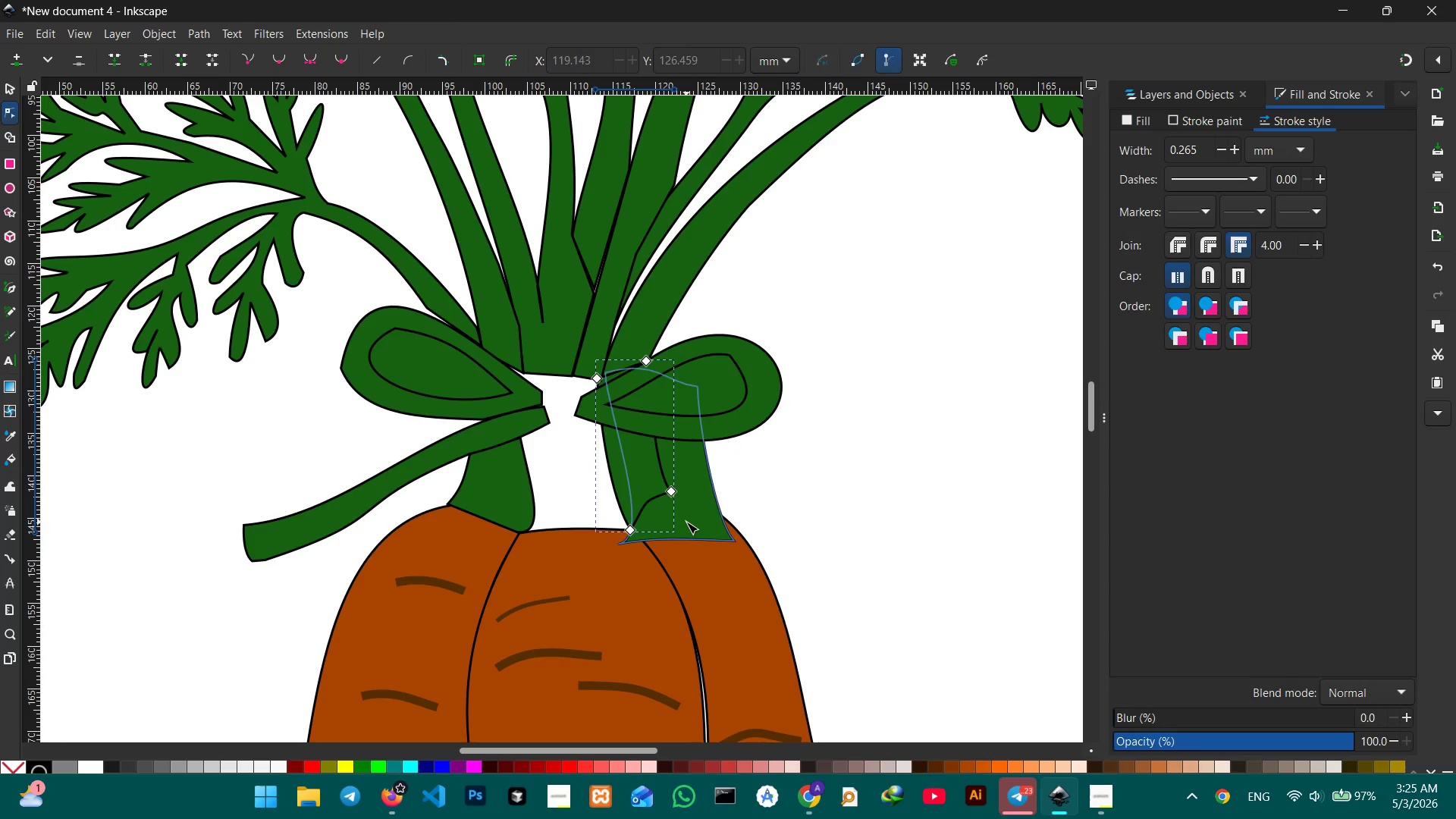 
left_click_drag(start_coordinate=[686, 522], to_coordinate=[639, 519])
 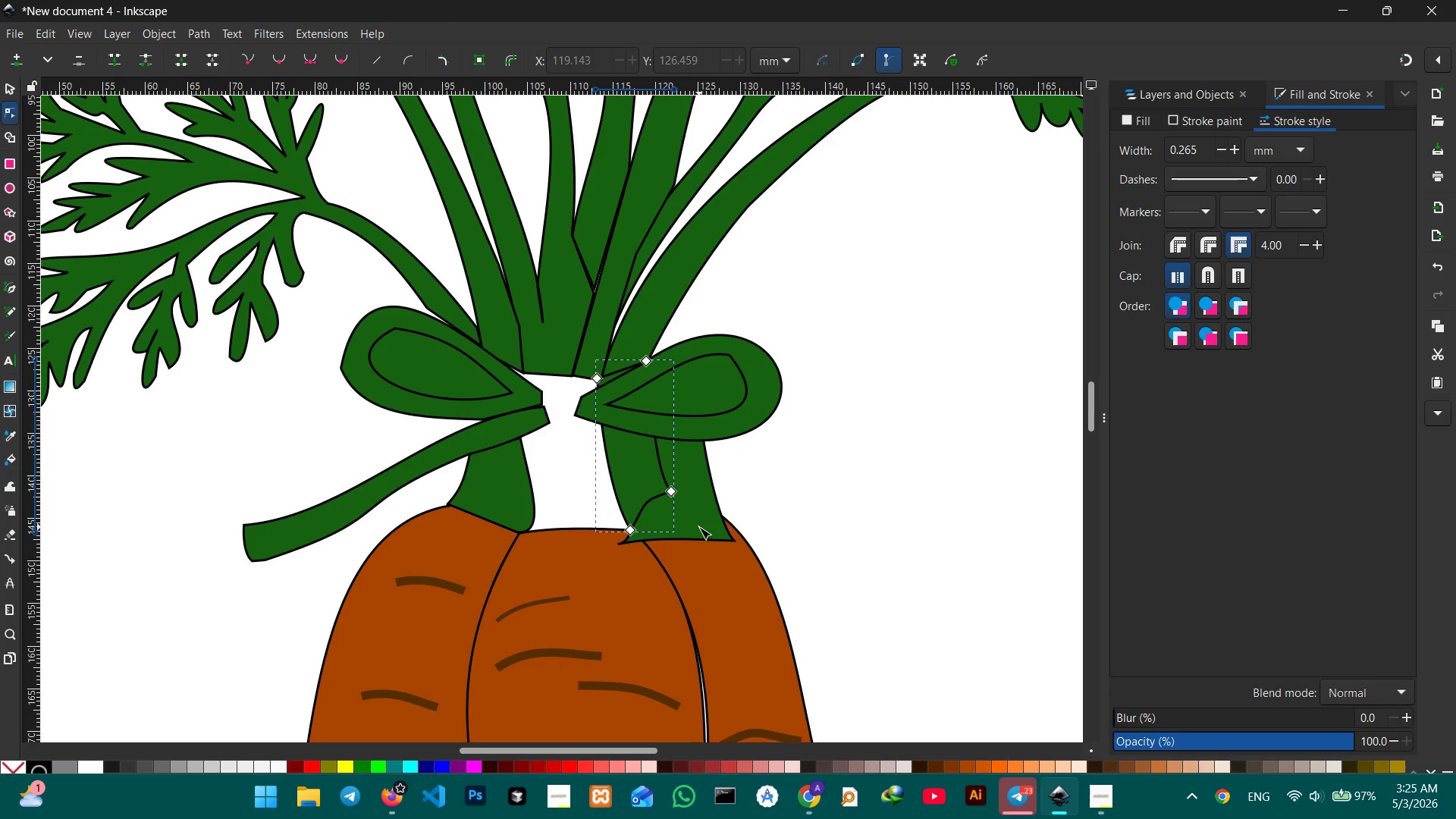 
left_click([699, 527])
 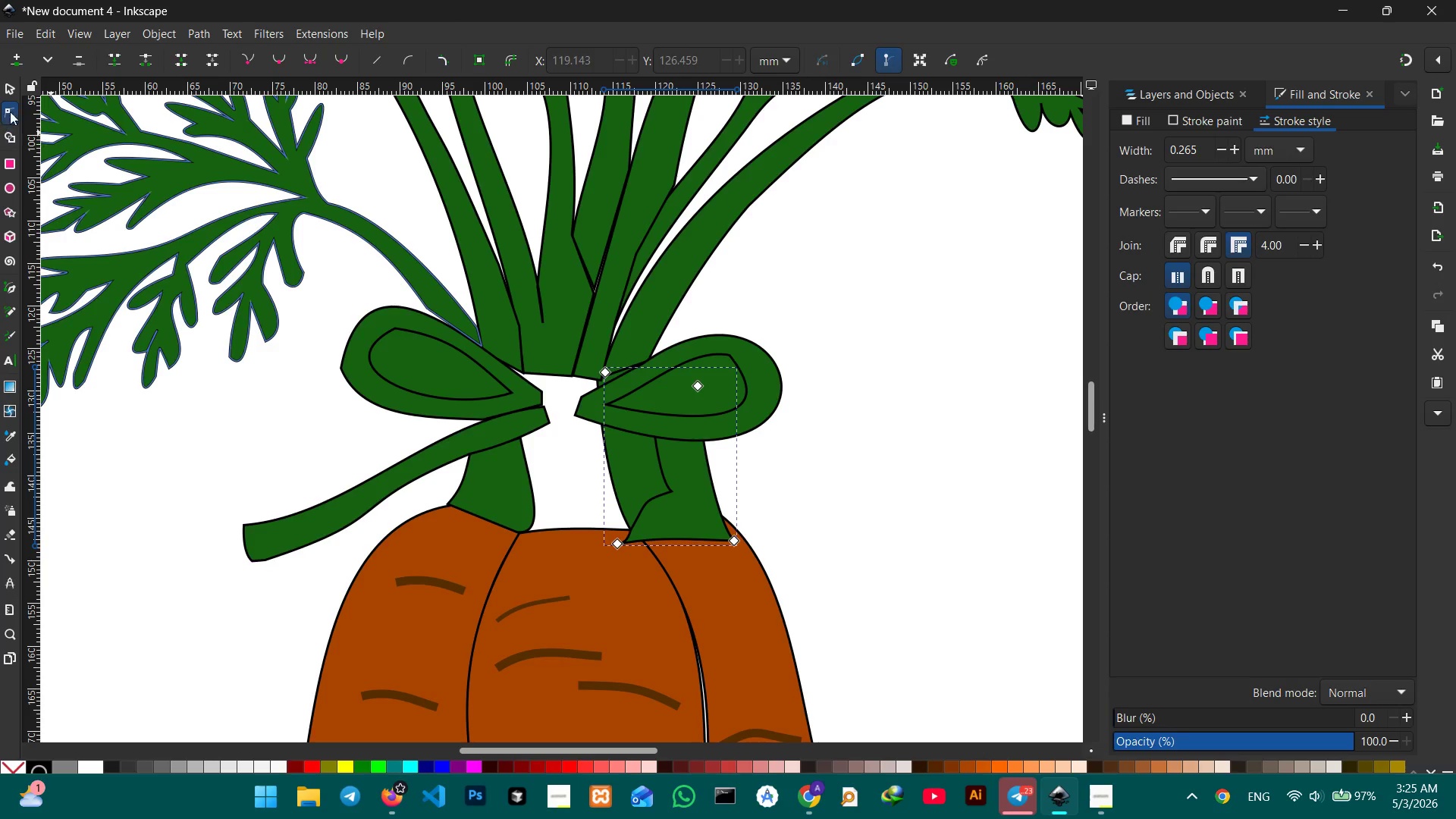 
left_click([6, 86])
 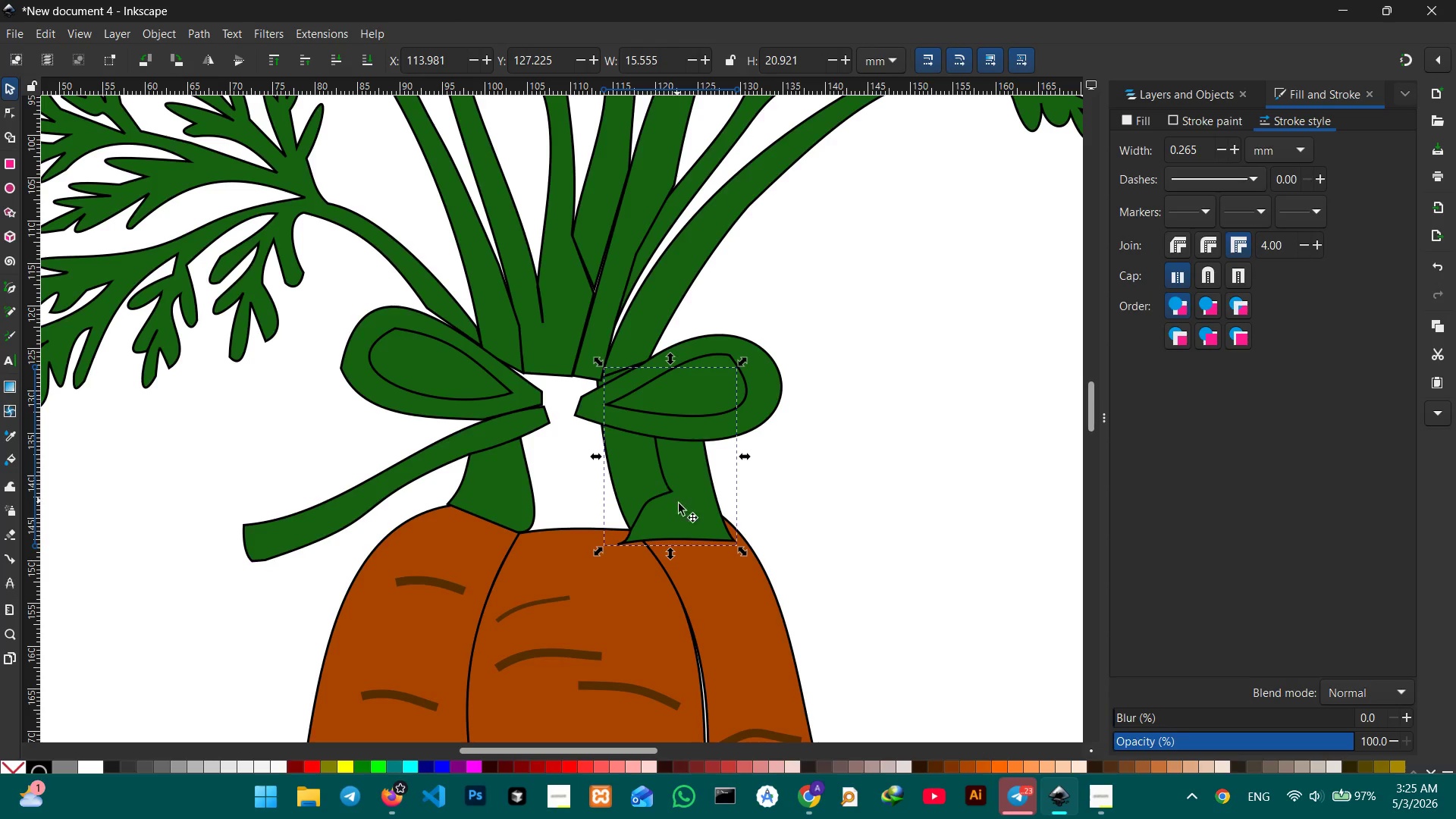 
left_click_drag(start_coordinate=[683, 517], to_coordinate=[577, 504])
 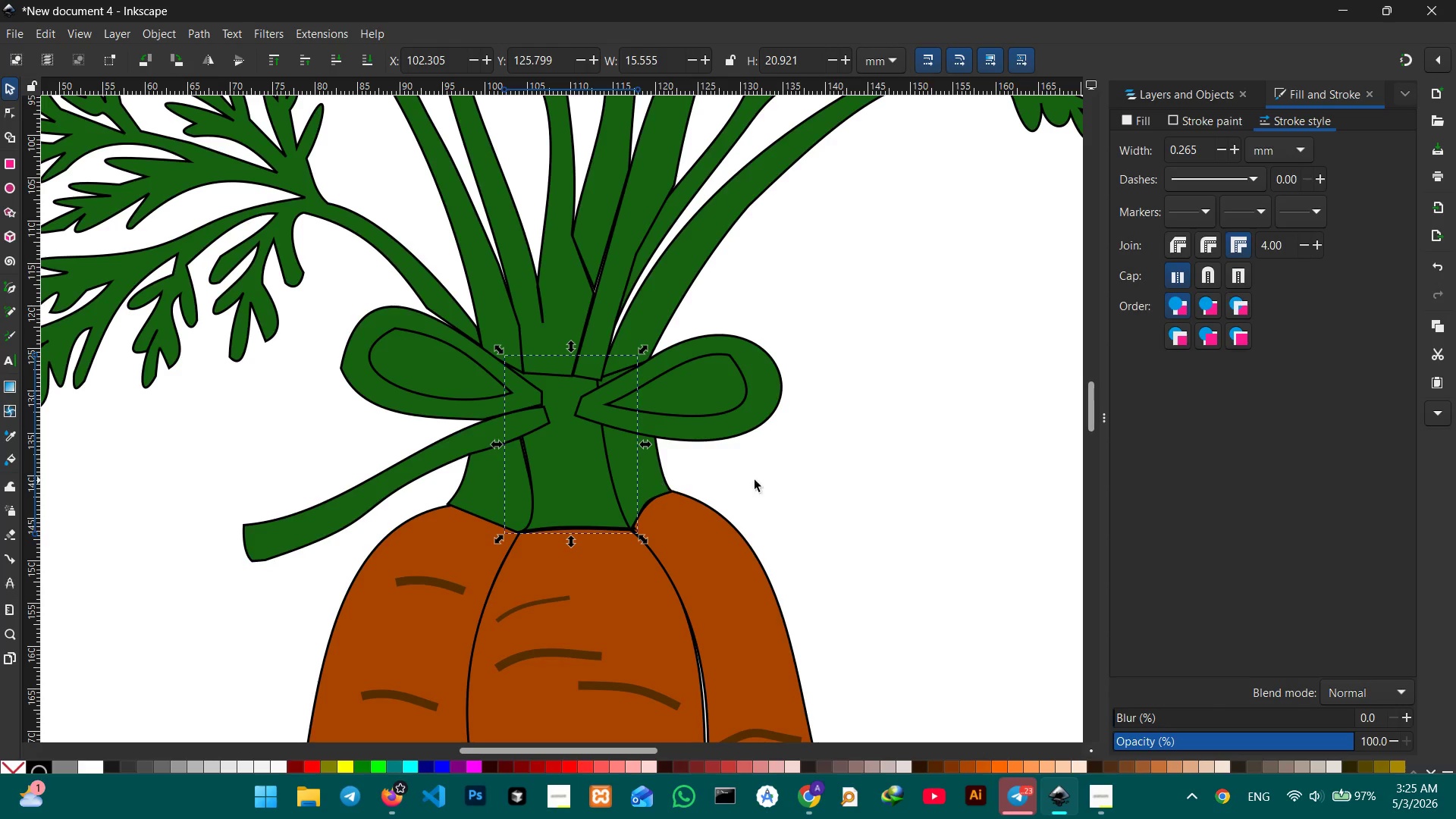 
left_click([767, 480])
 